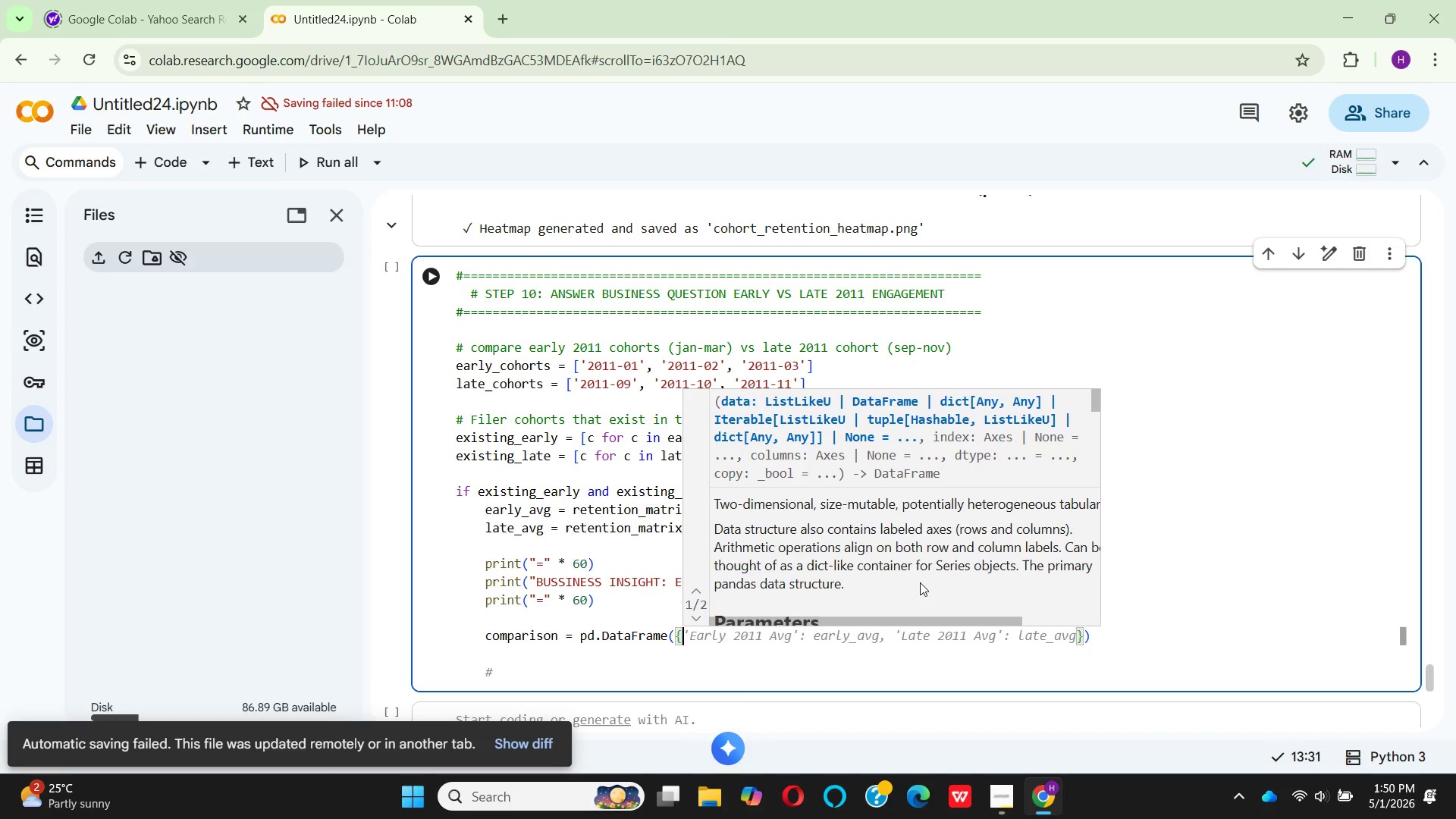 
key(Enter)
 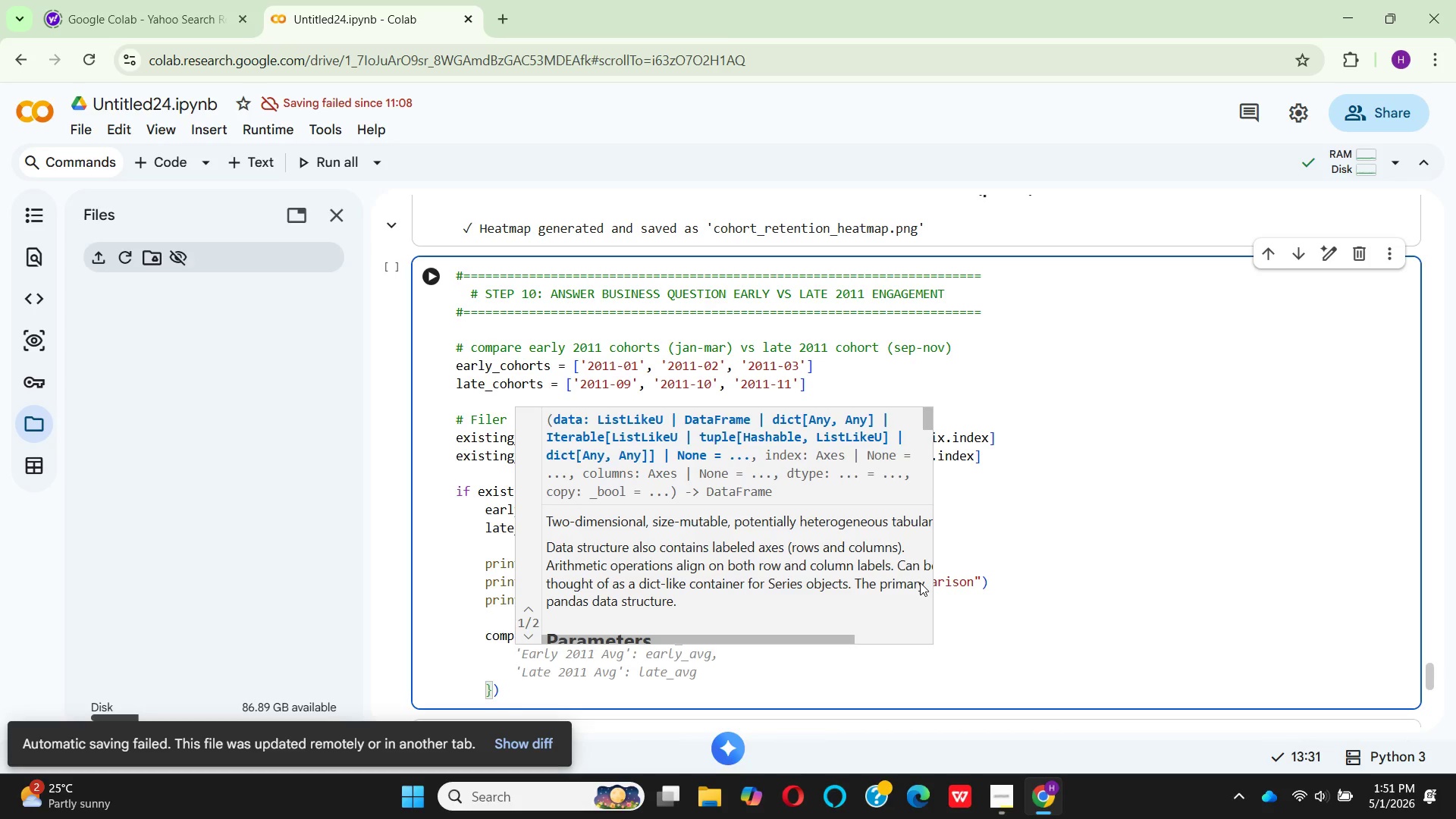 
wait(14.31)
 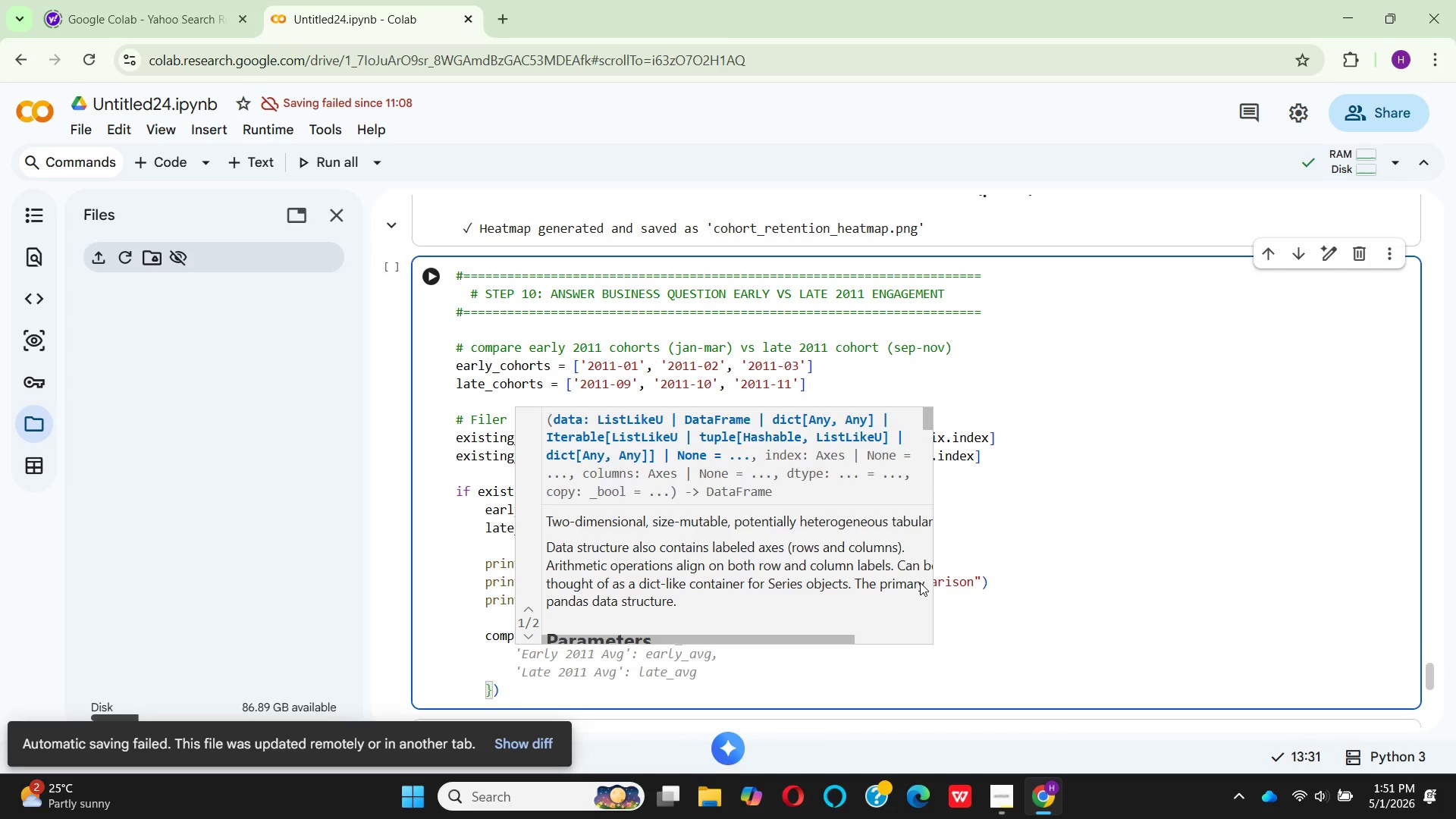 
left_click_drag(start_coordinate=[592, 635], to_coordinate=[596, 635])
 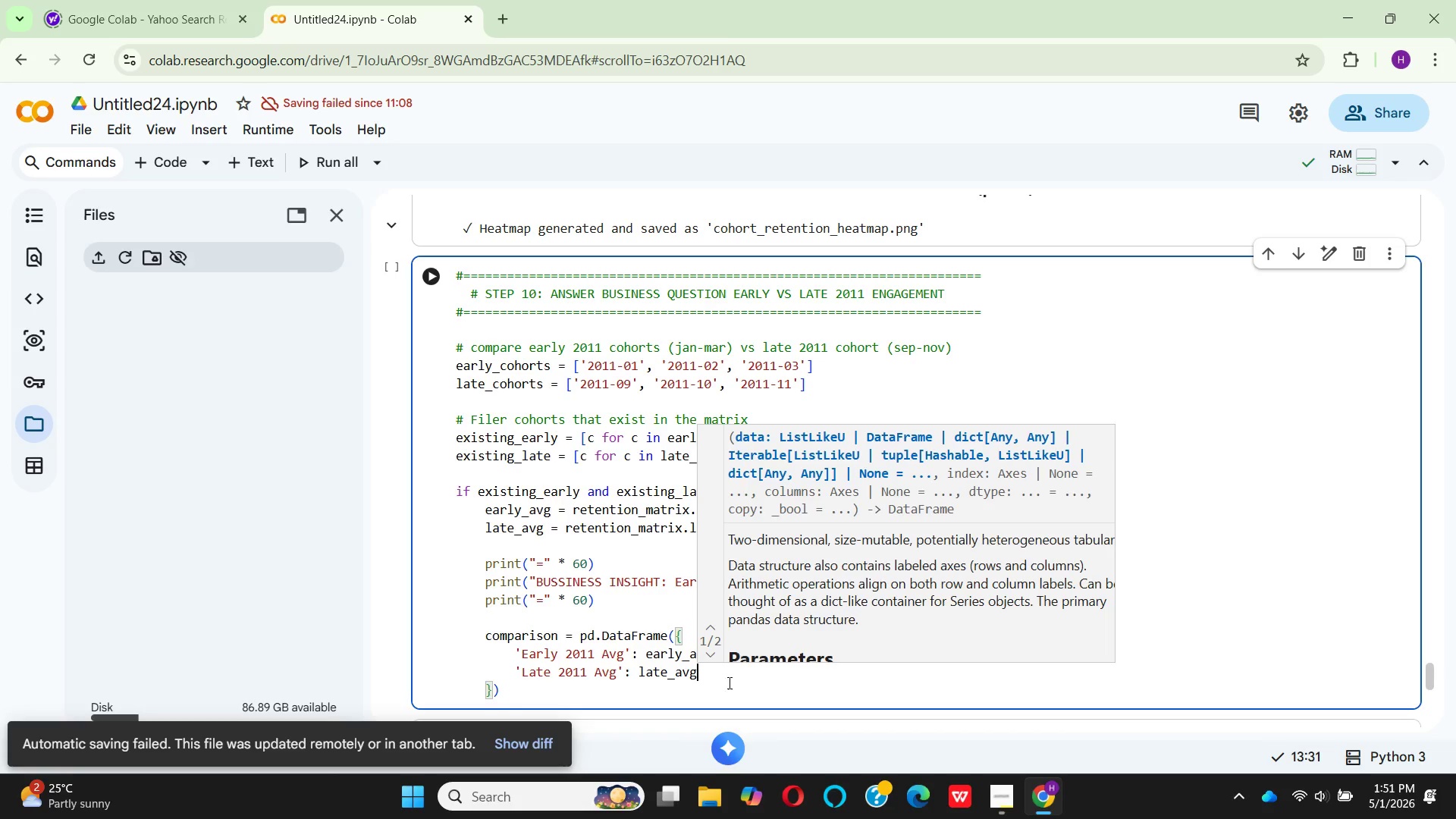 
left_click([729, 682])
 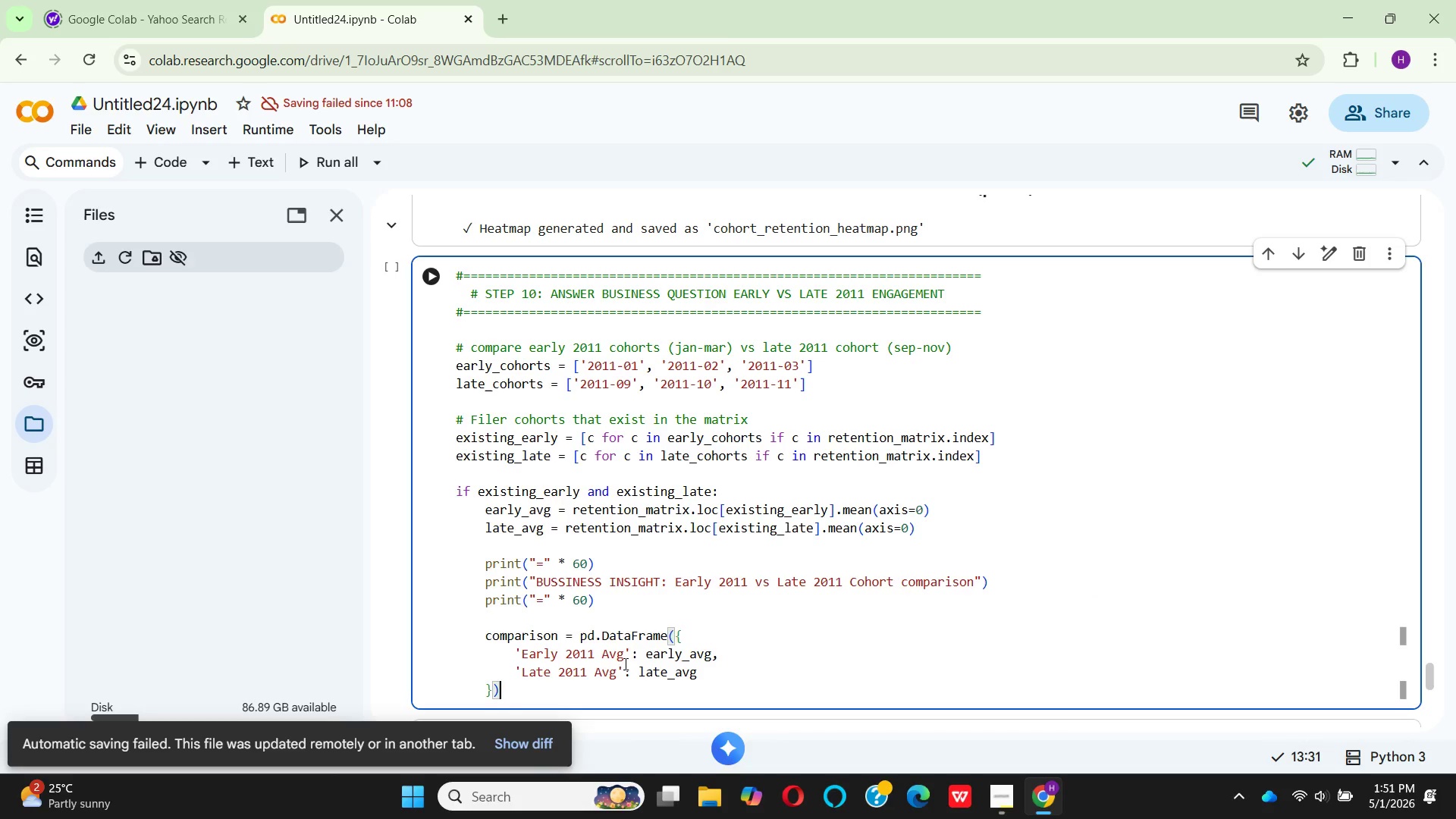 
wait(8.08)
 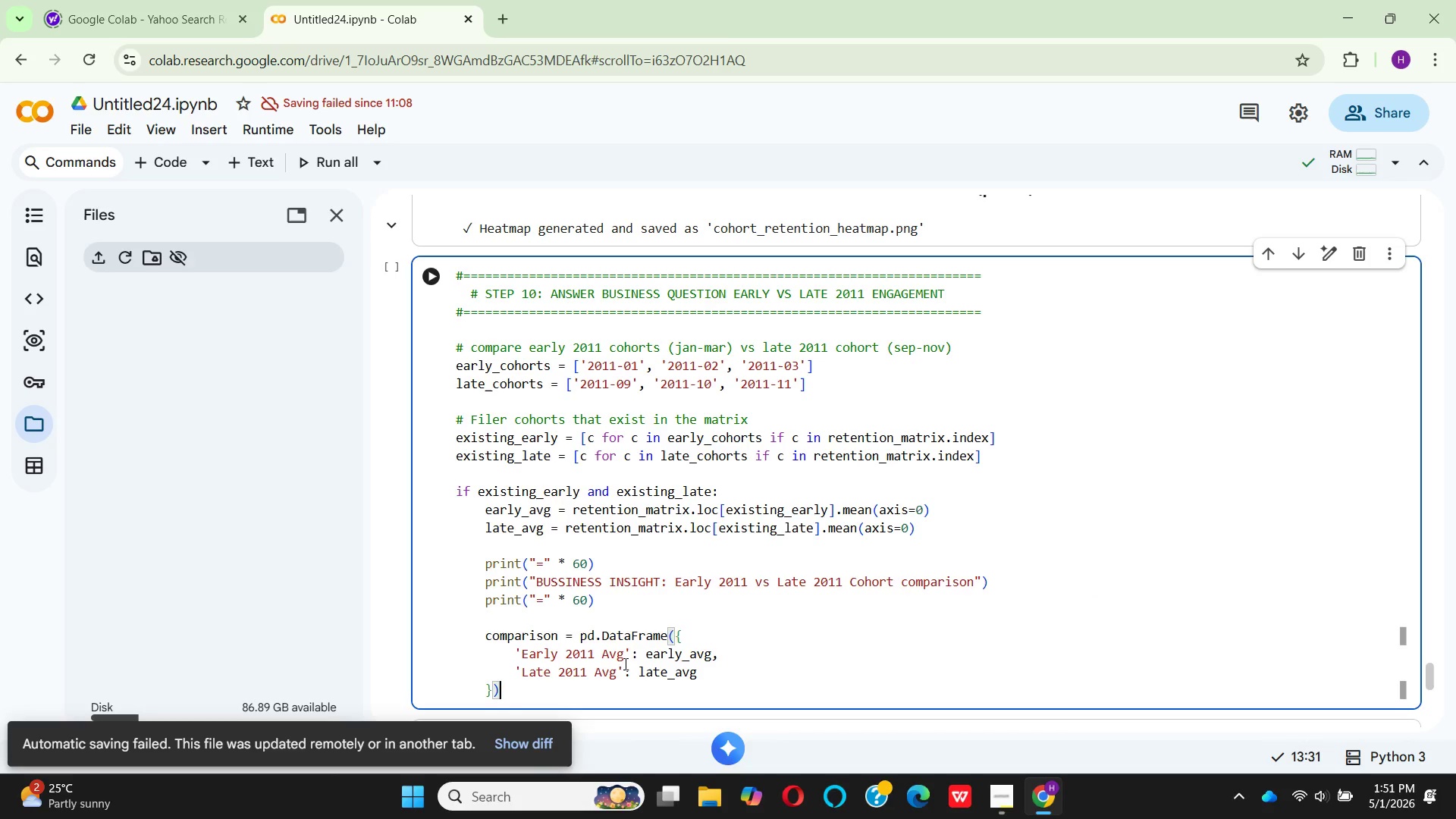 
left_click([705, 631])
 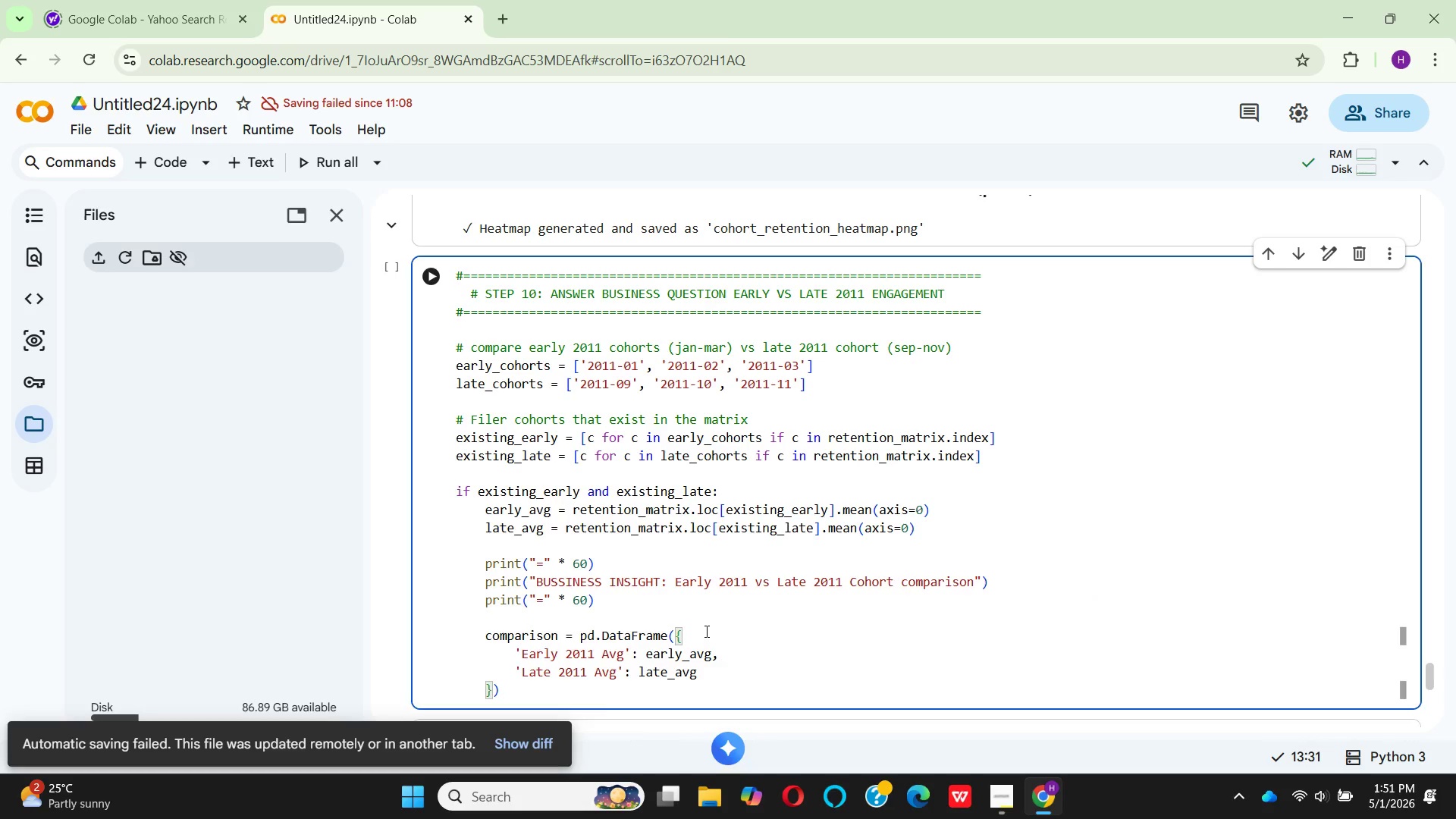 
key(Enter)
 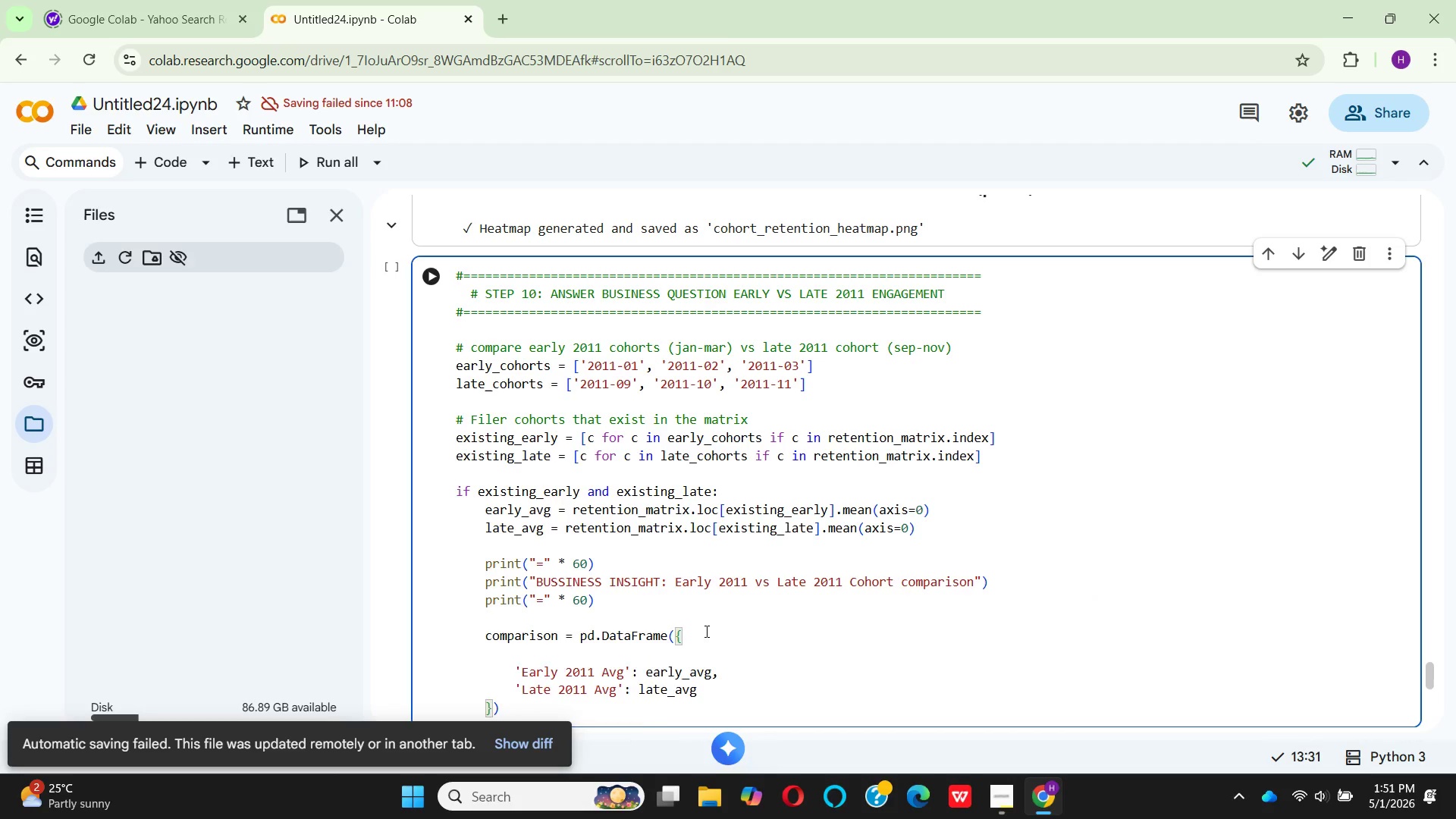 
hold_key(key=Quote, duration=0.31)
 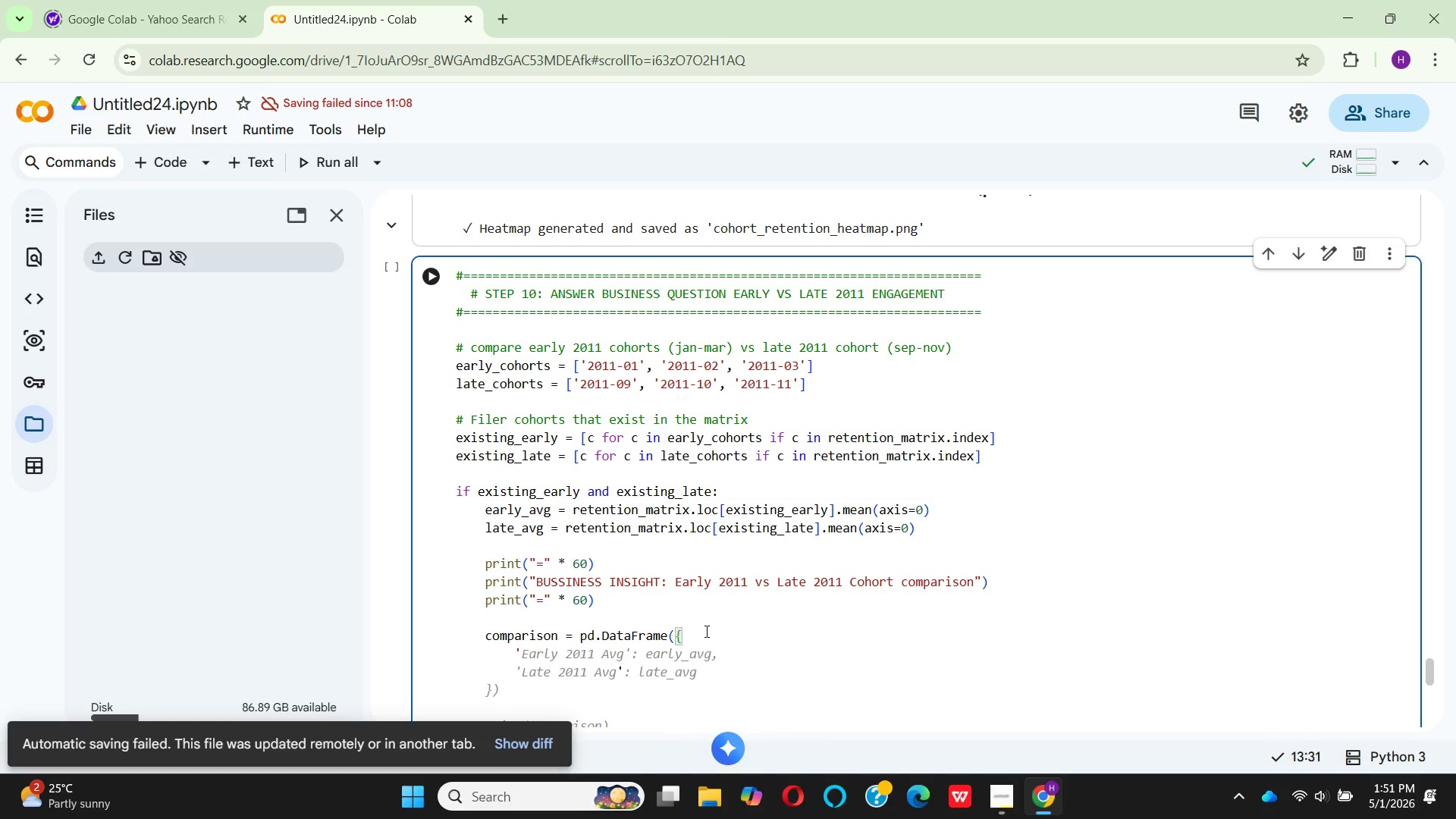 
key(CapsLock)
 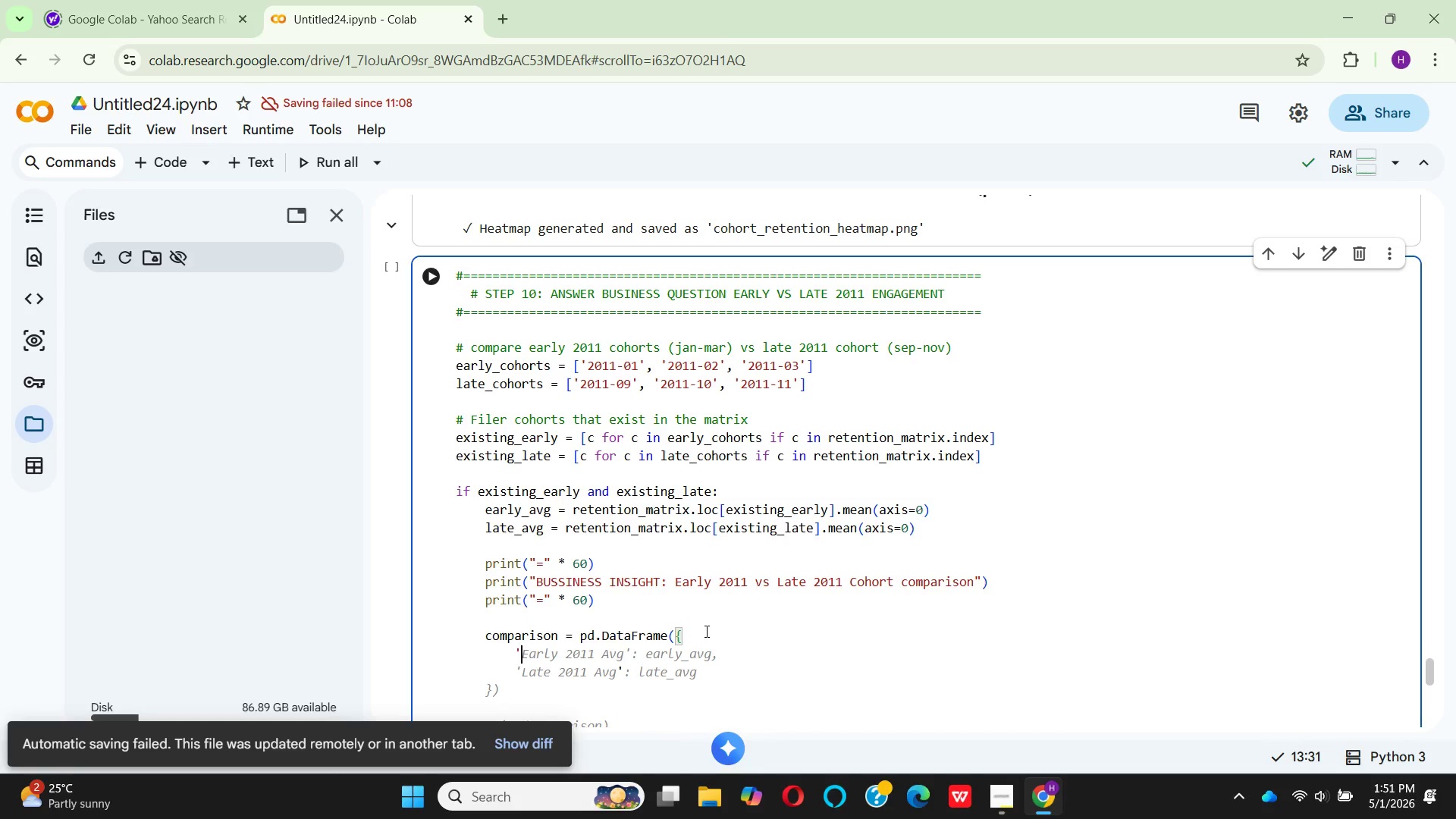 
key(P)
 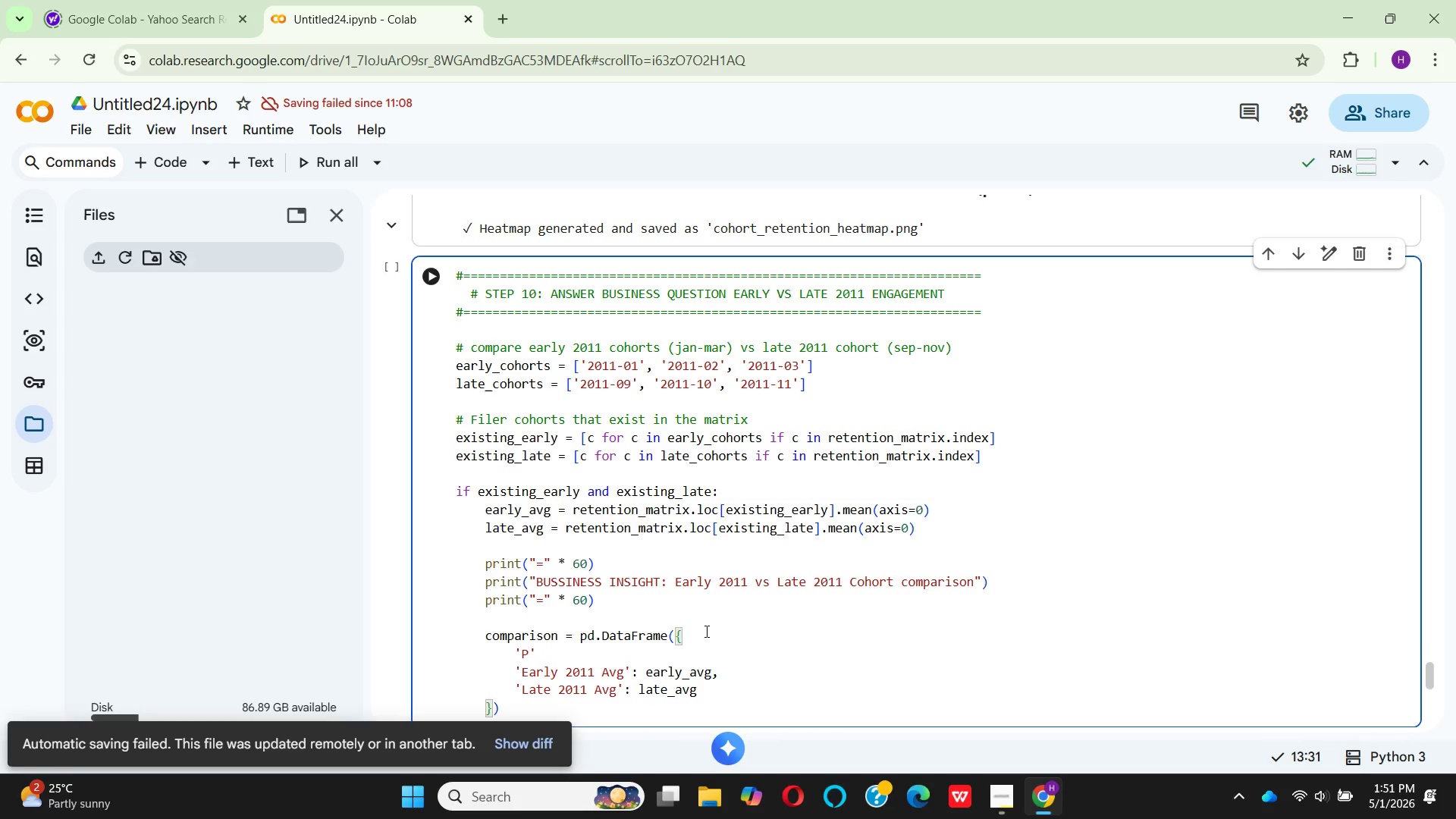 
key(CapsLock)
 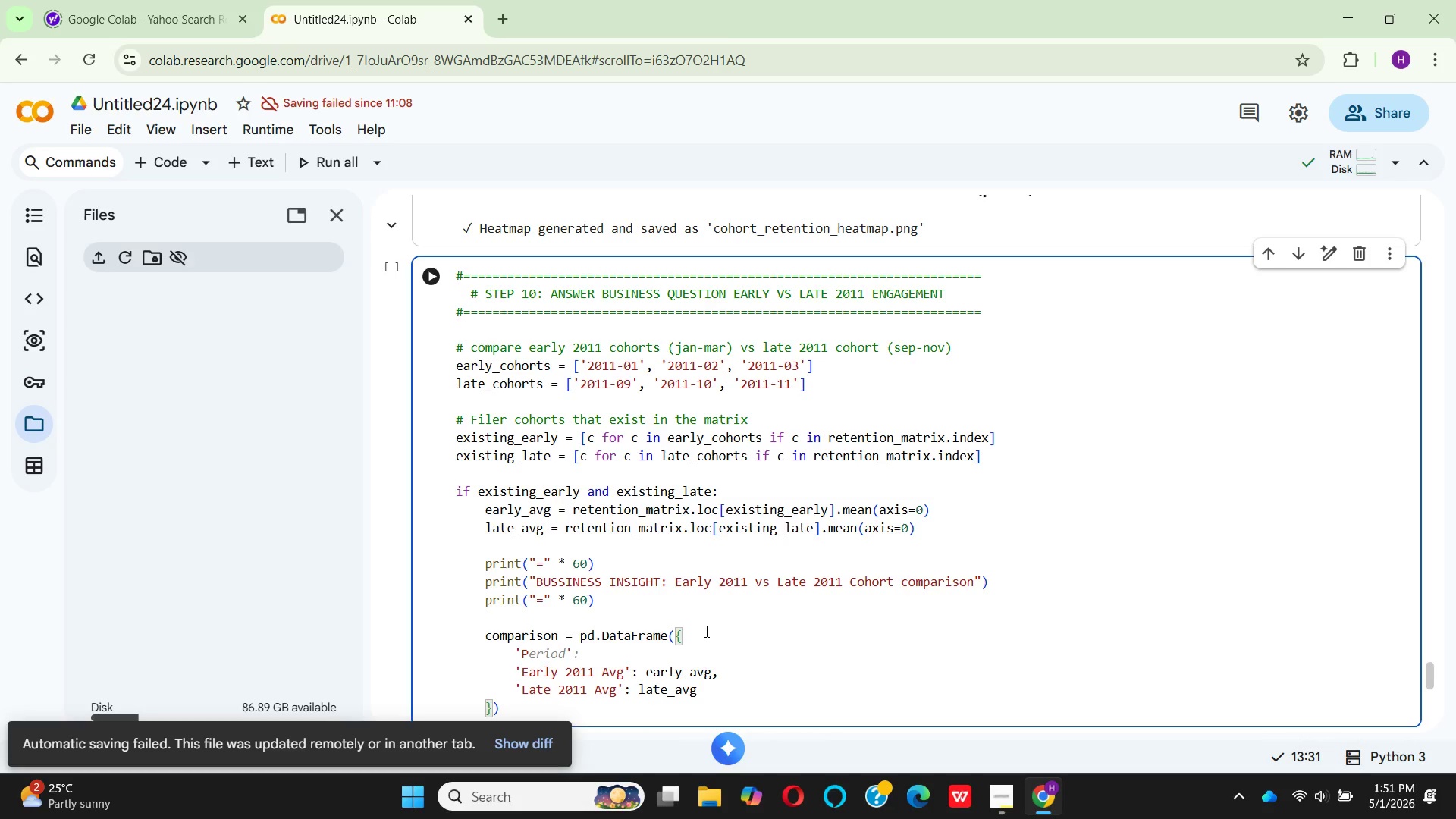 
type(eriod)
 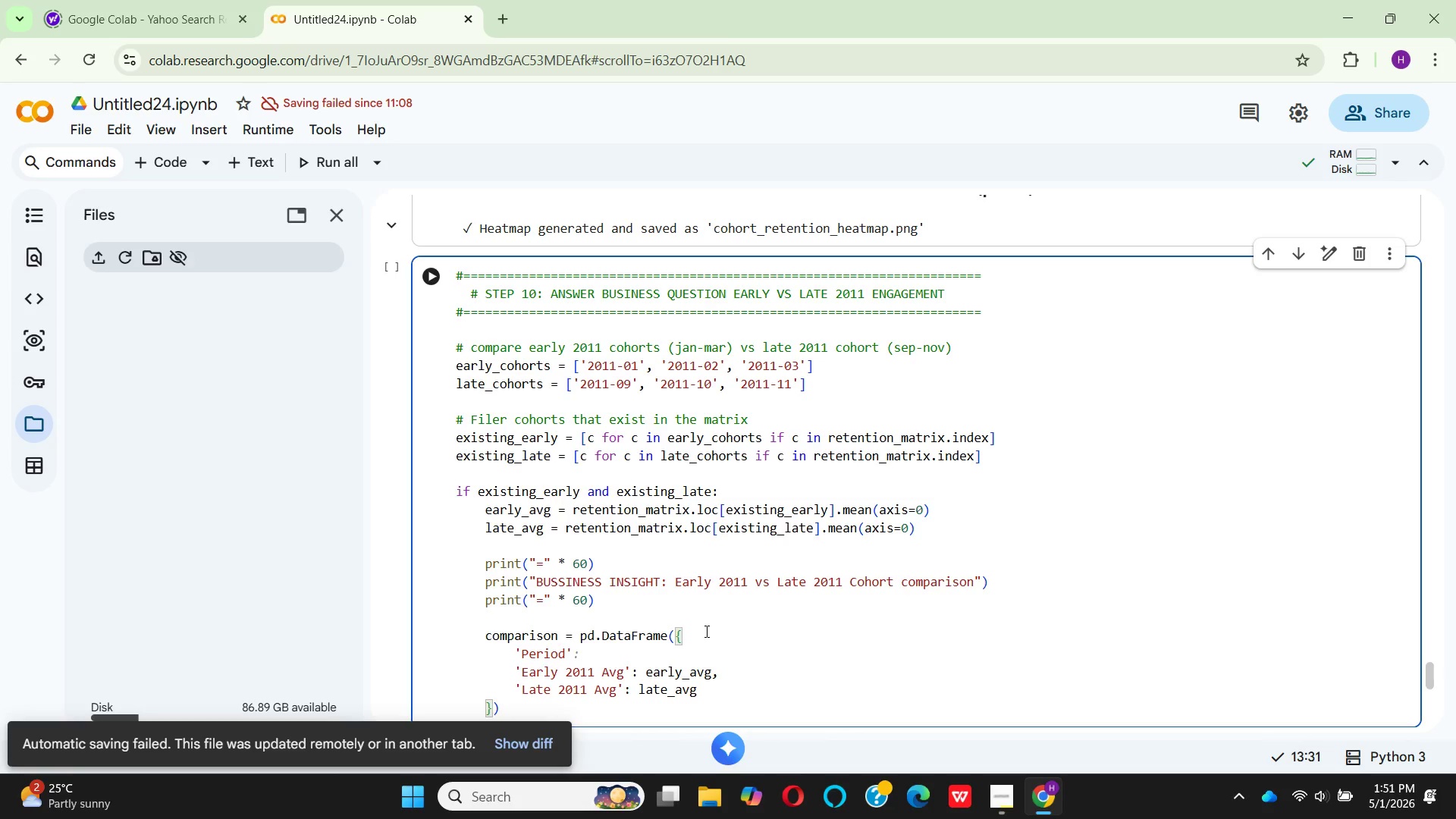 
key(ArrowRight)
 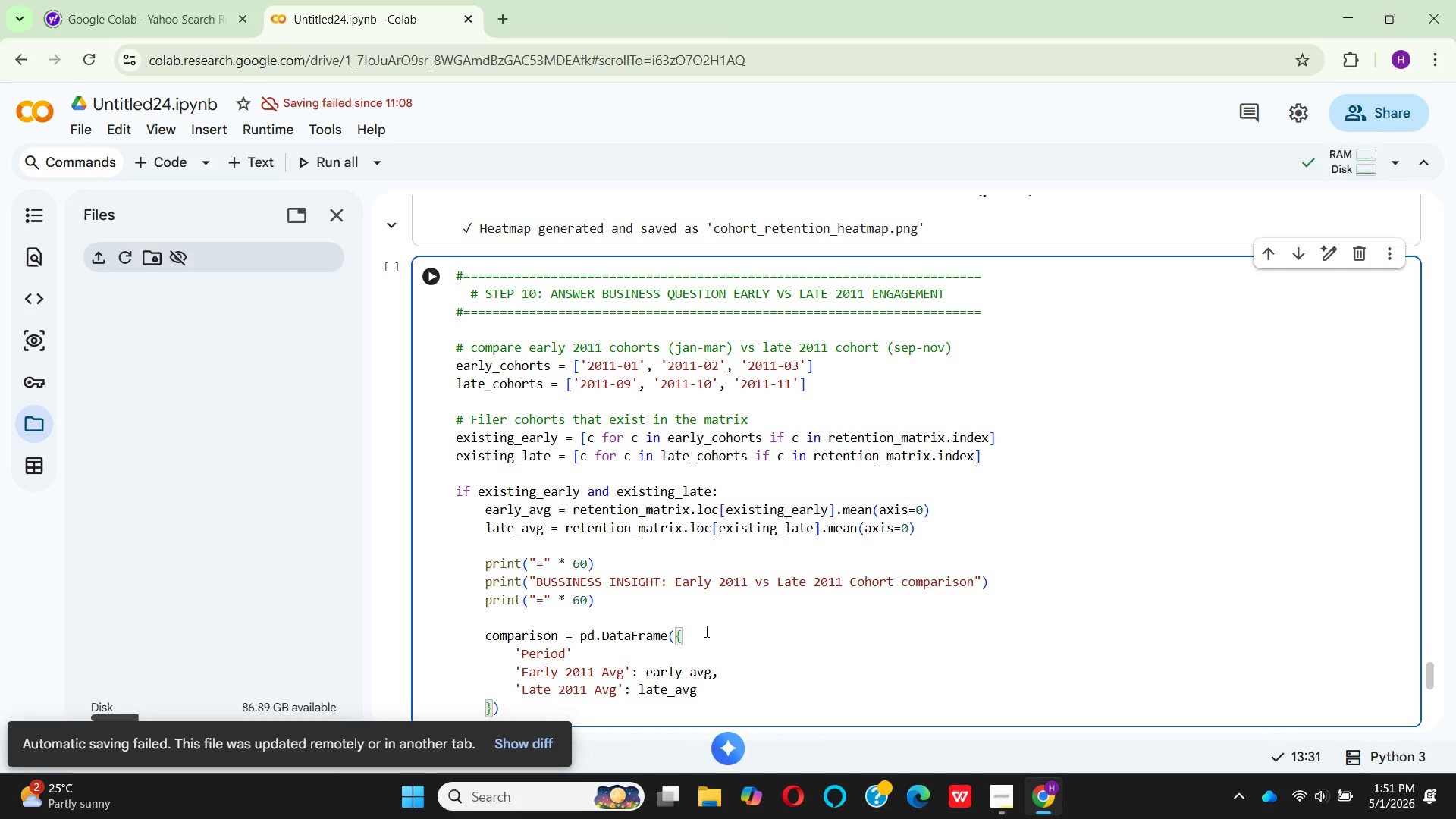 
type(: early_)
 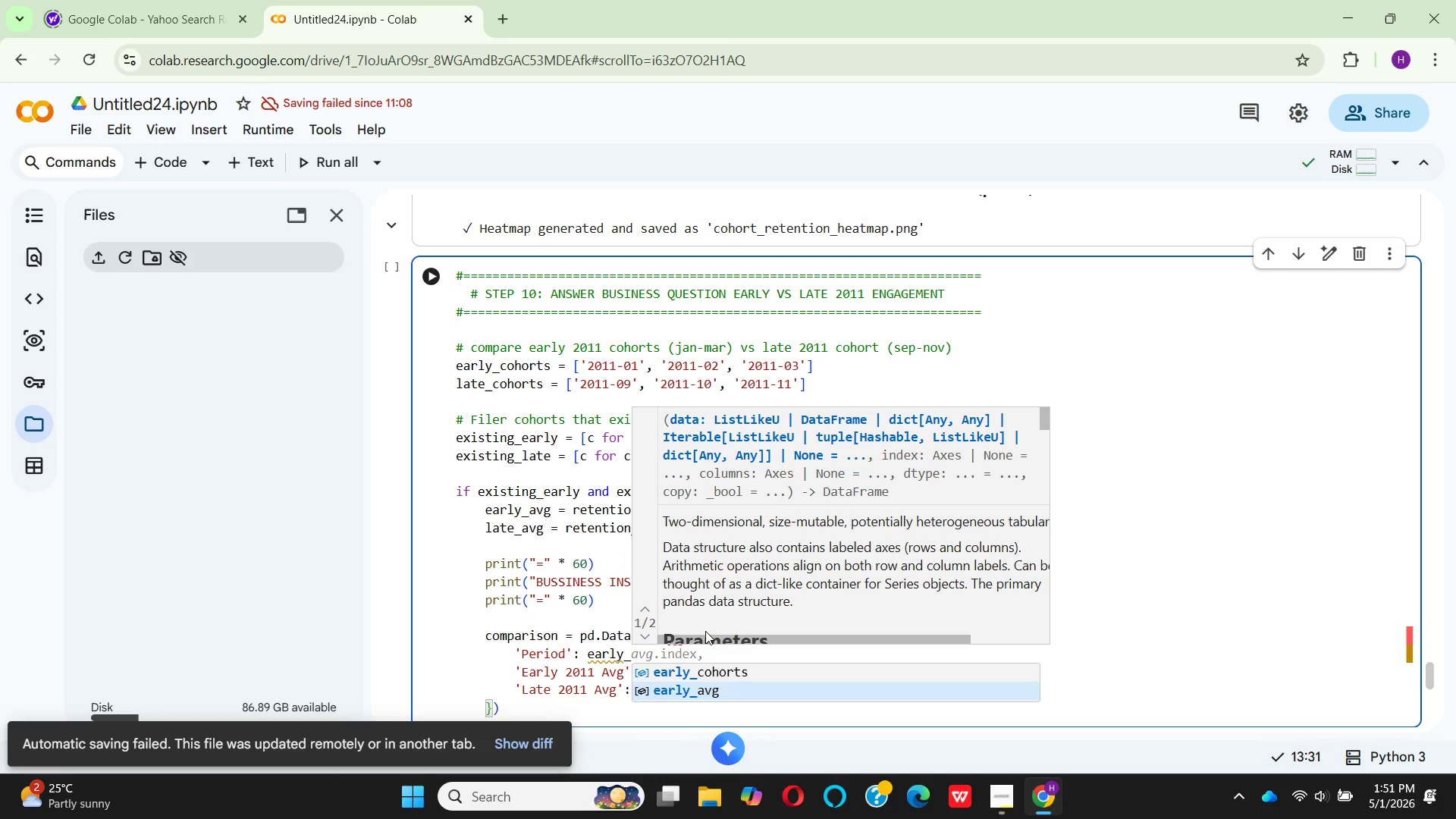 
key(Enter)
 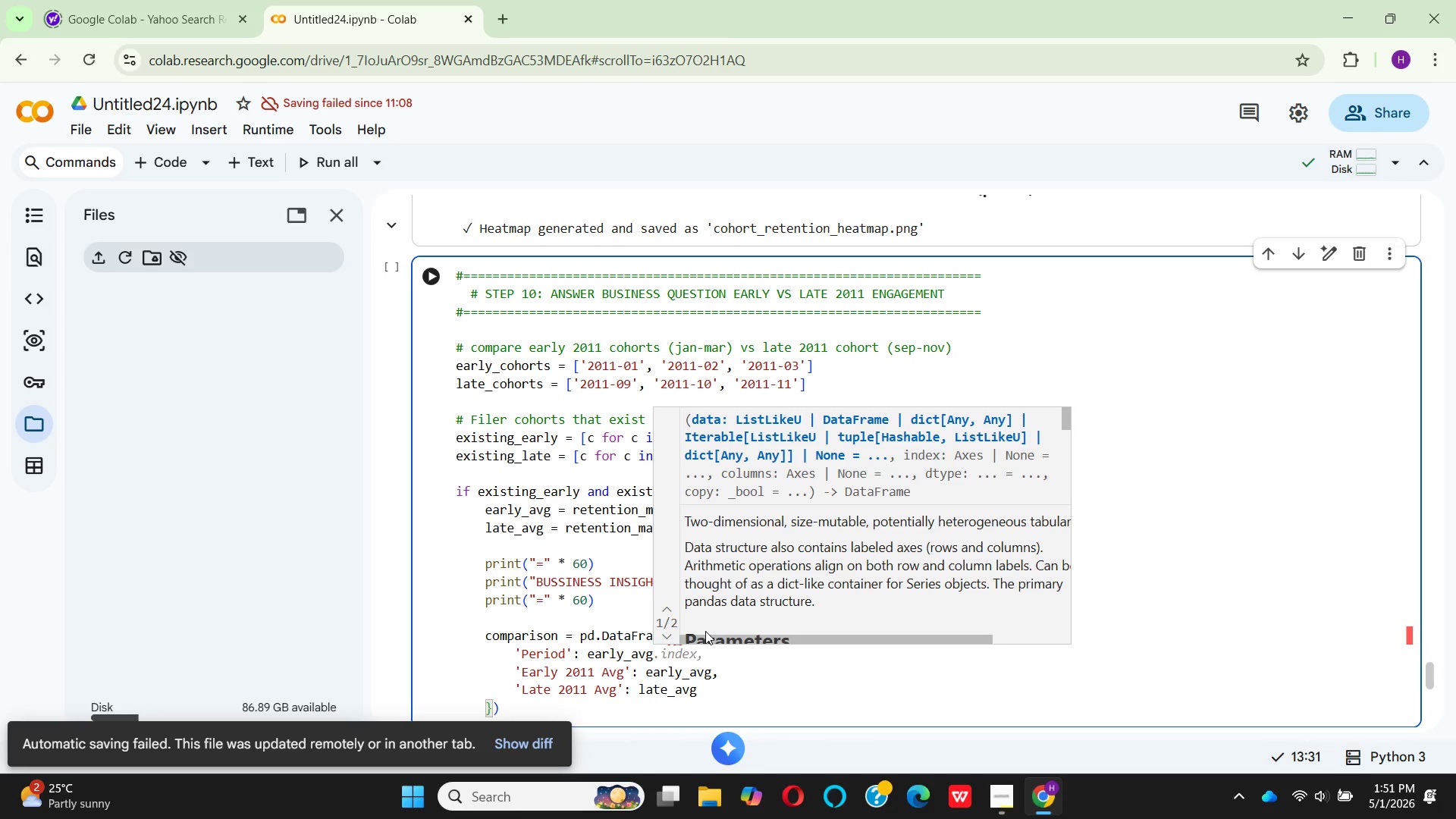 
type(.index,)
 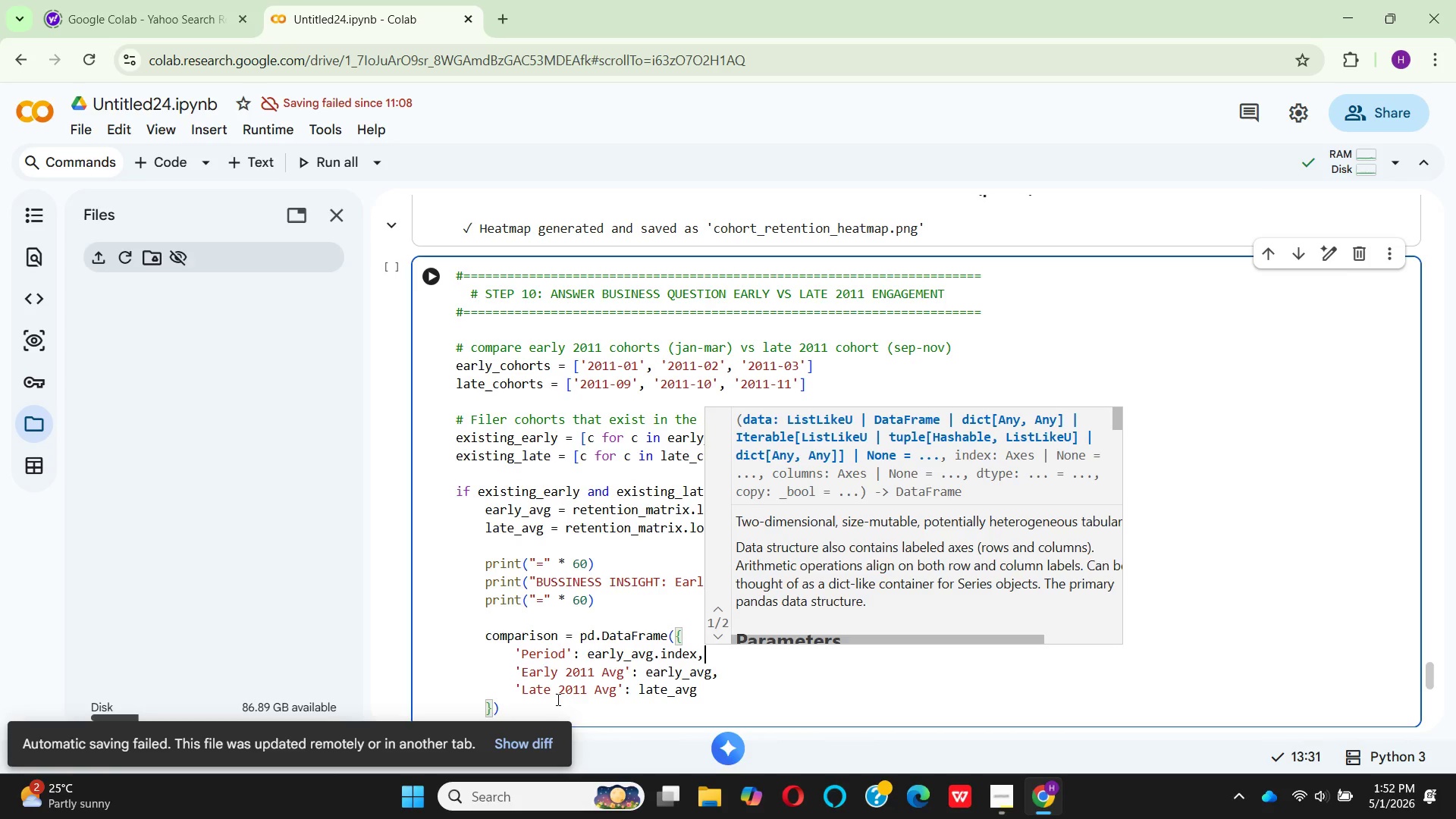 
wait(8.23)
 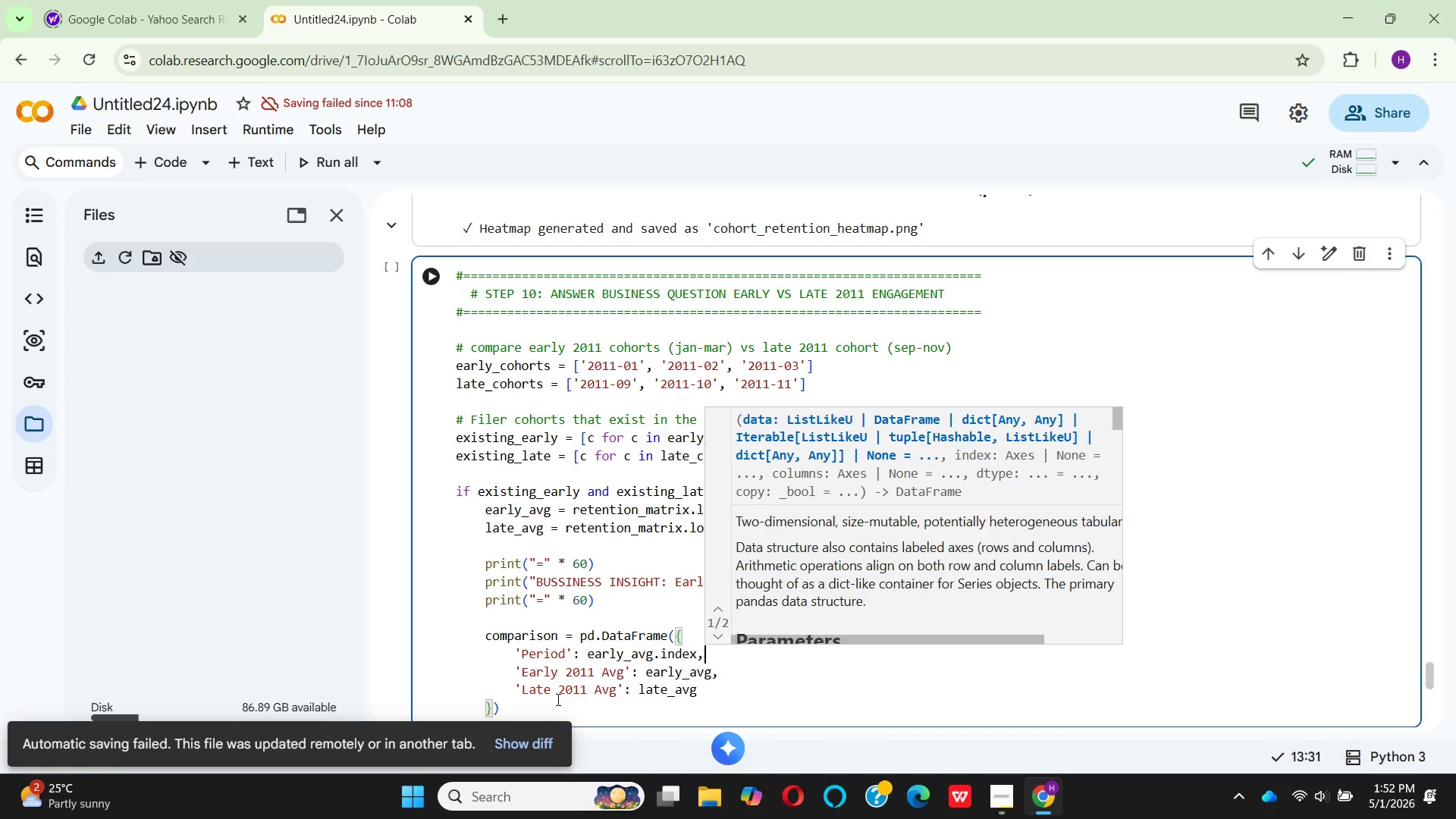 
left_click([598, 671])
 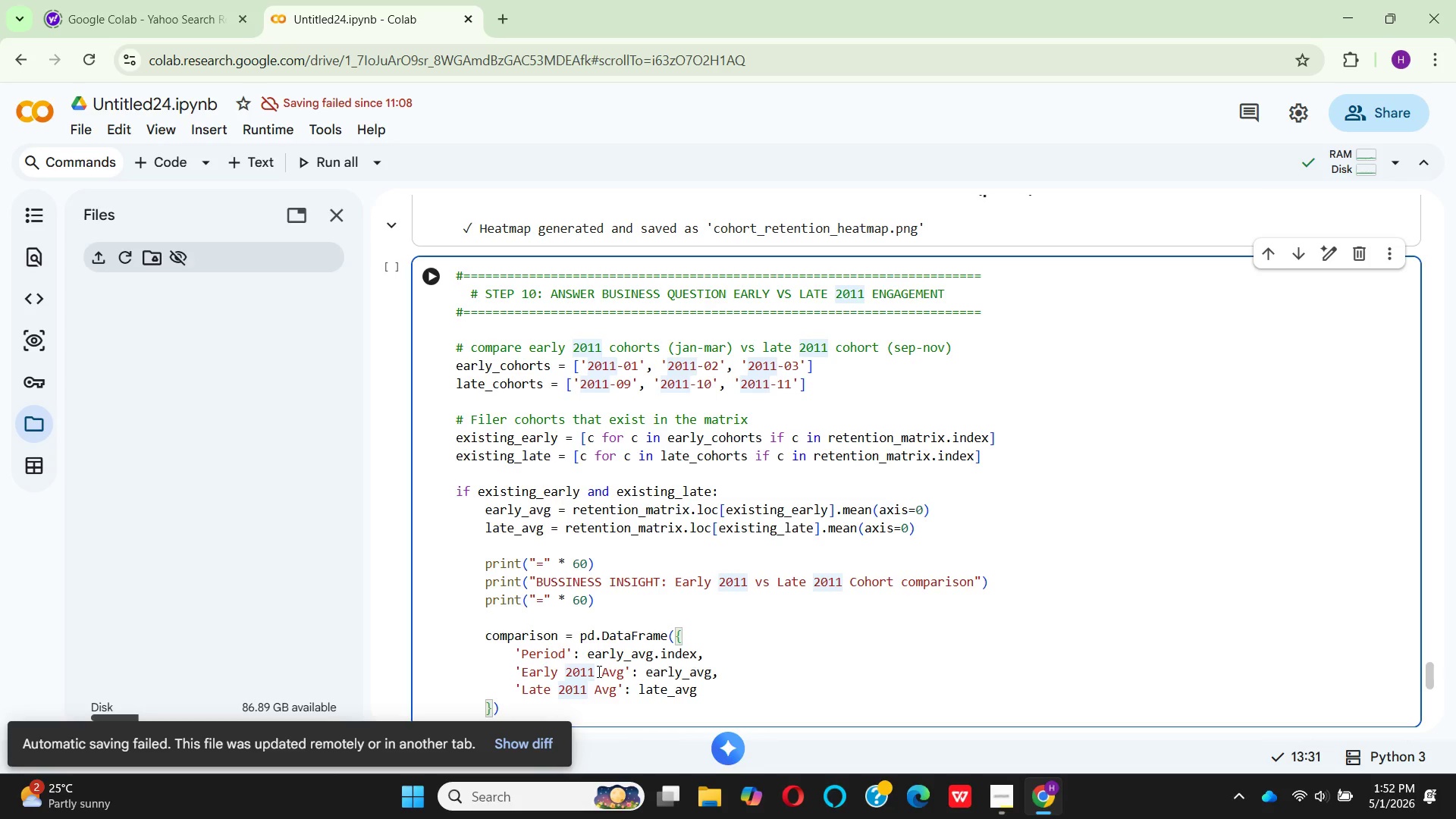 
key(Space)
 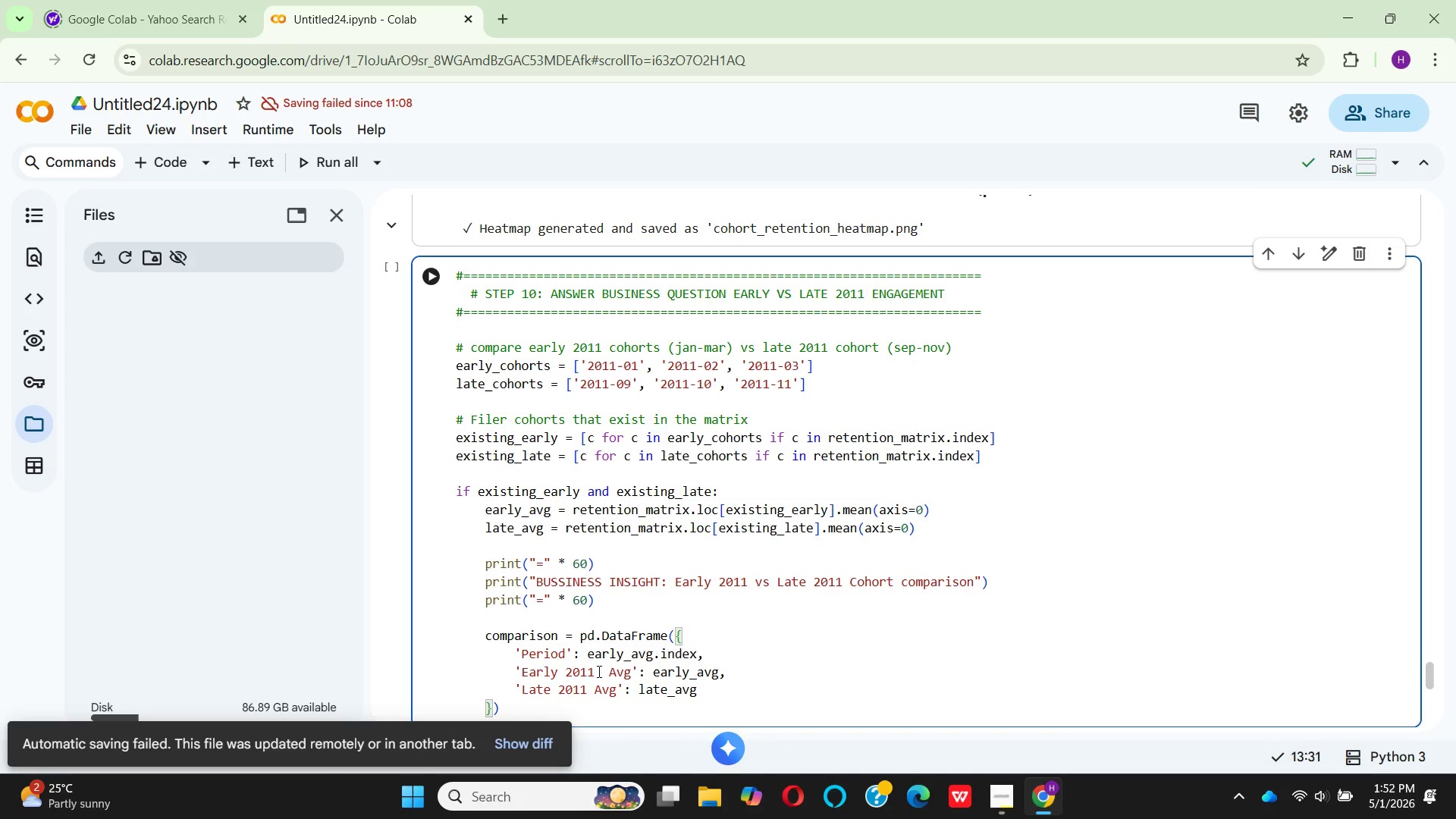 
key(Shift+9)
 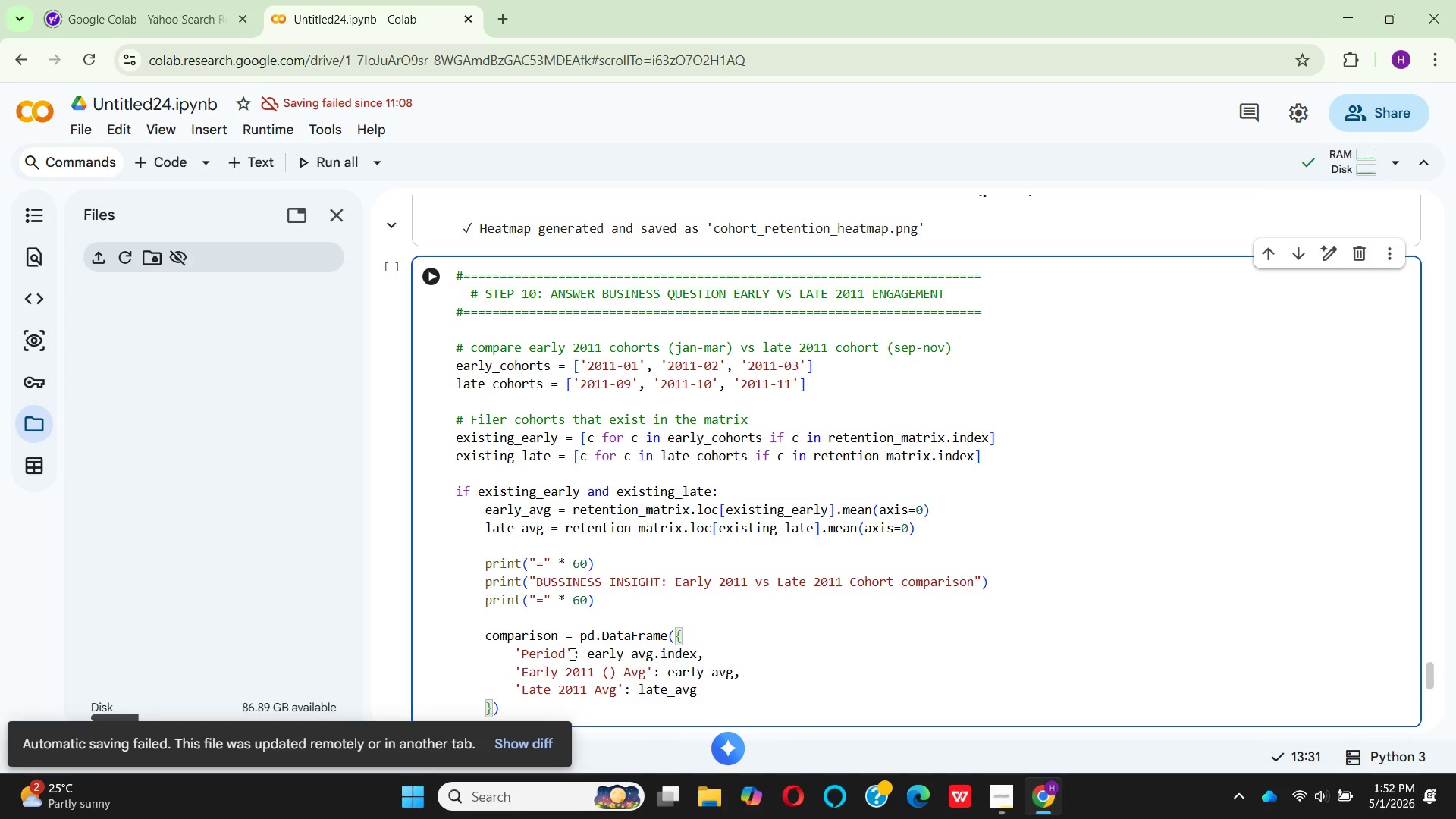 
type(jan-Mar)
 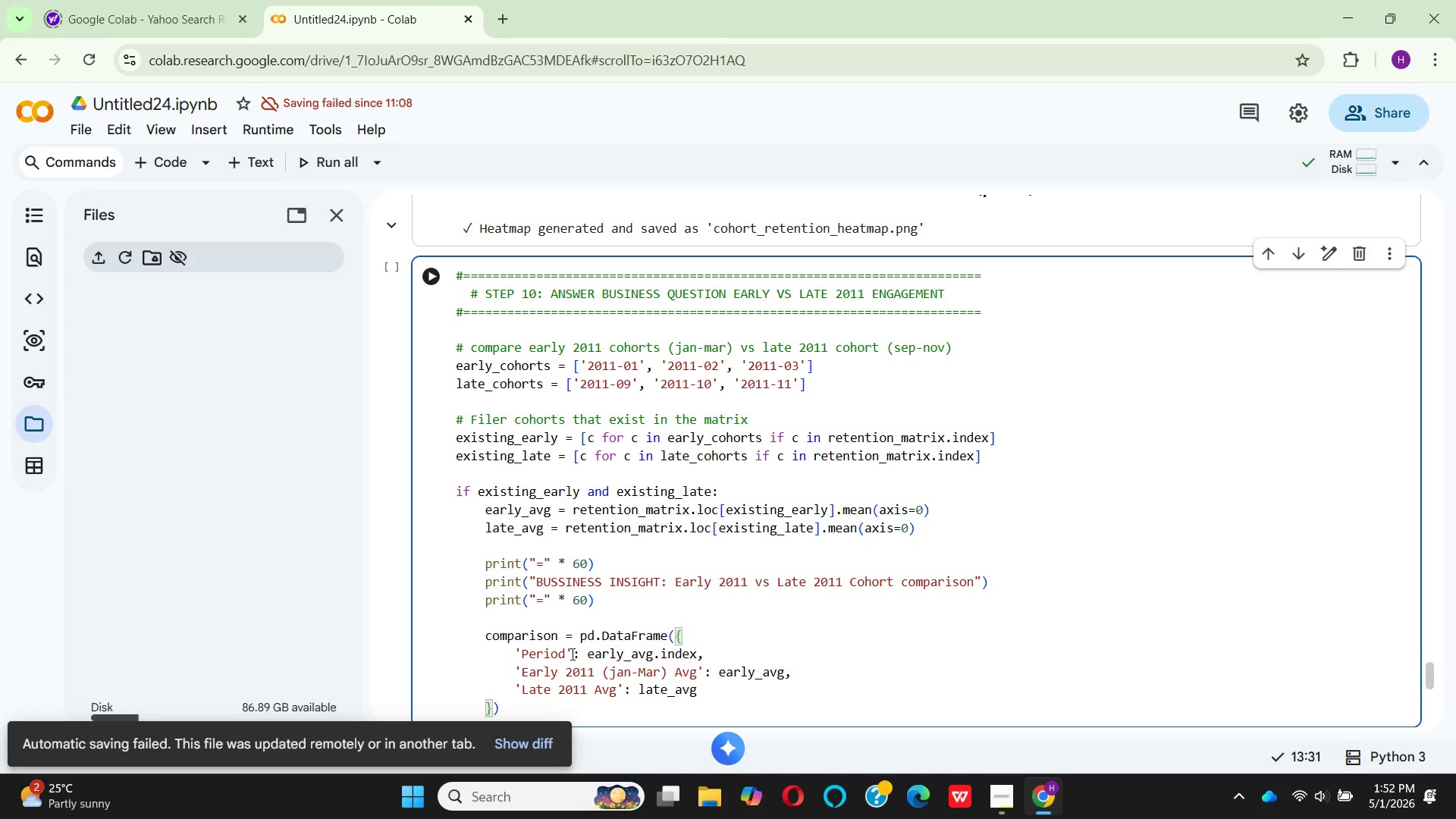 
key(ArrowRight)
 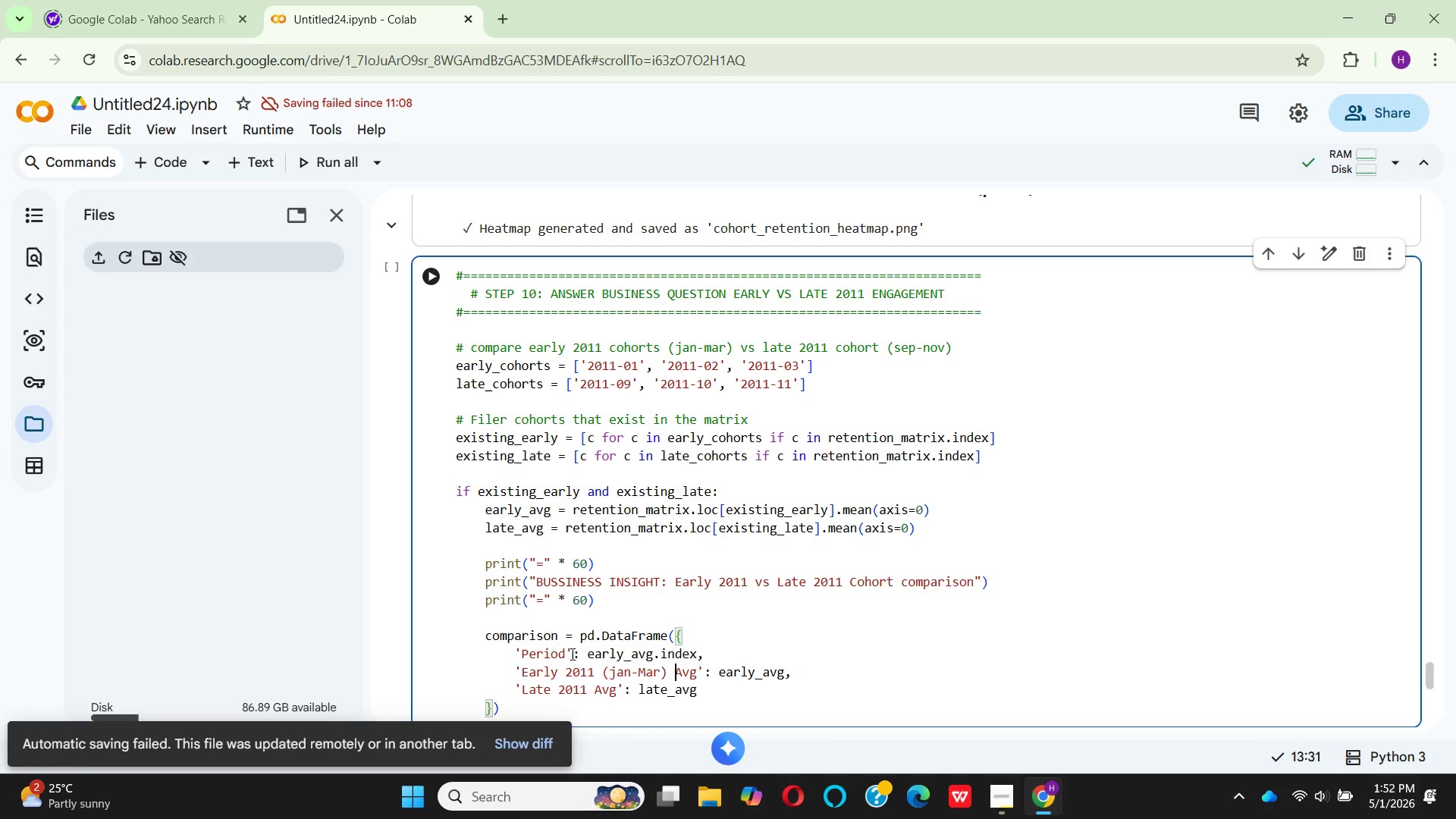 
key(ArrowRight)
 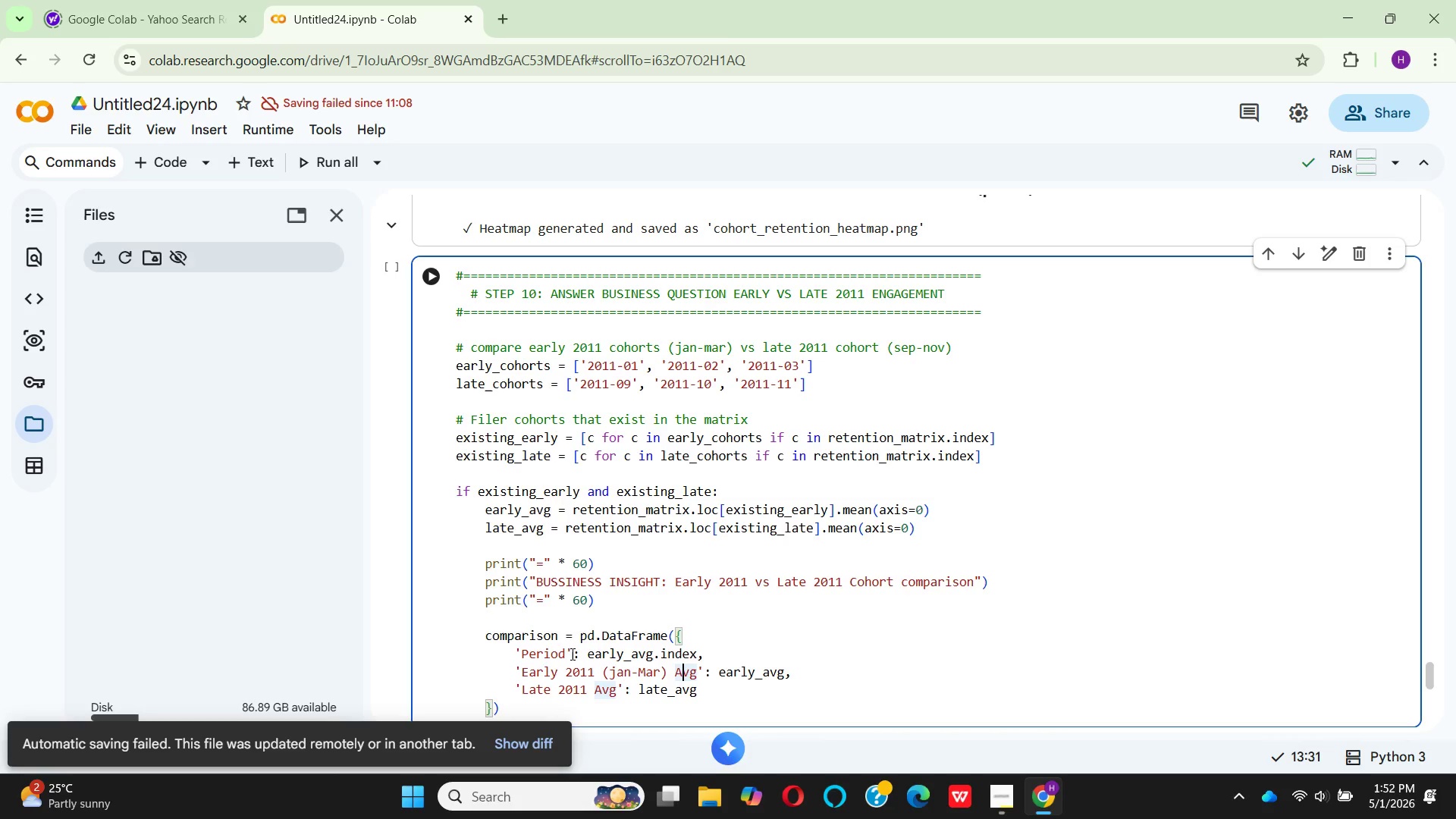 
key(ArrowRight)
 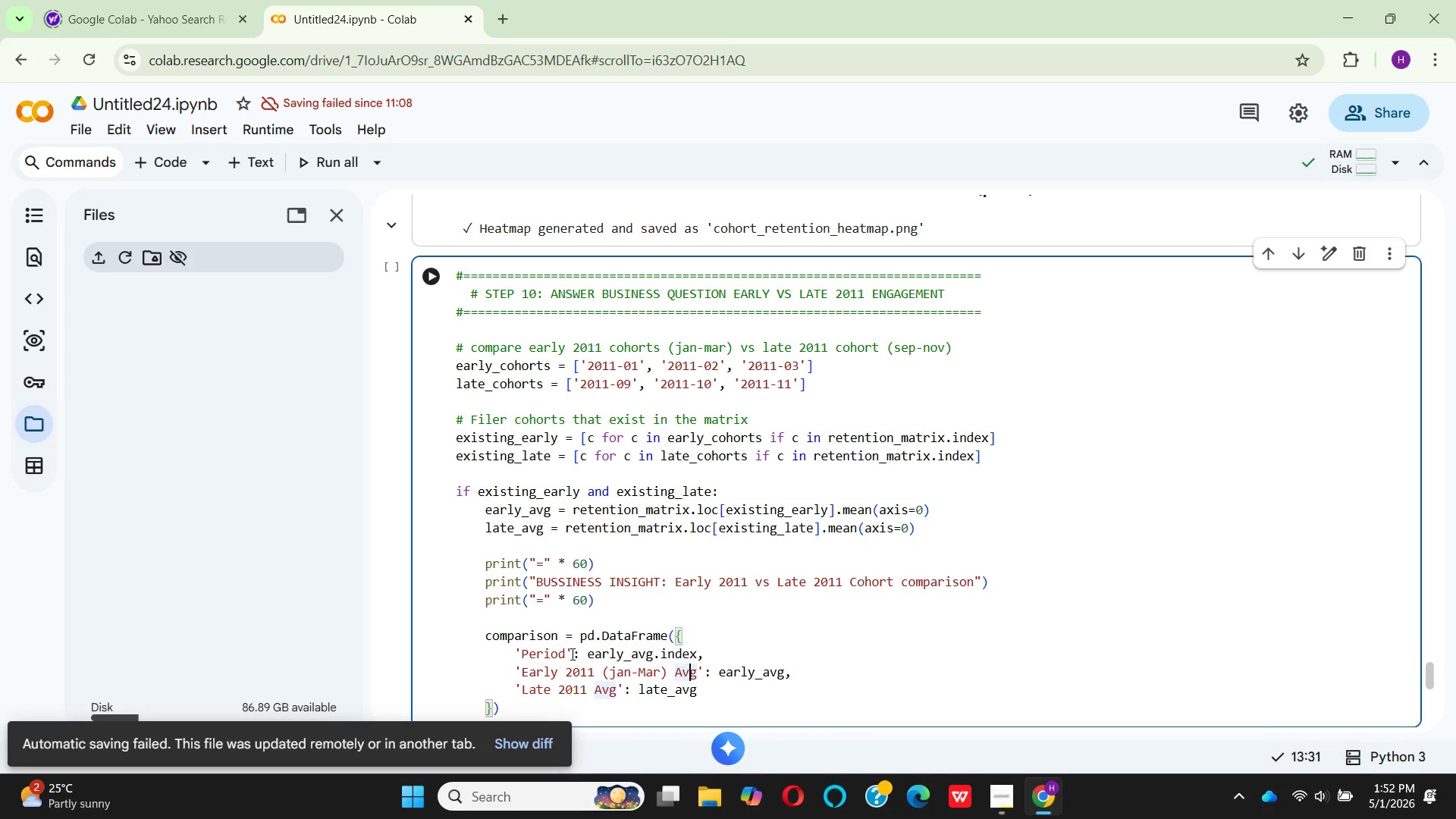 
key(ArrowRight)
 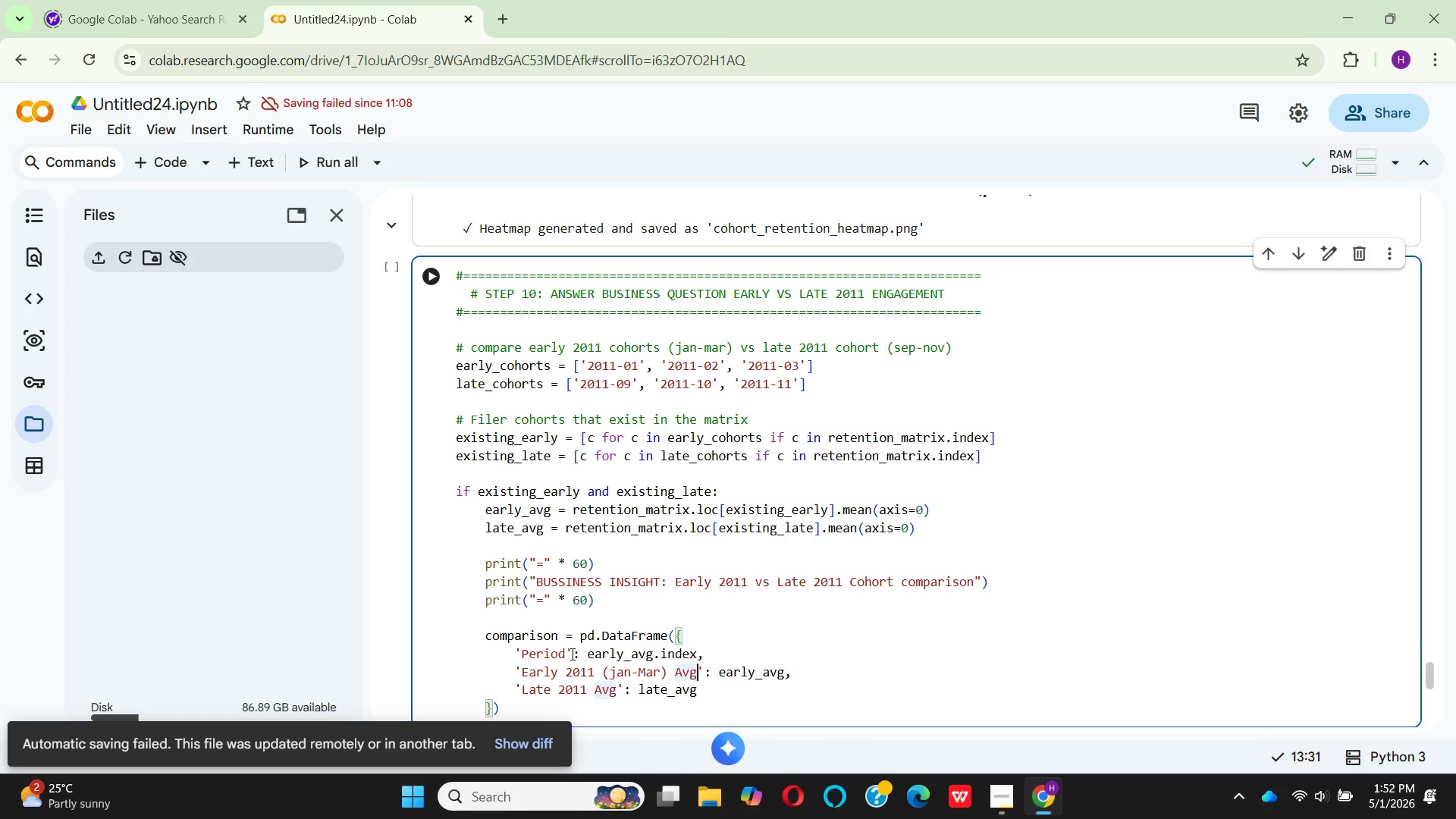 
key(ArrowRight)
 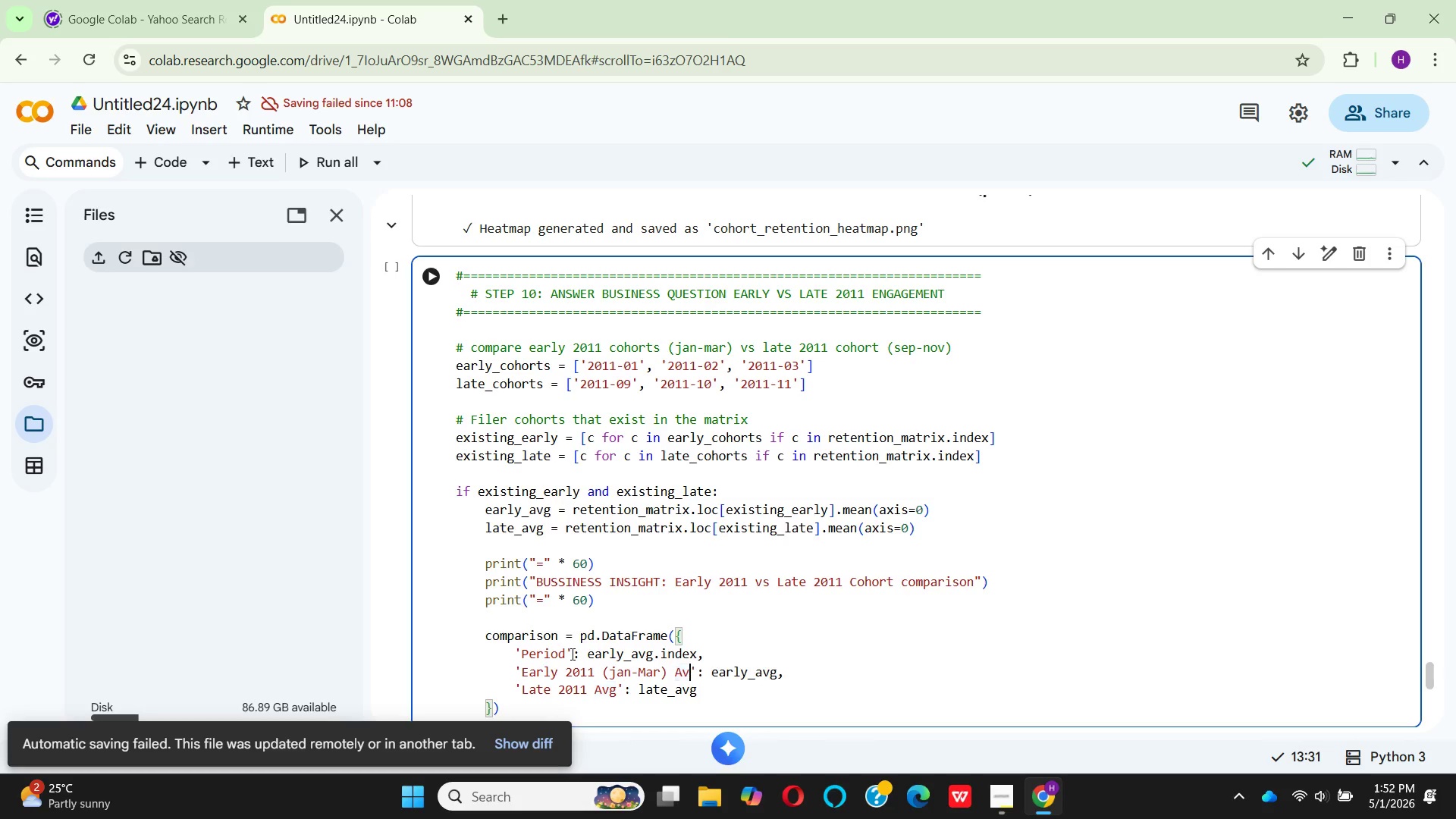 
key(Backspace)
 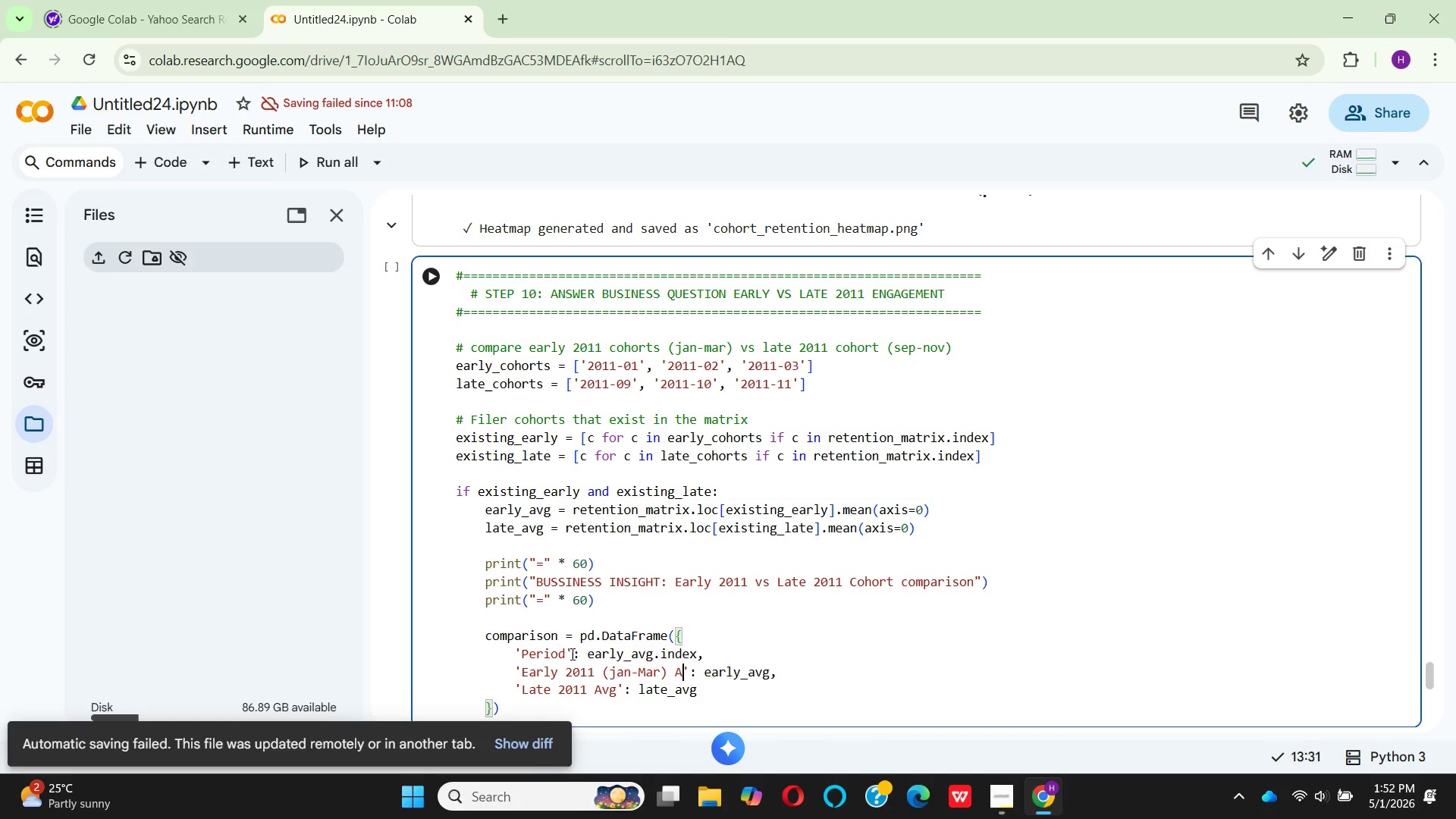 
key(Backspace)
 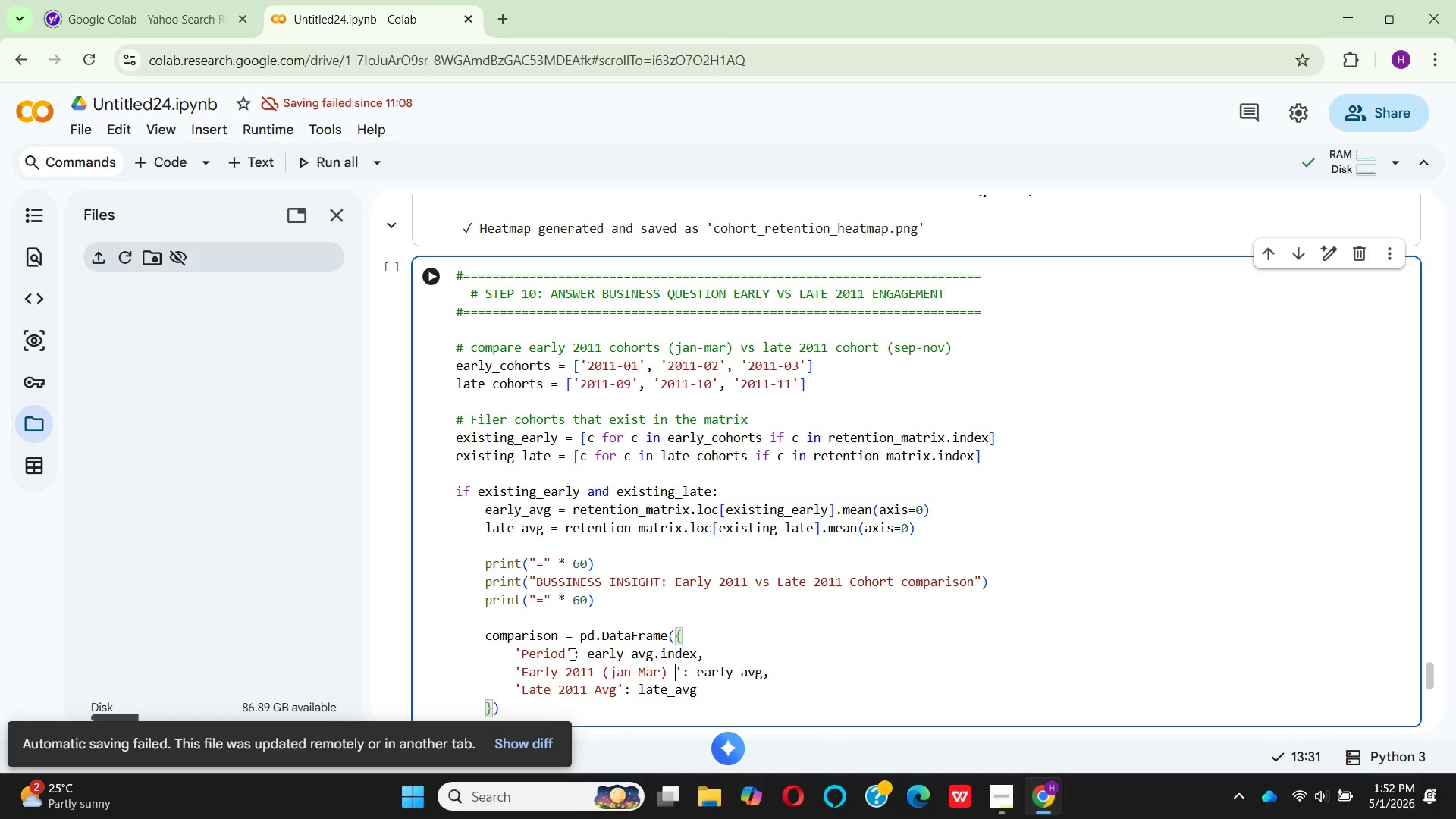 
key(Backspace)
 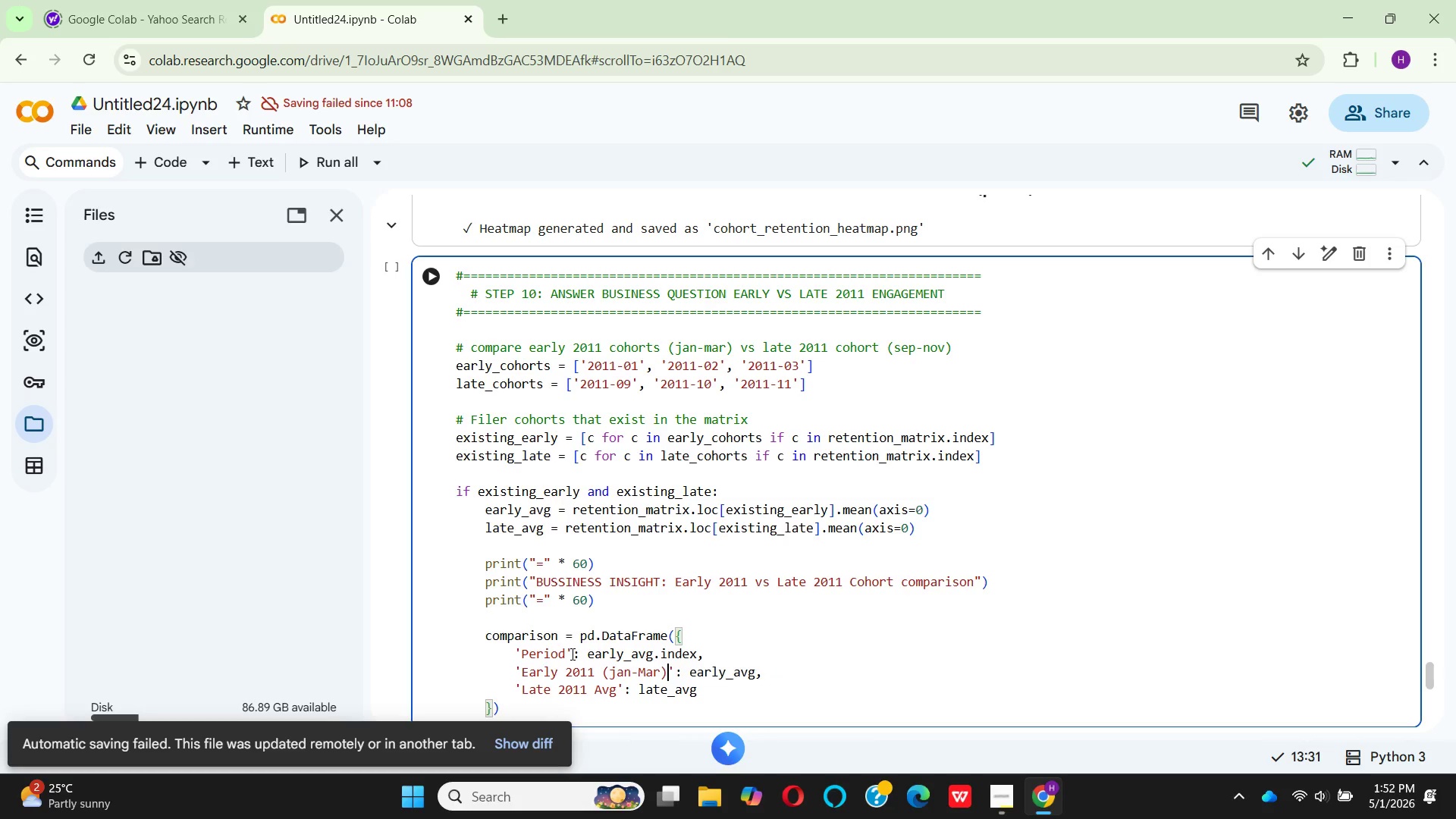 
key(Backspace)
 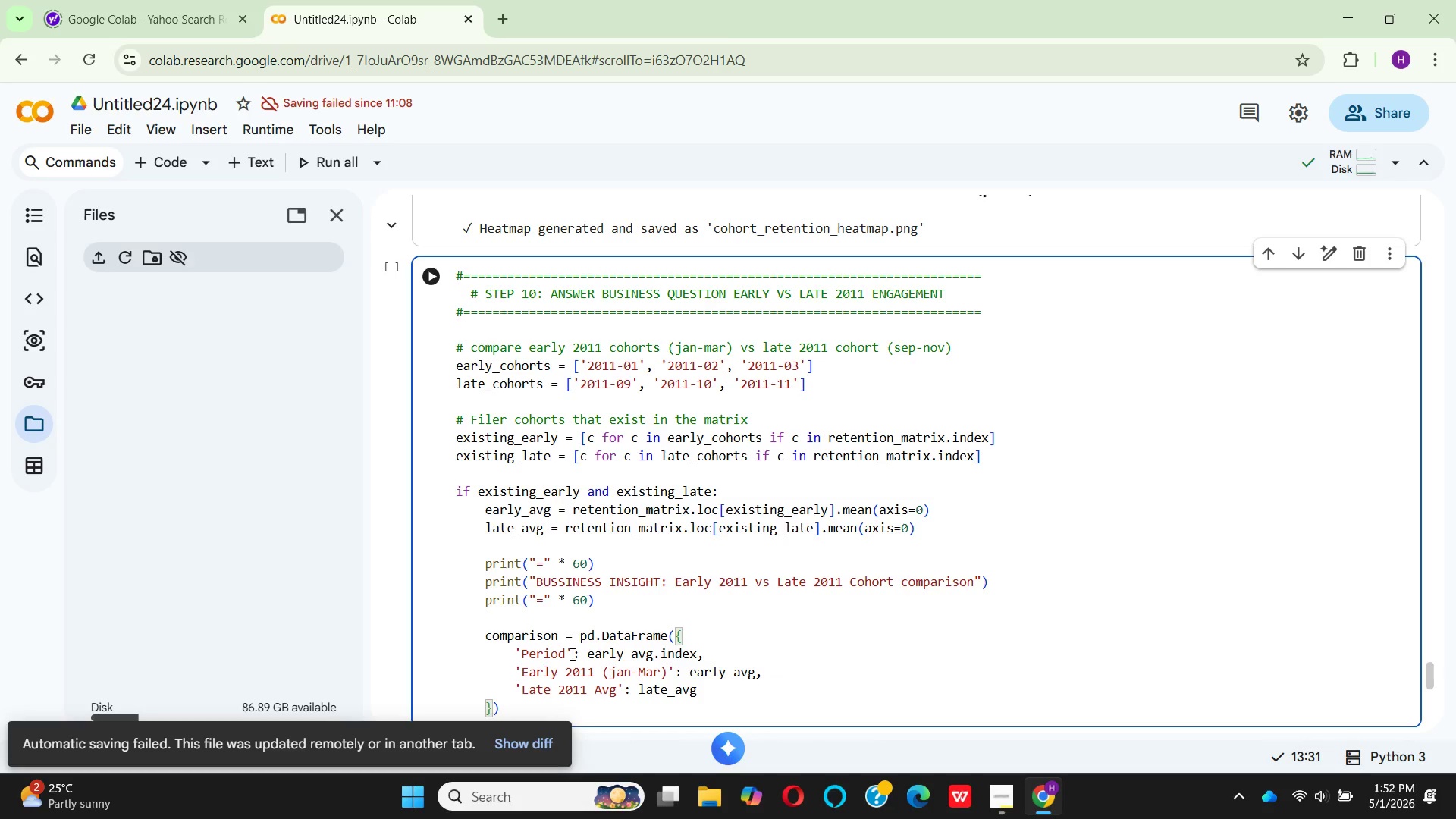 
key(ArrowRight)
 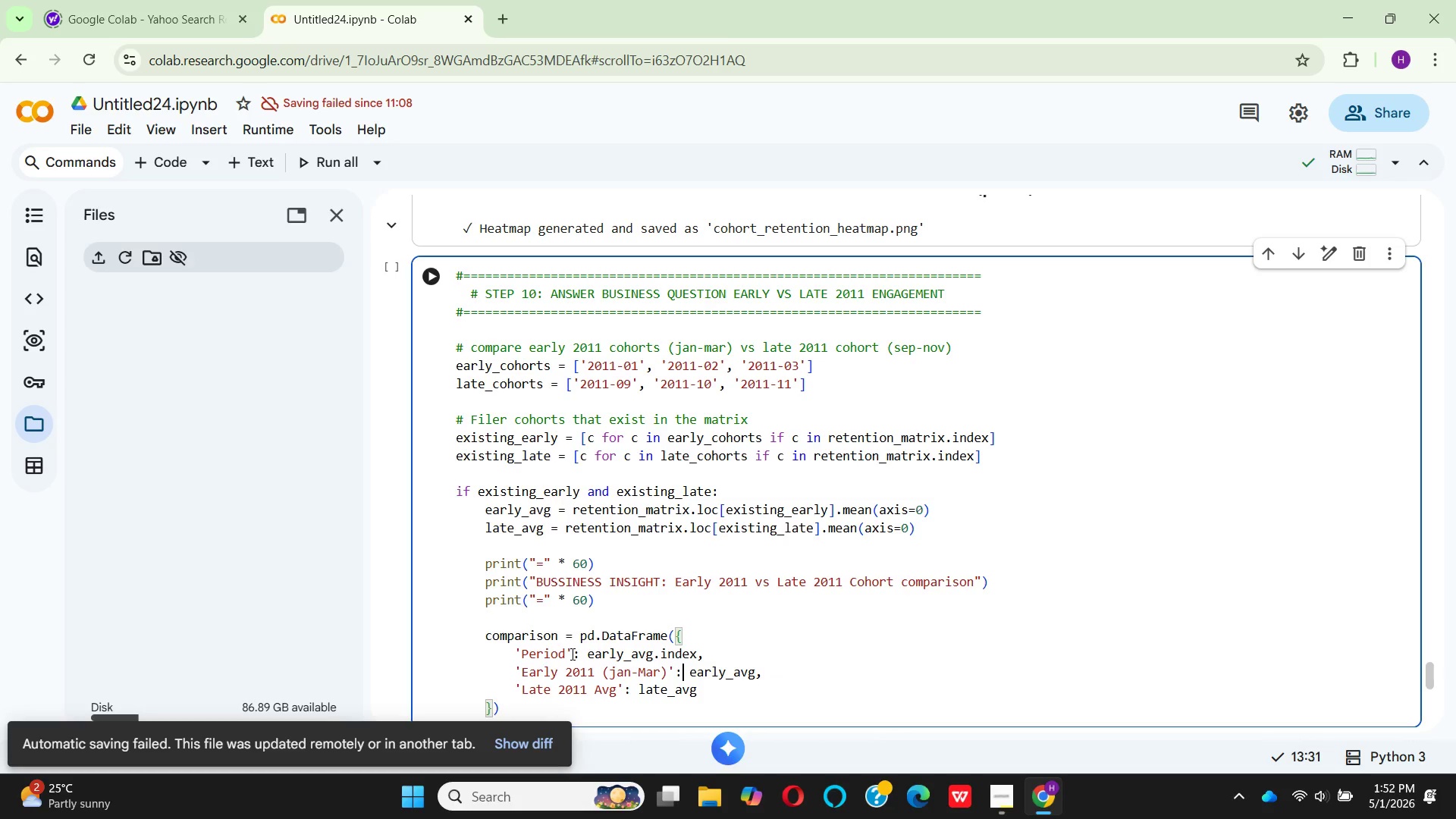 
key(ArrowRight)
 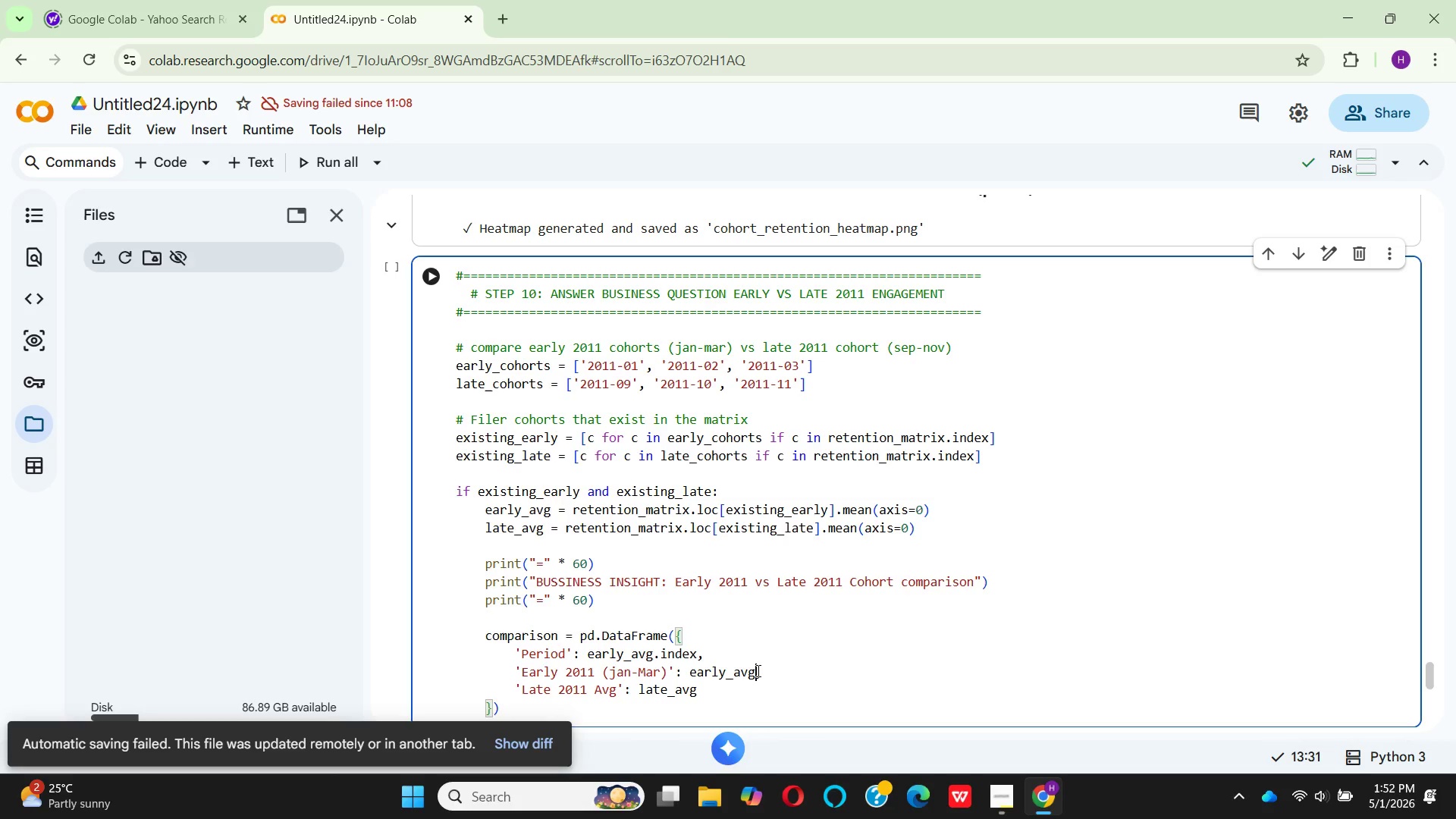 
key(Period)
 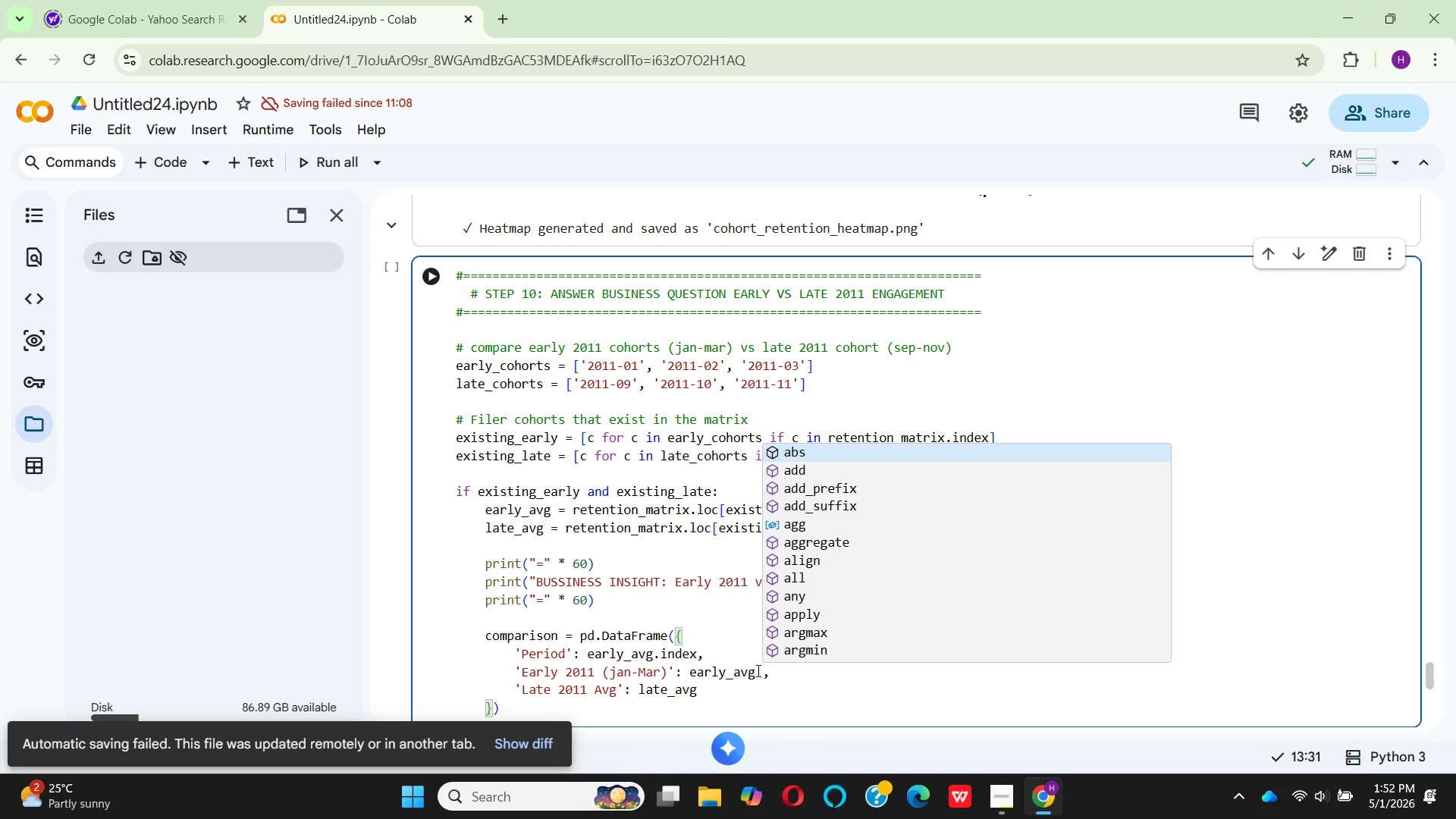 
key(V)
 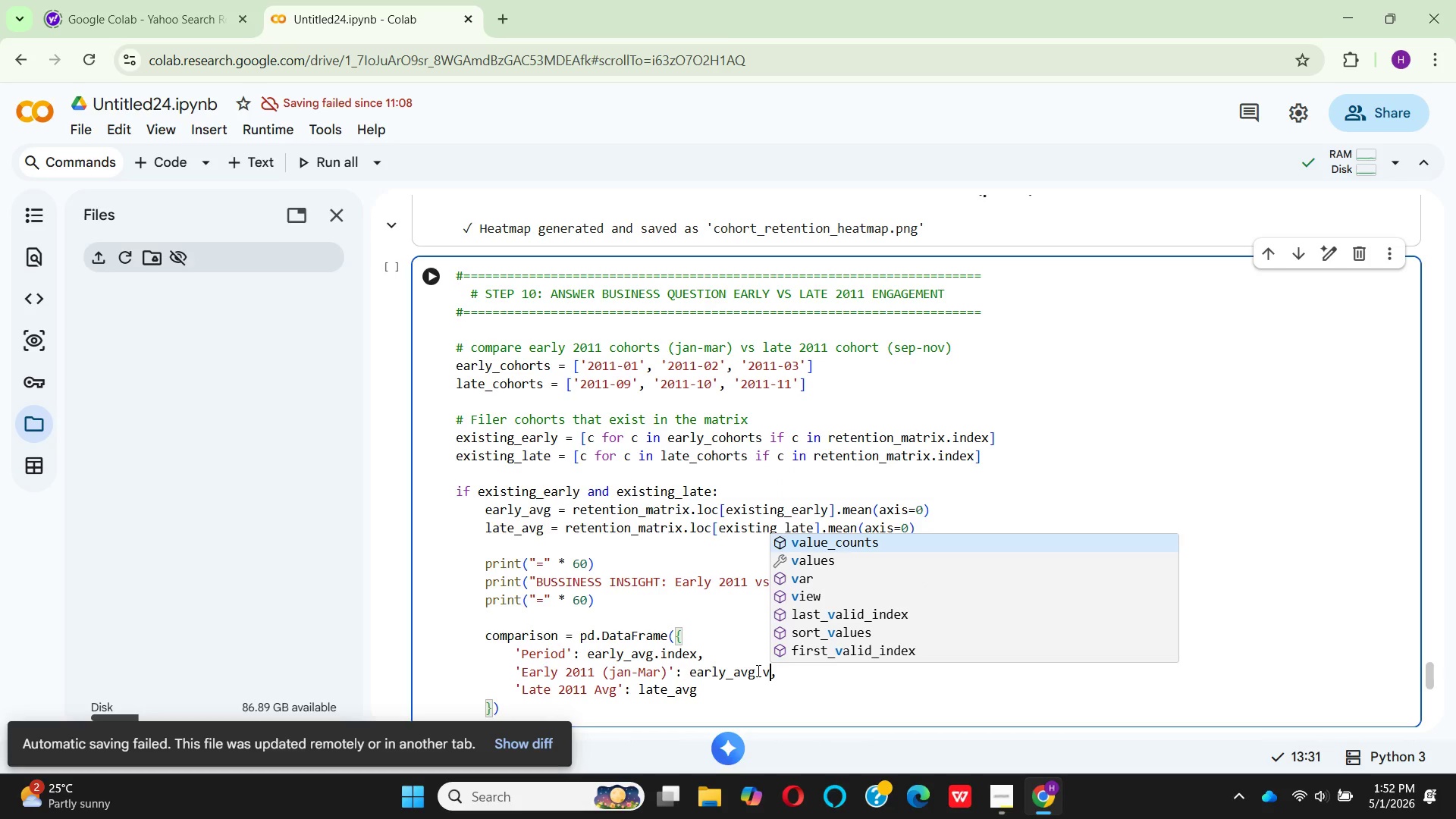 
key(ArrowDown)
 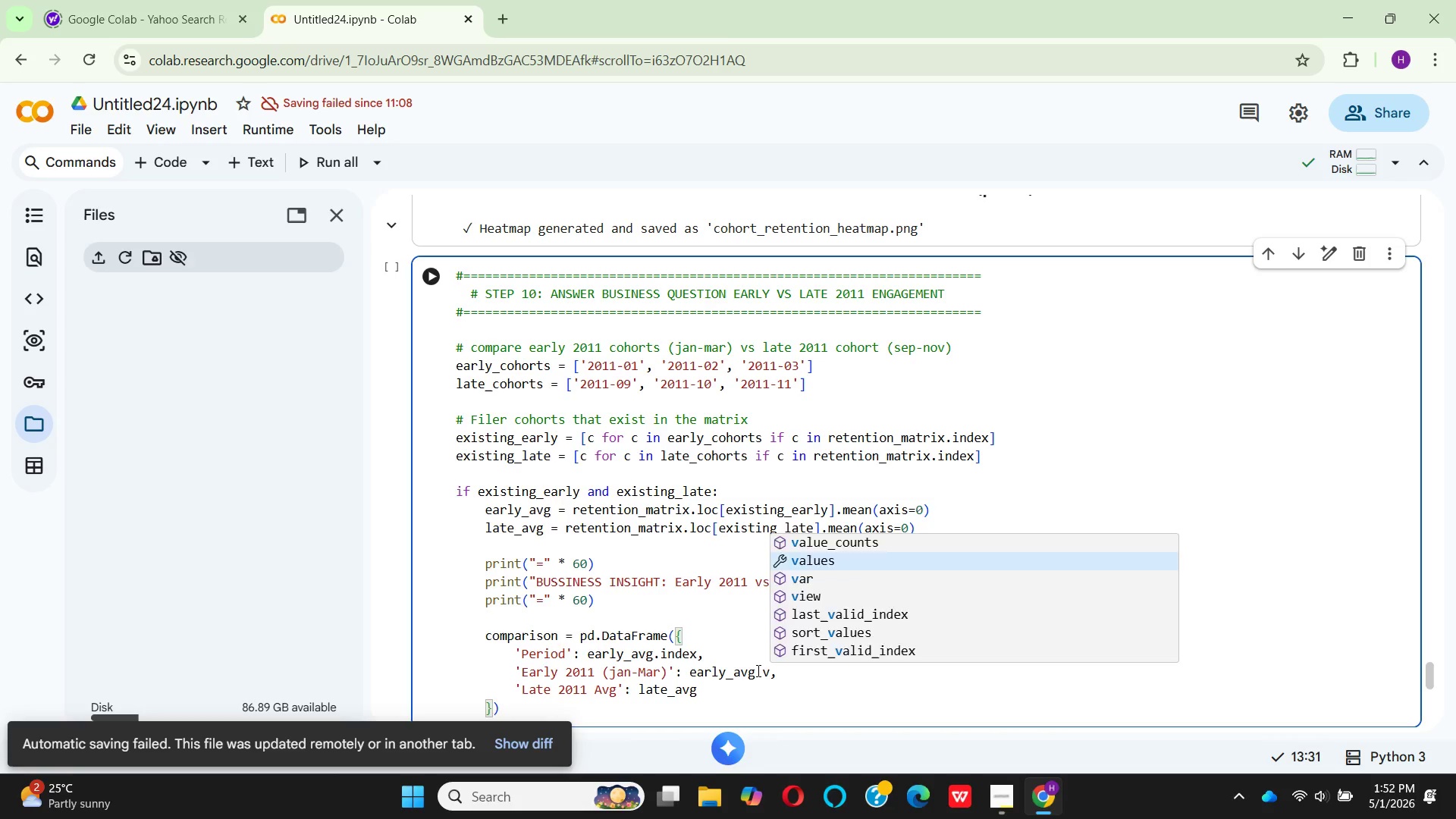 
key(Enter)
 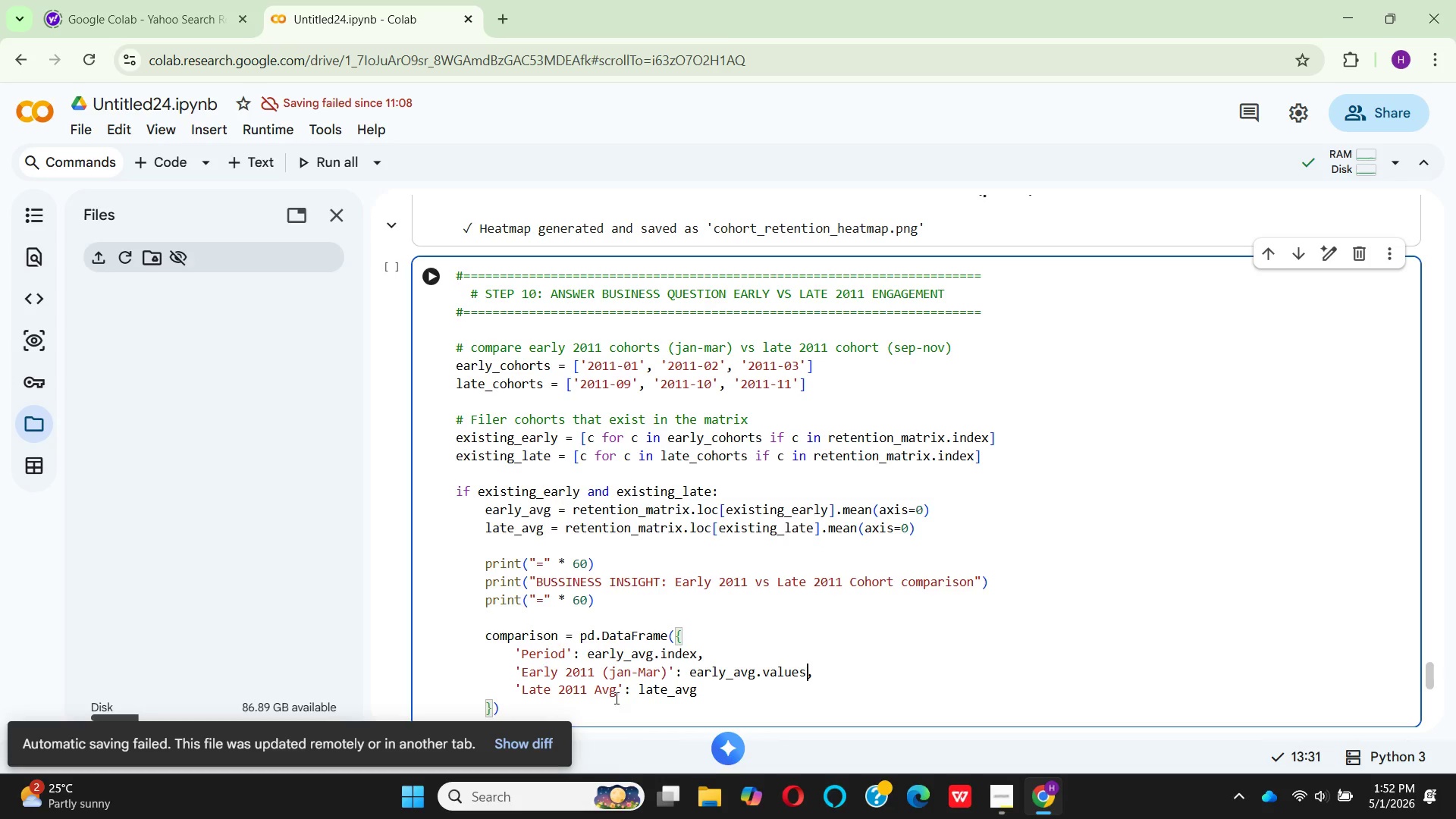 
left_click([614, 695])
 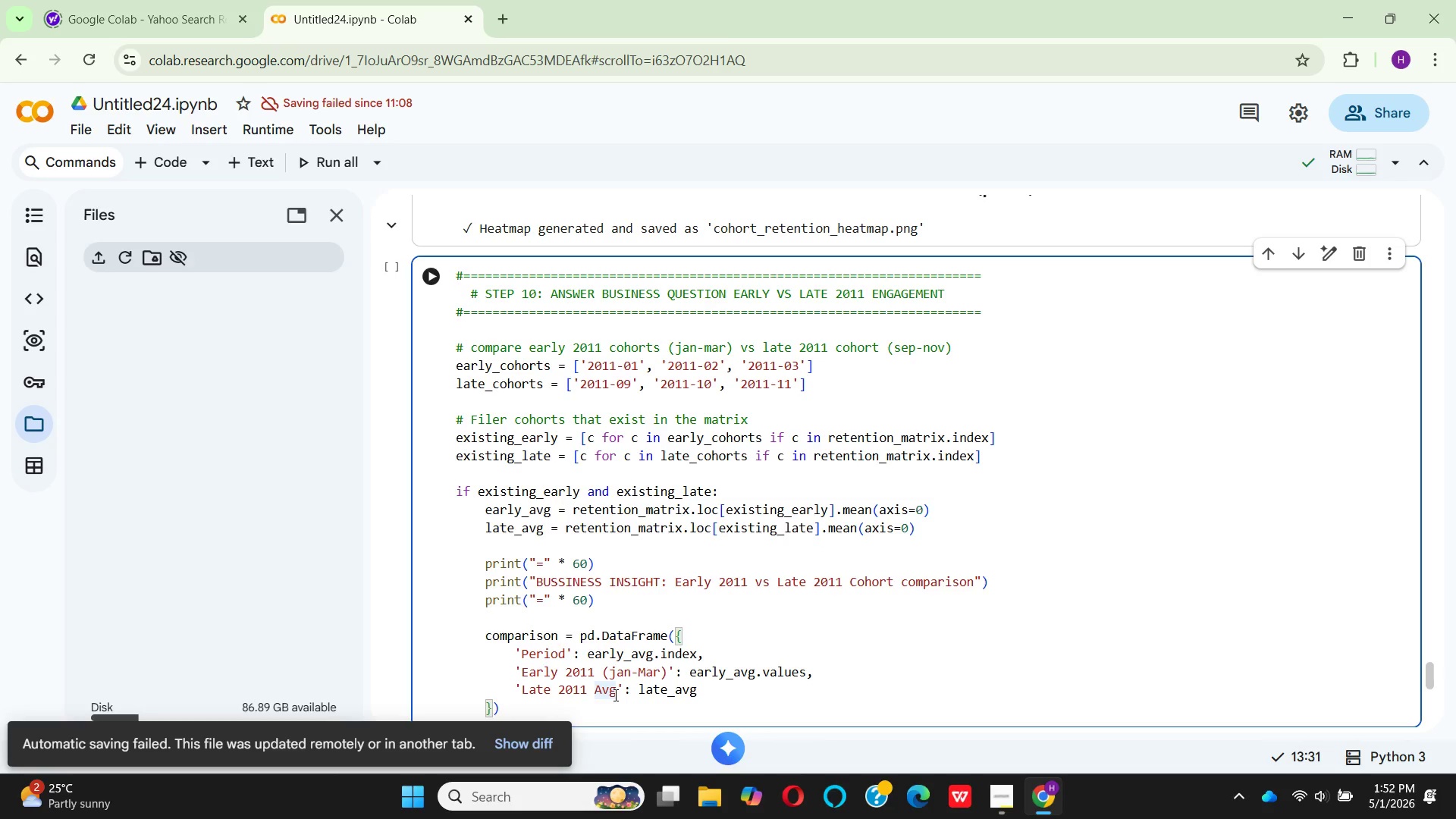 
key(Backspace)
 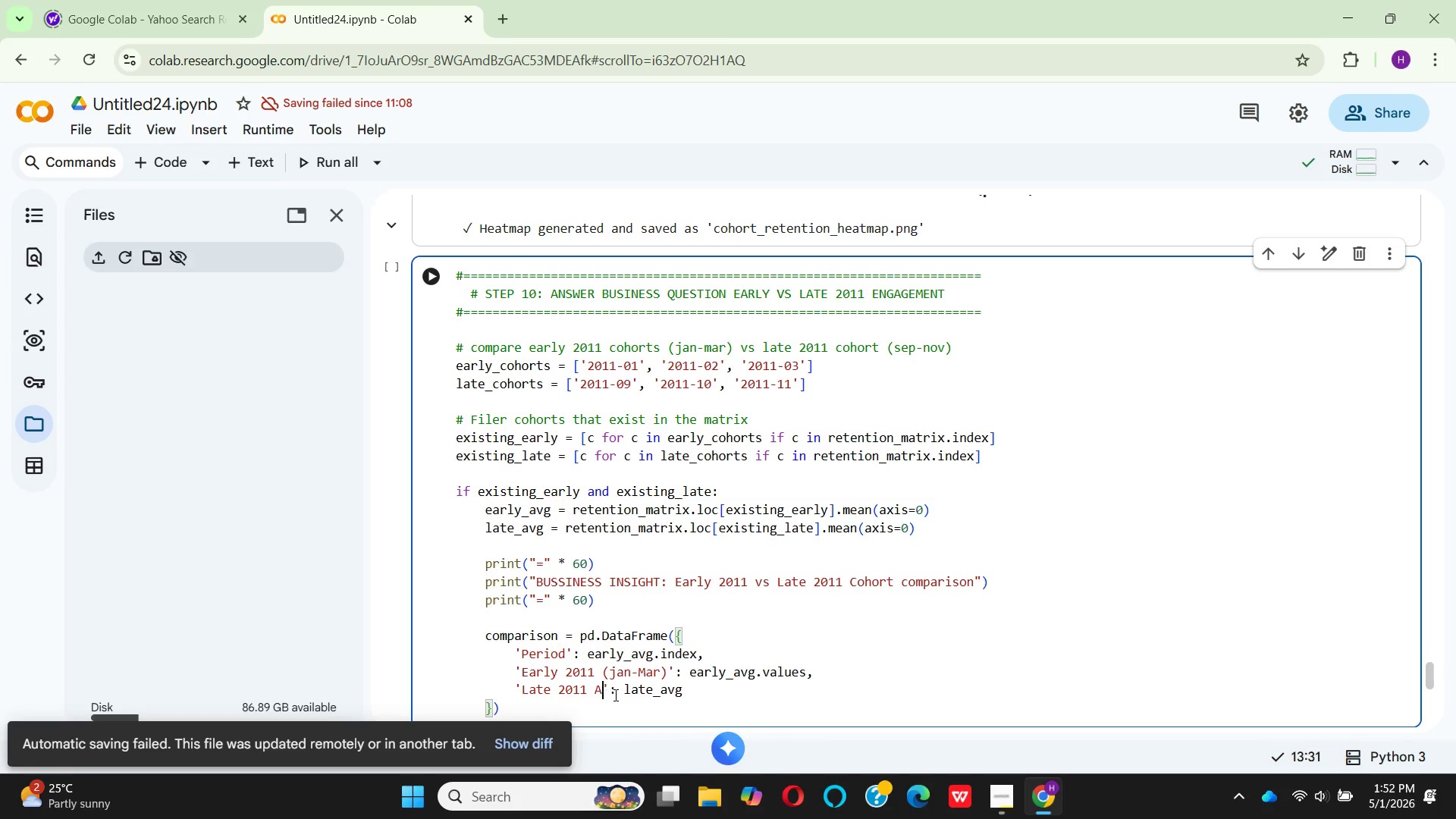 
key(Backspace)
 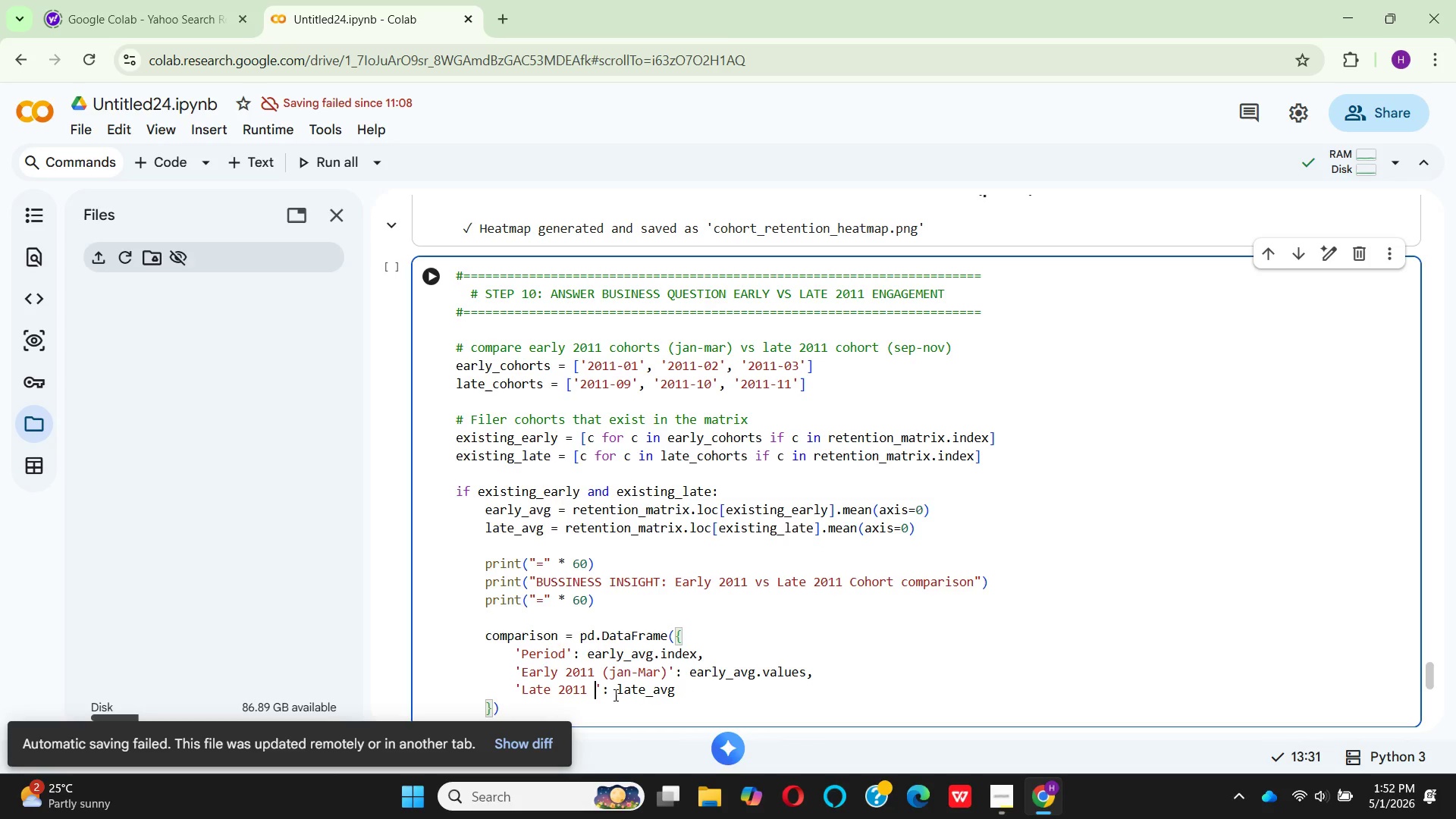 
key(Backspace)
 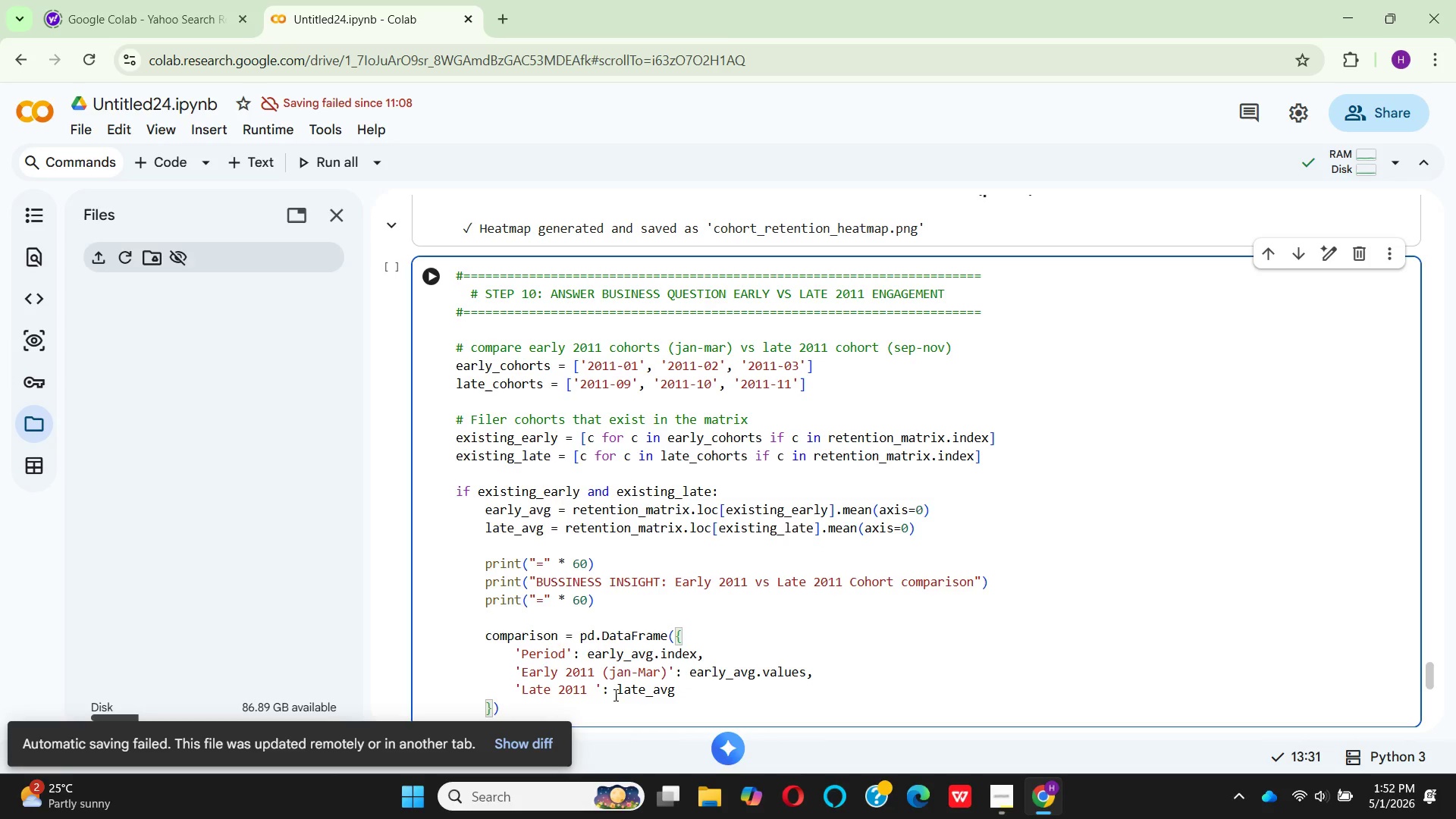 
key(Shift+9)
 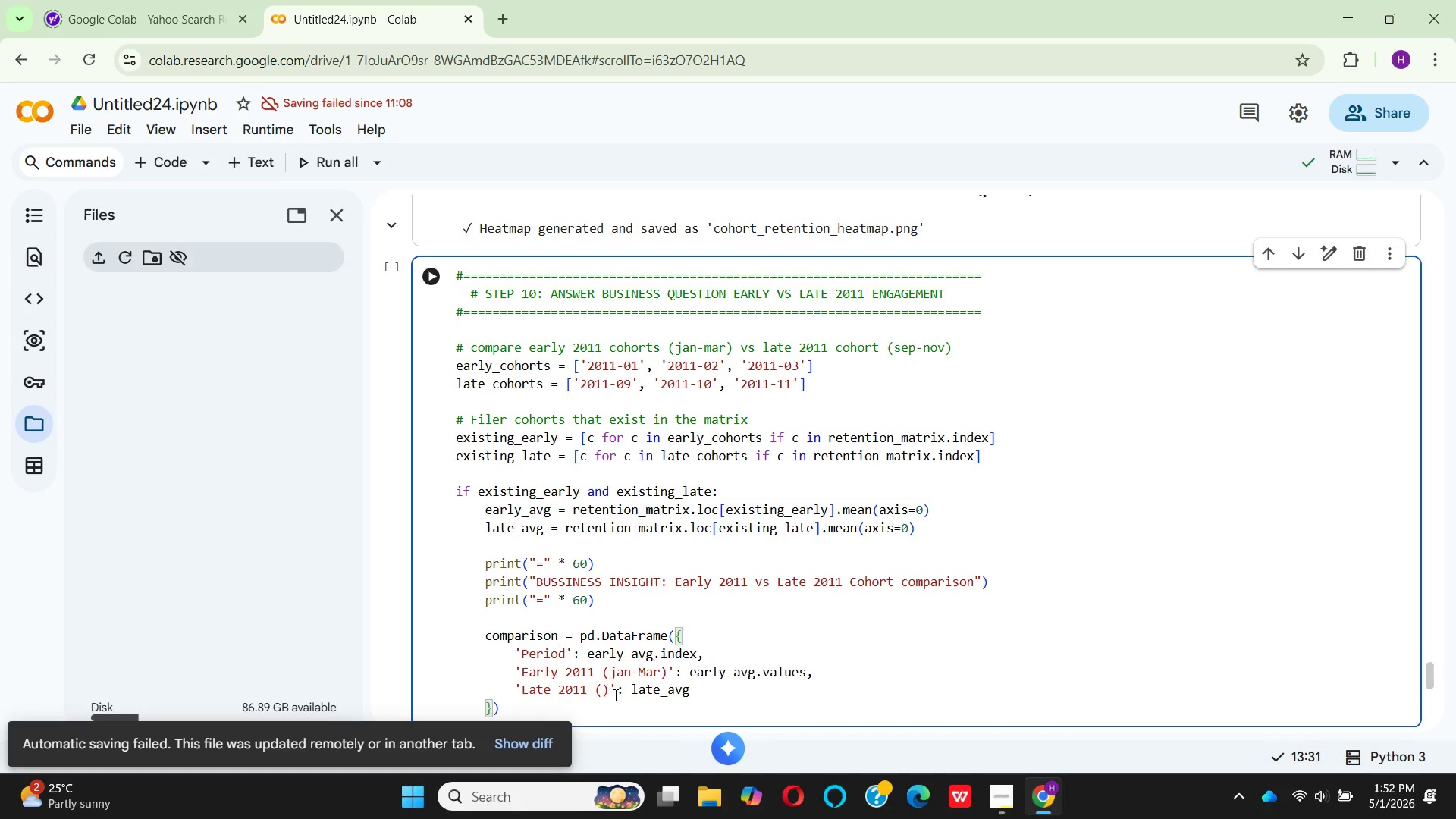 
type(sep-)
 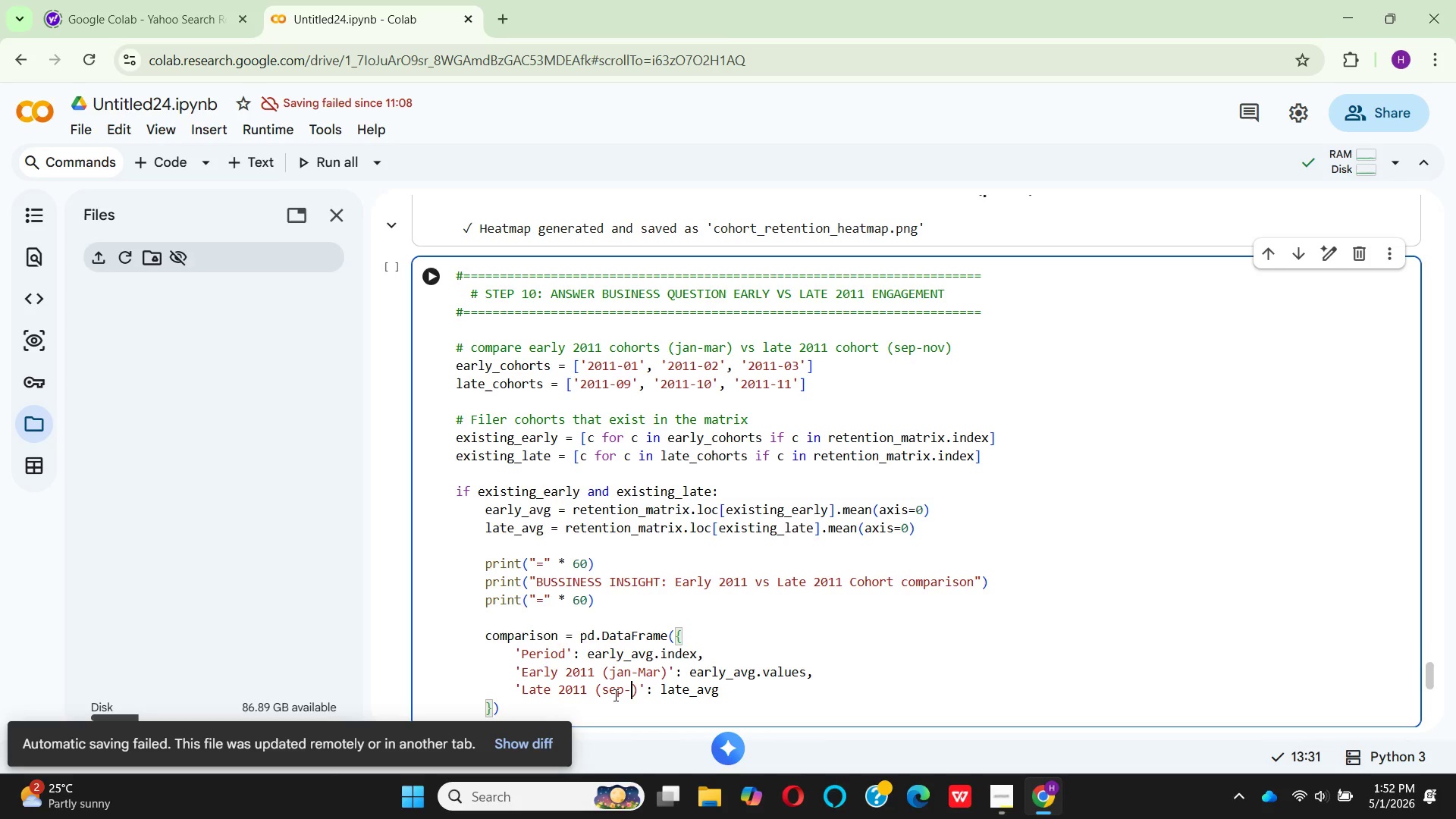 
key(CapsLock)
 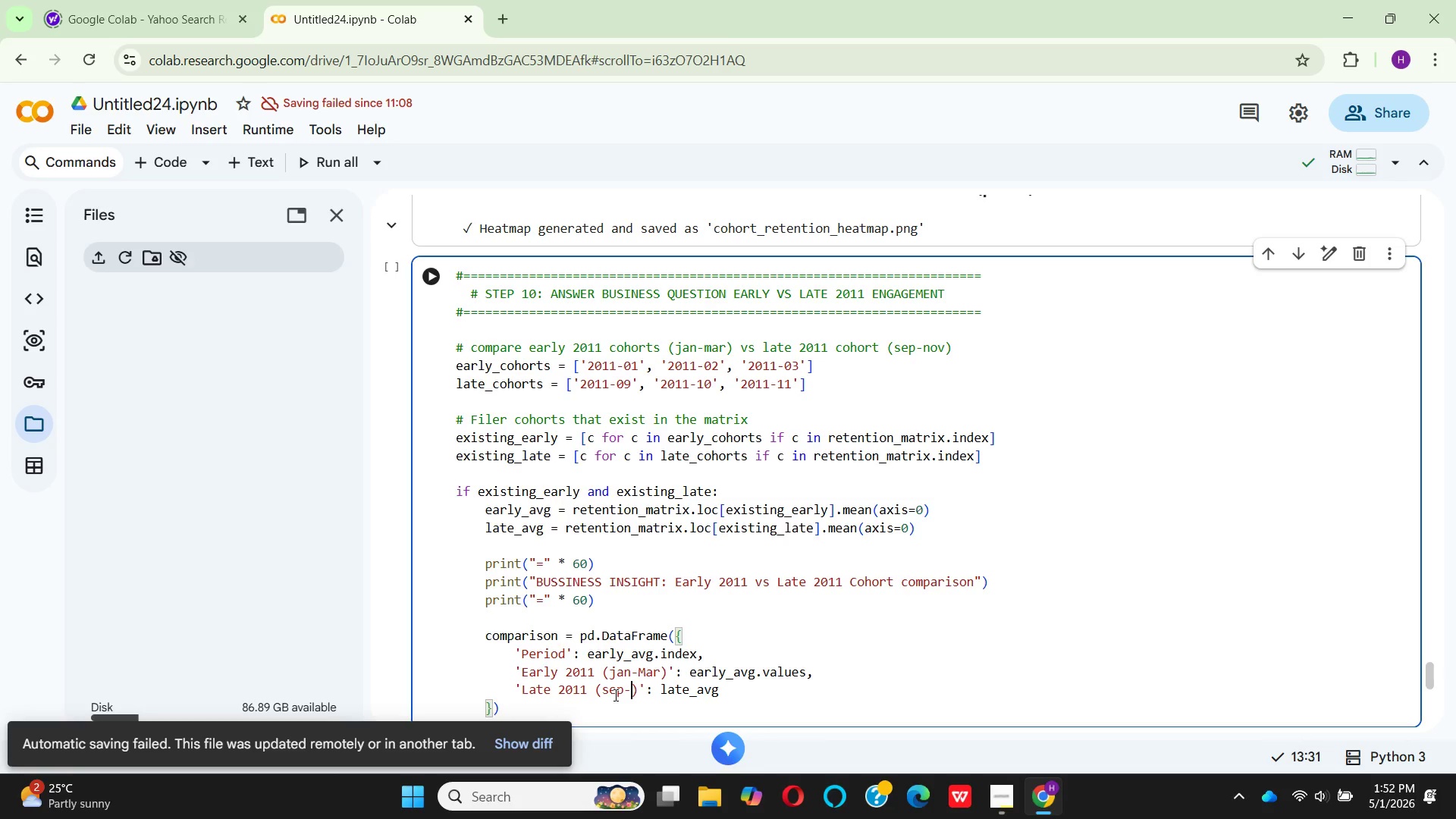 
key(N)
 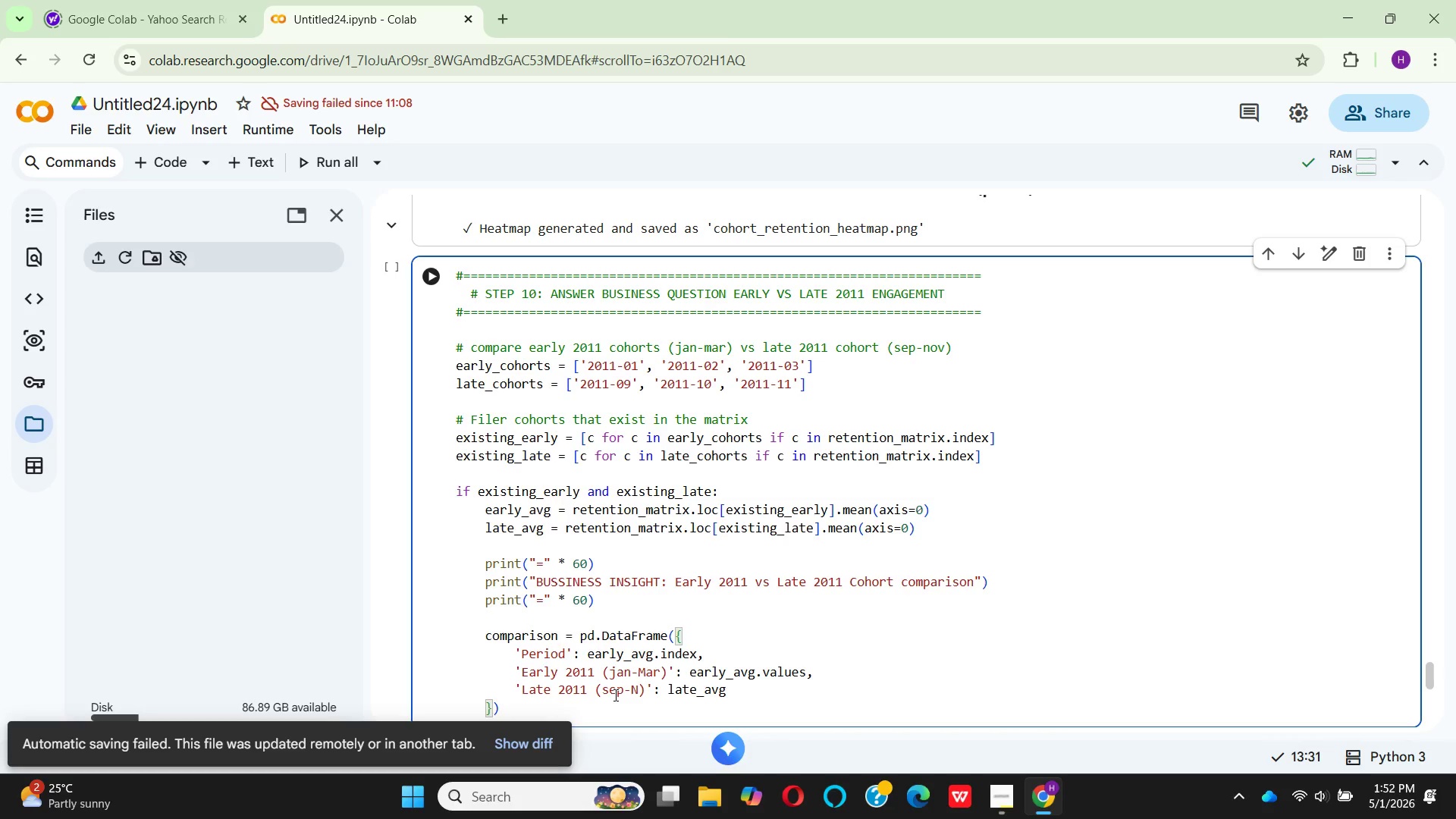 
key(CapsLock)
 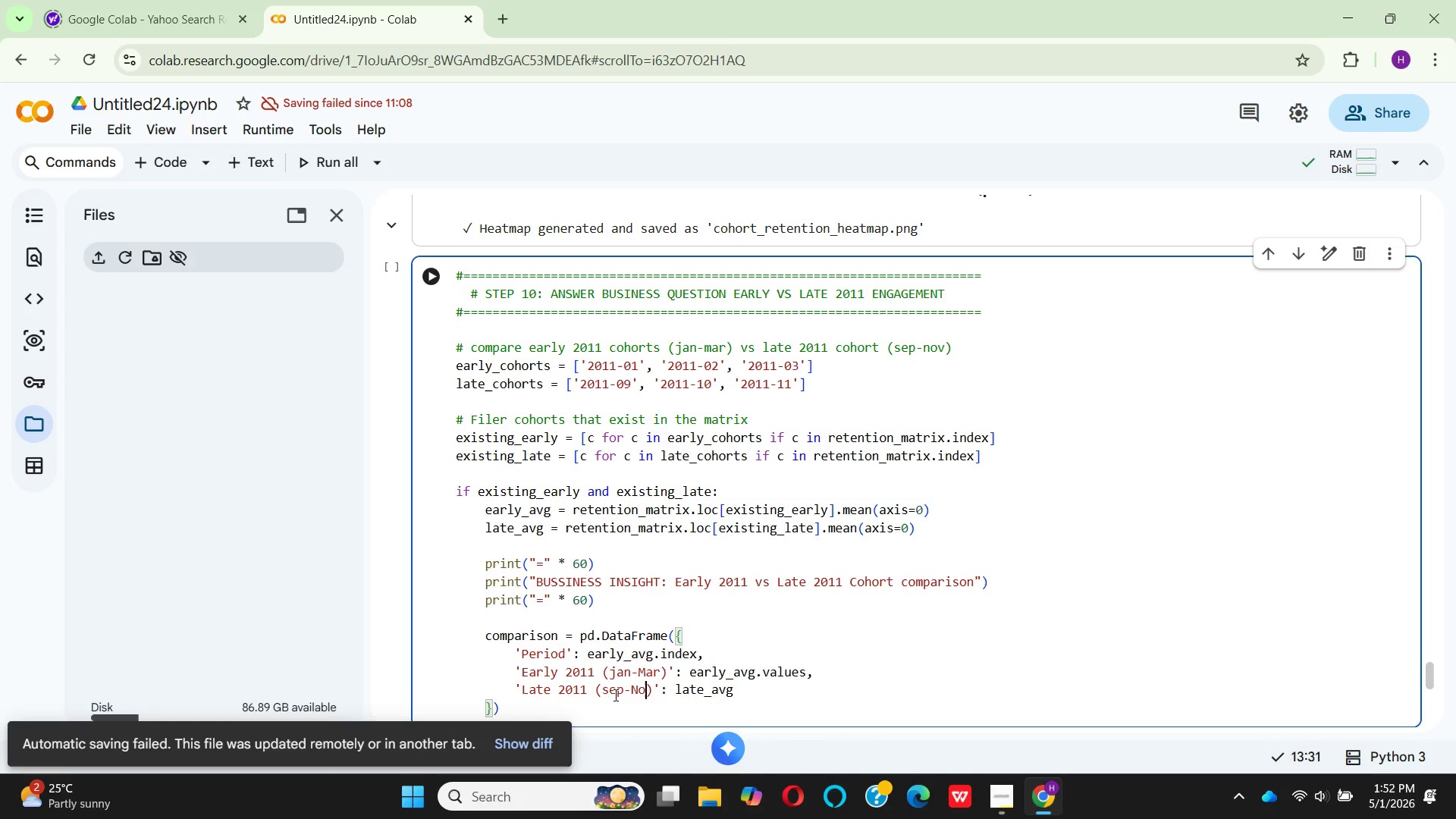 
hold_key(key=O, duration=0.31)
 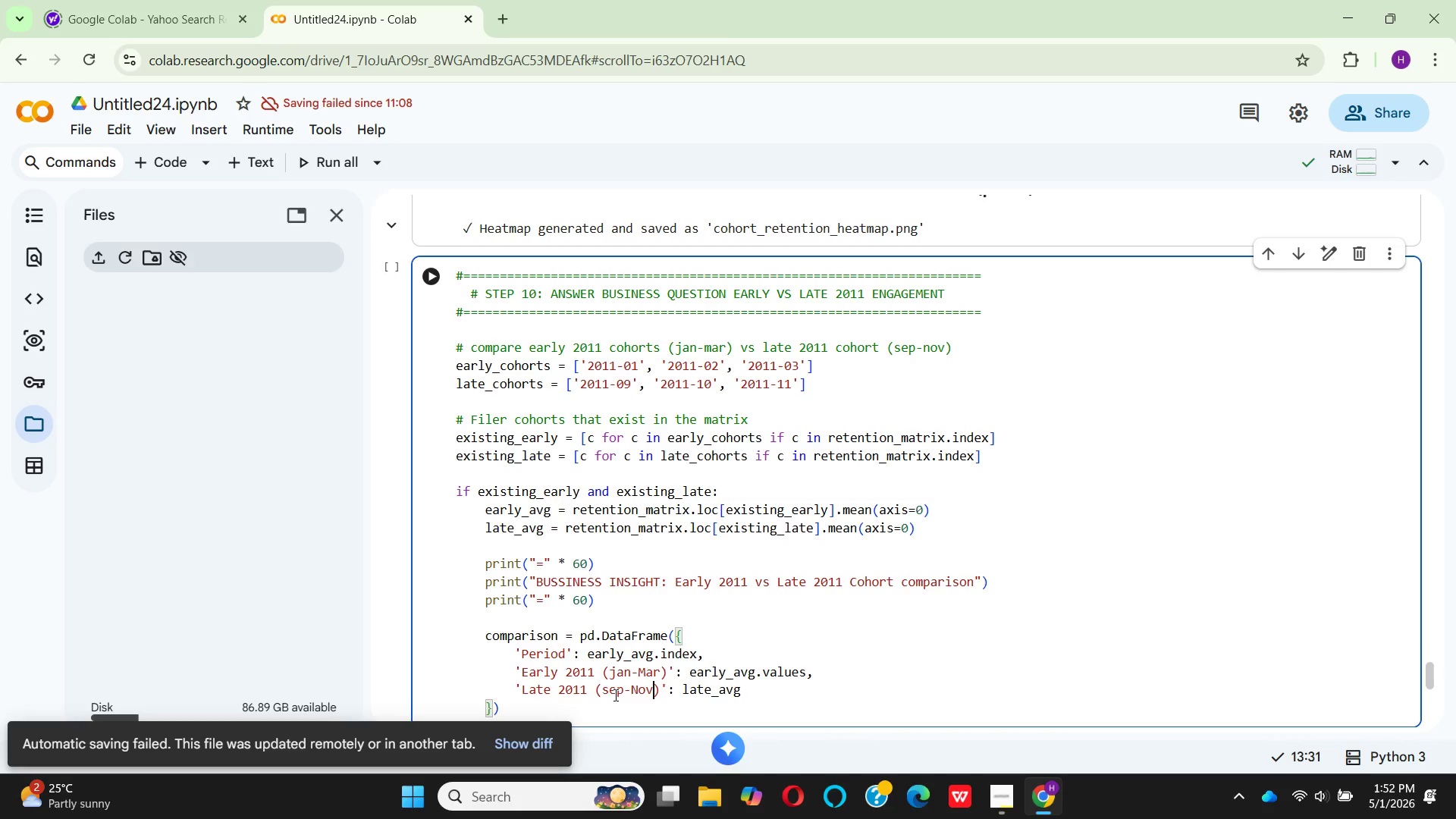 
key(V)
 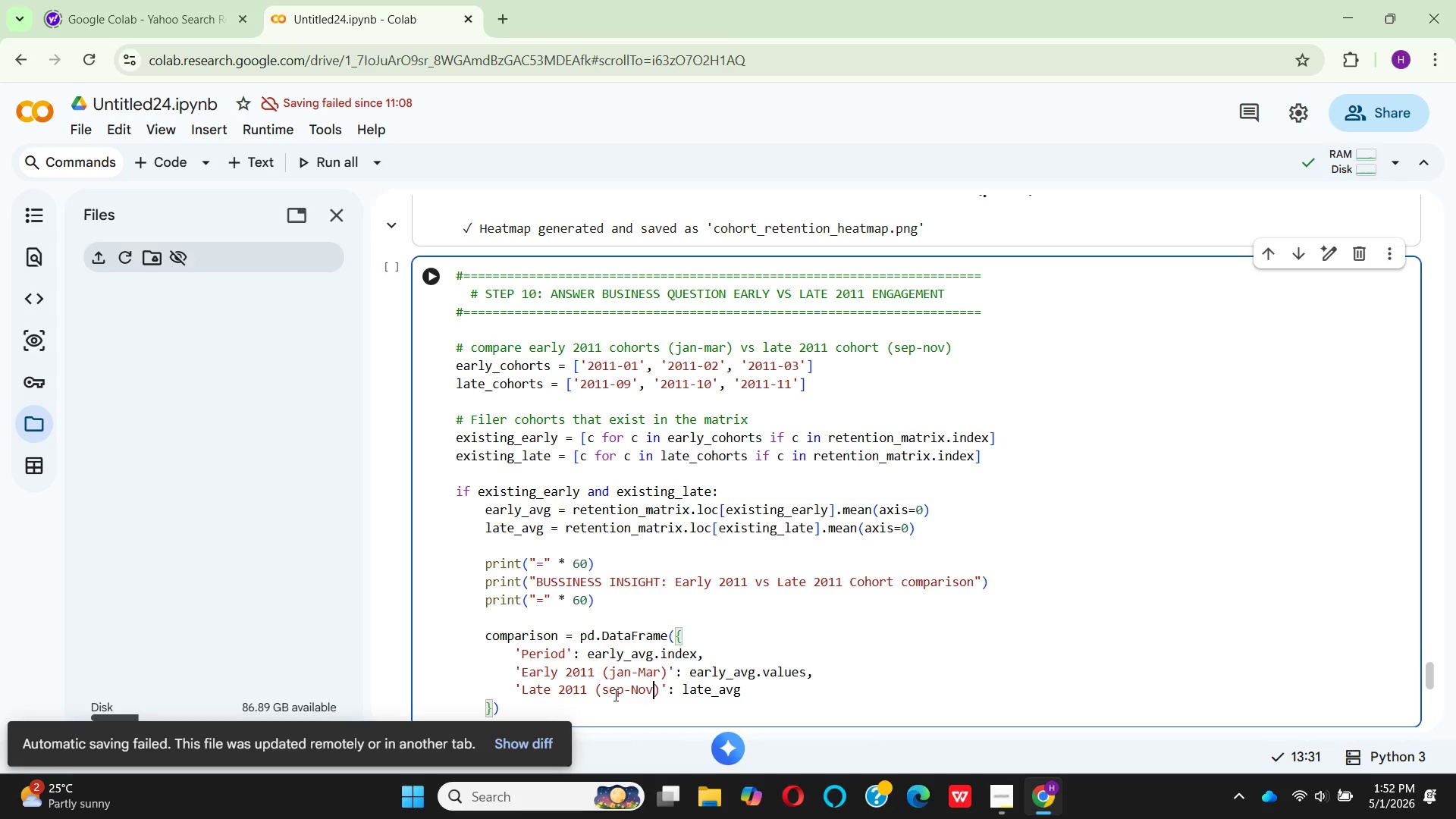 
key(ArrowRight)
 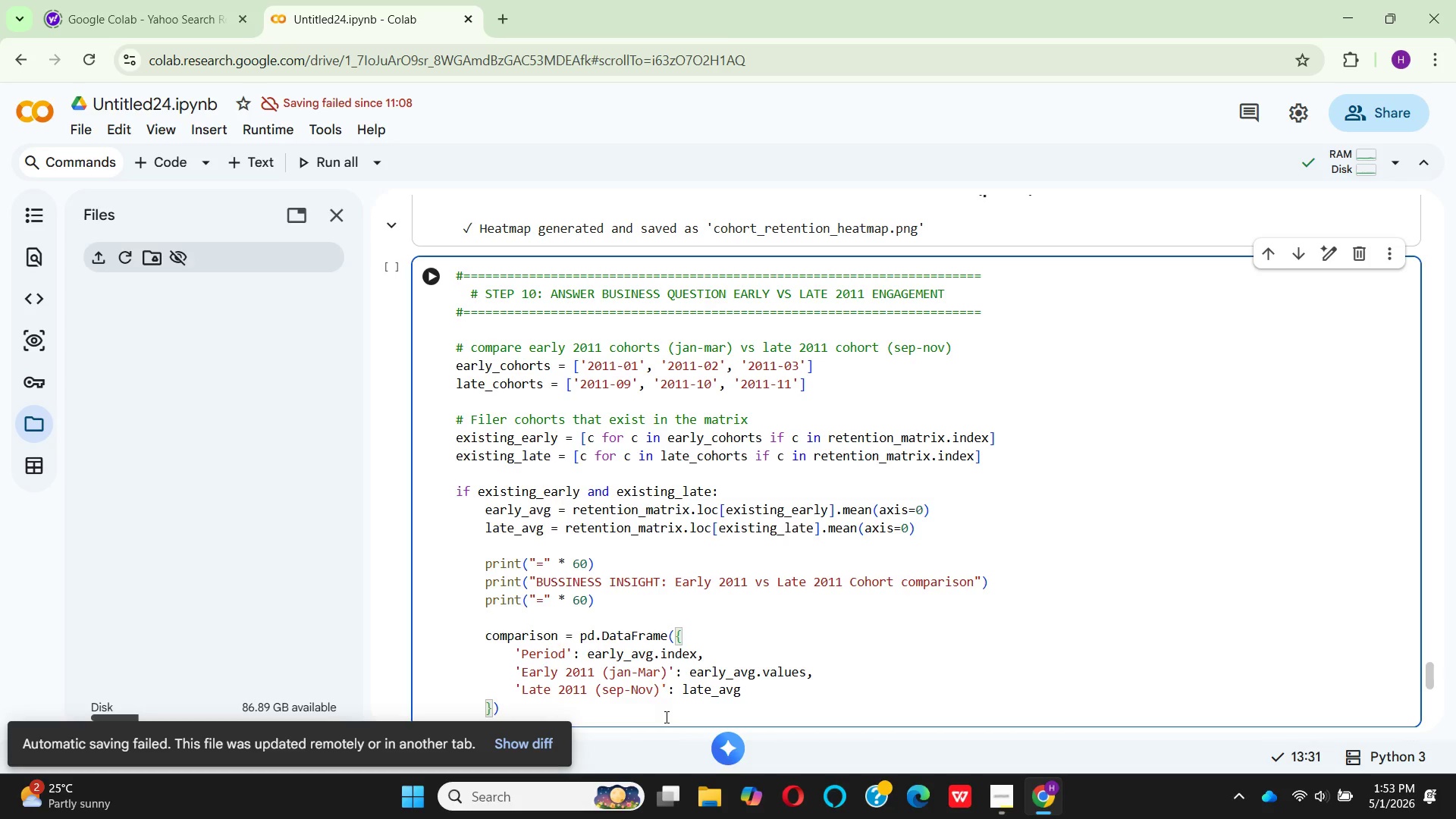 
left_click([748, 695])
 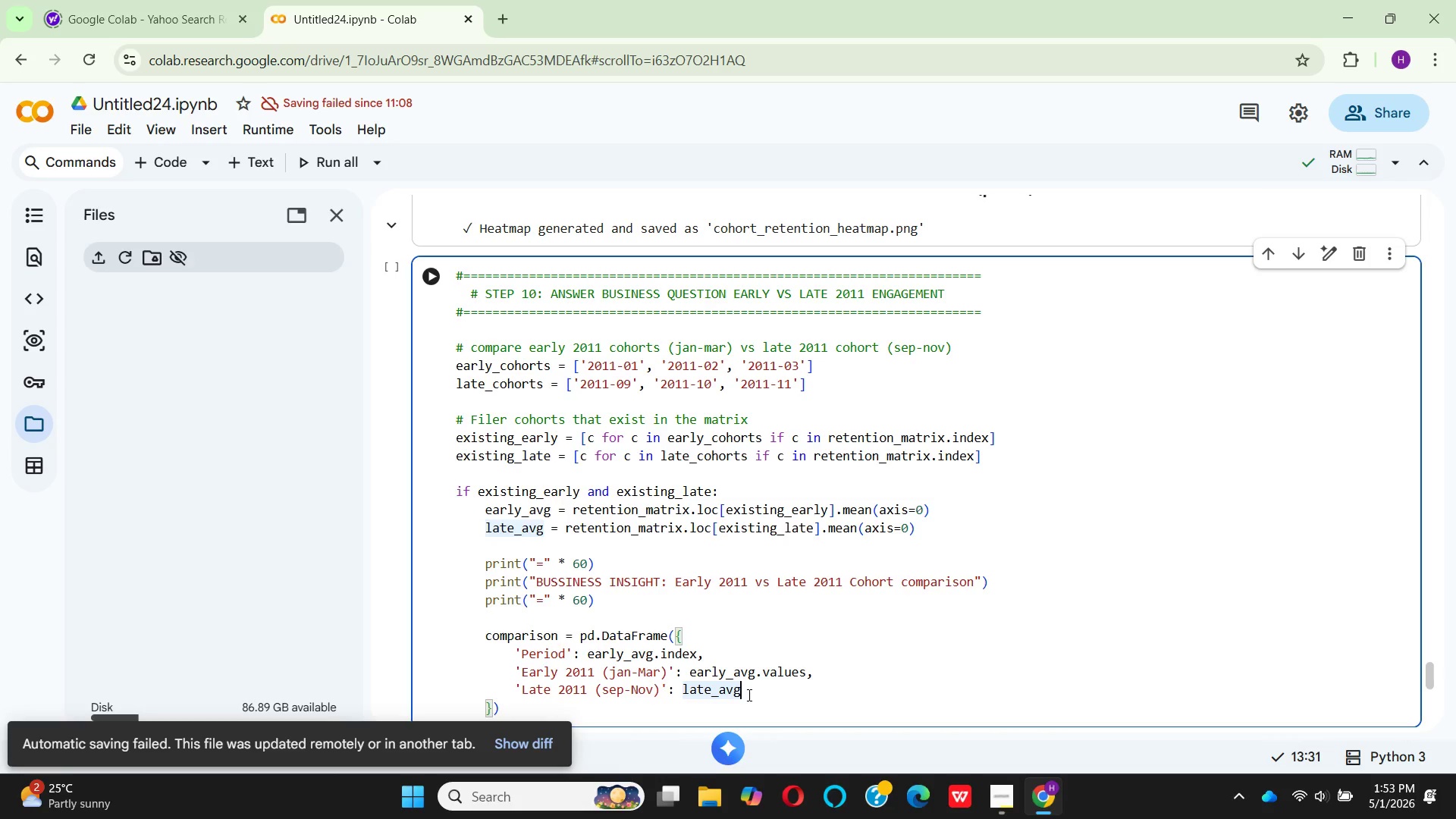 
key(Period)
 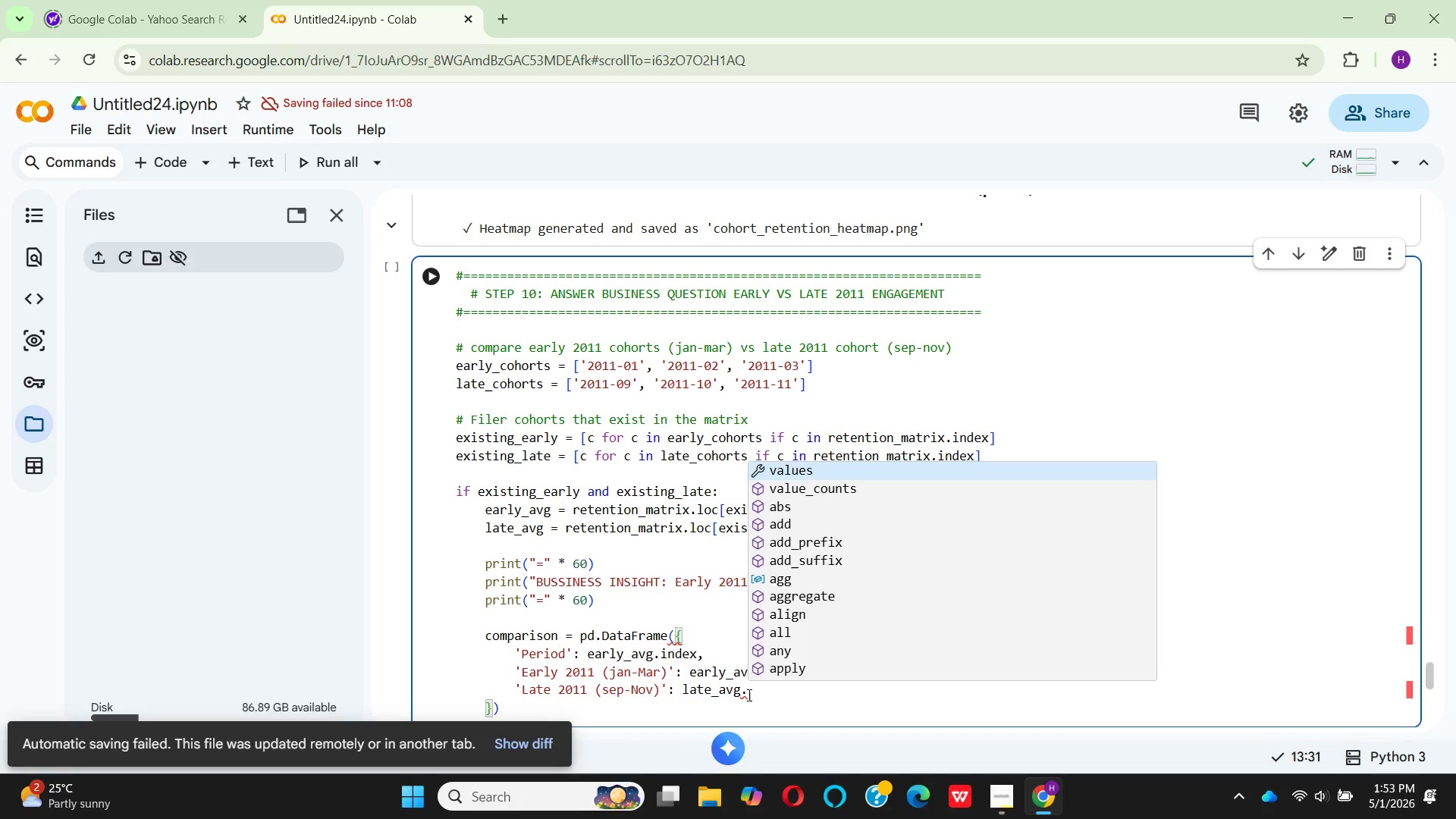 
key(Enter)
 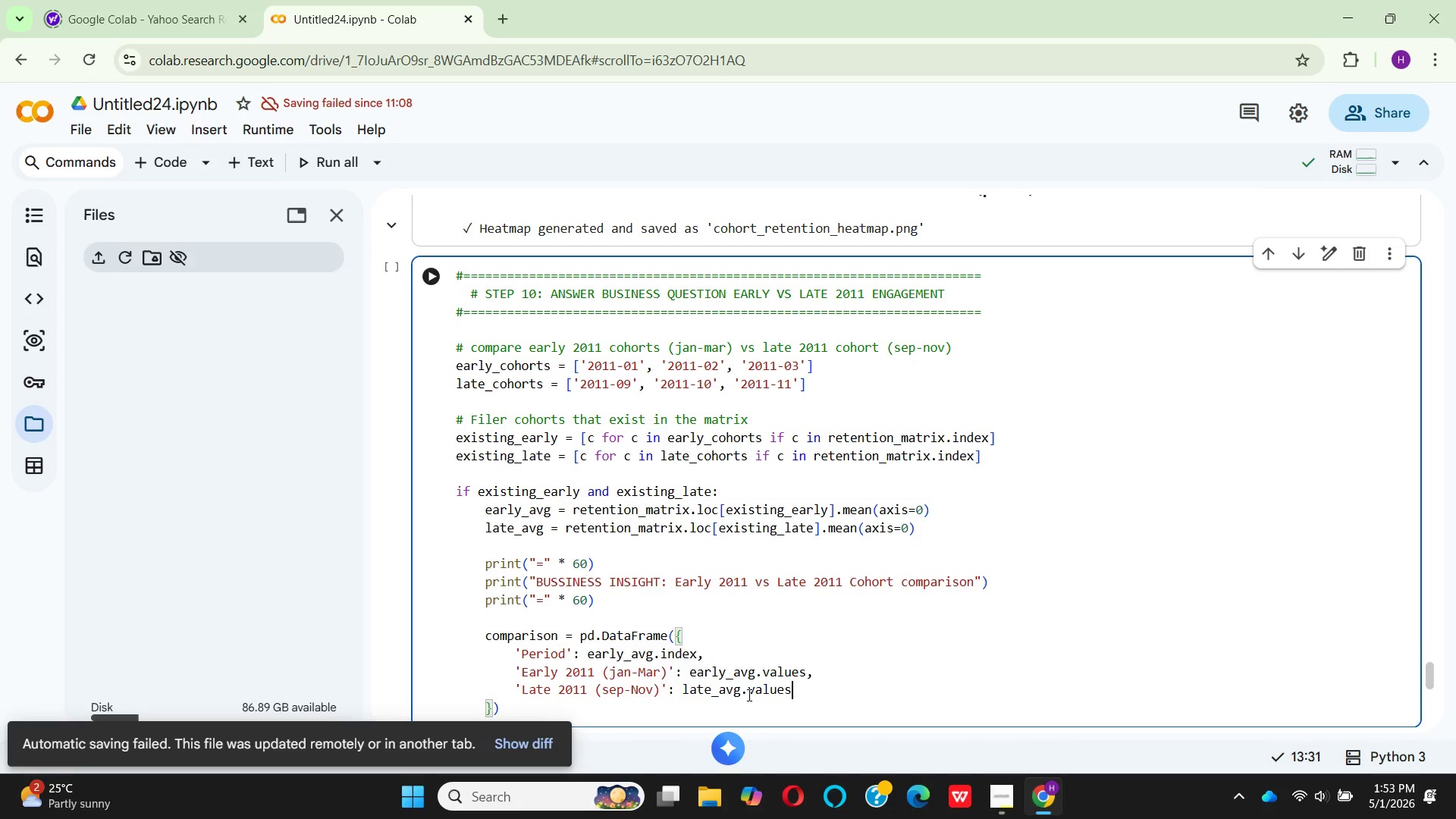 
key(Comma)
 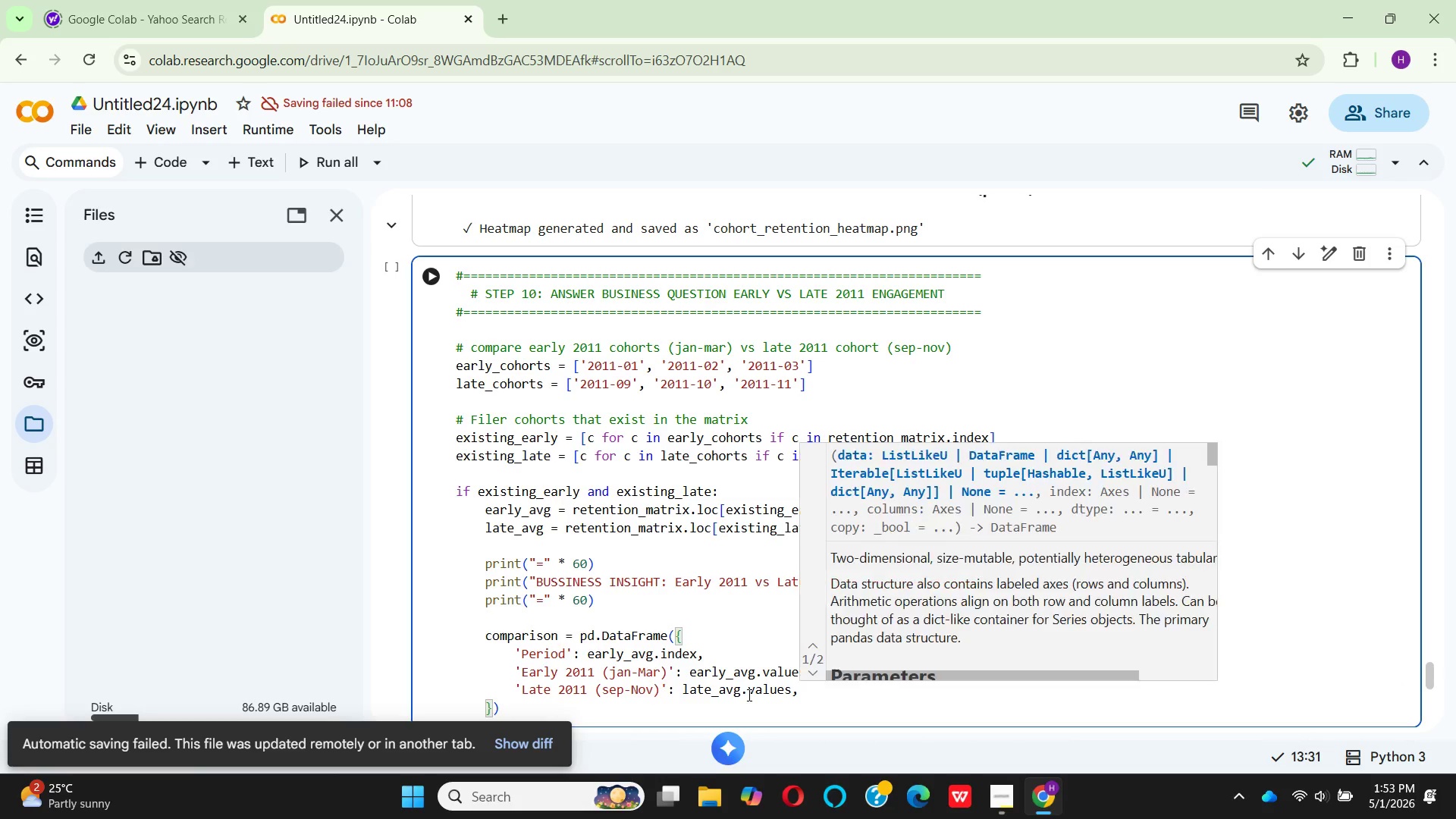 
key(Enter)
 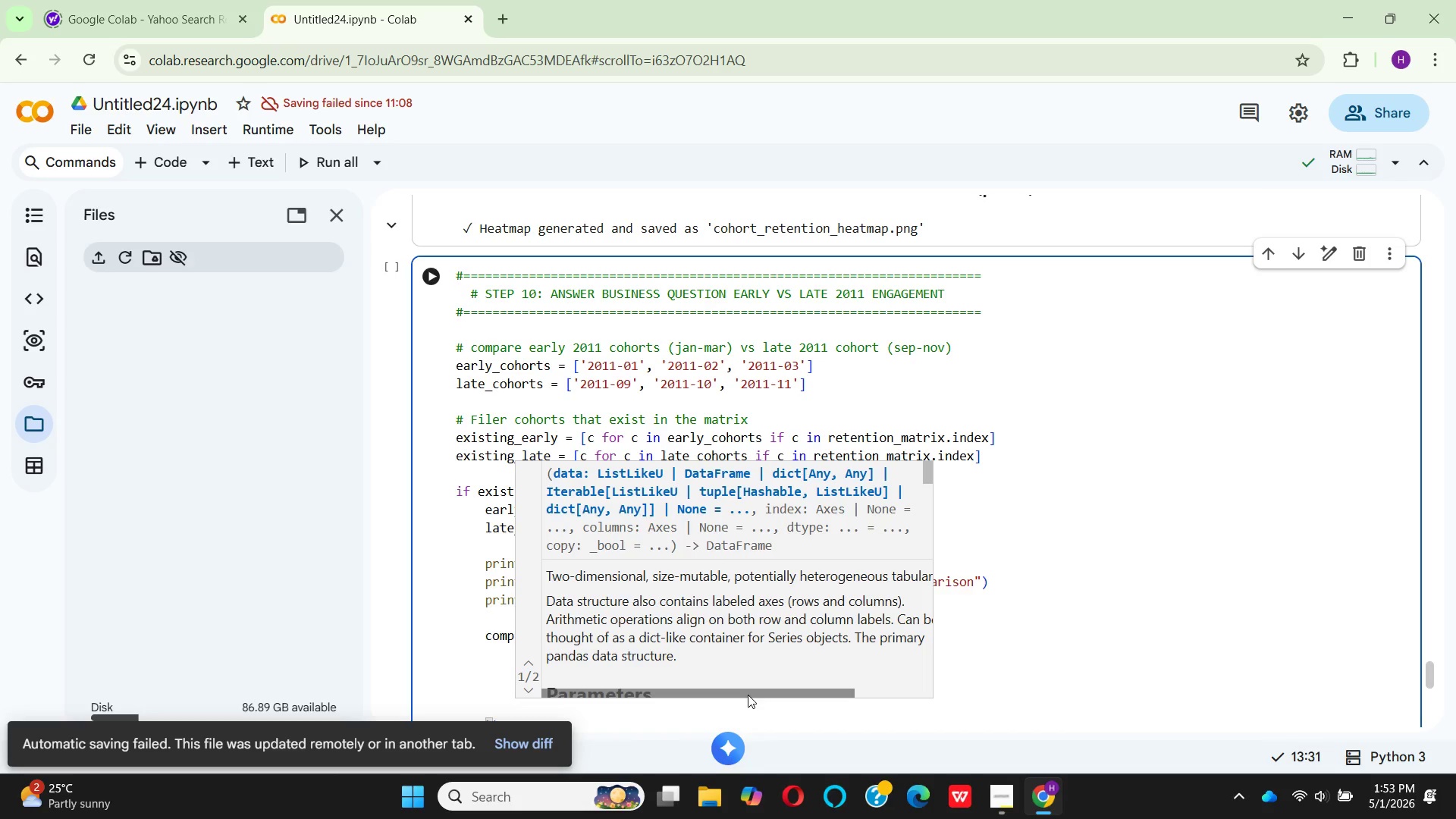 
type('Difference)
 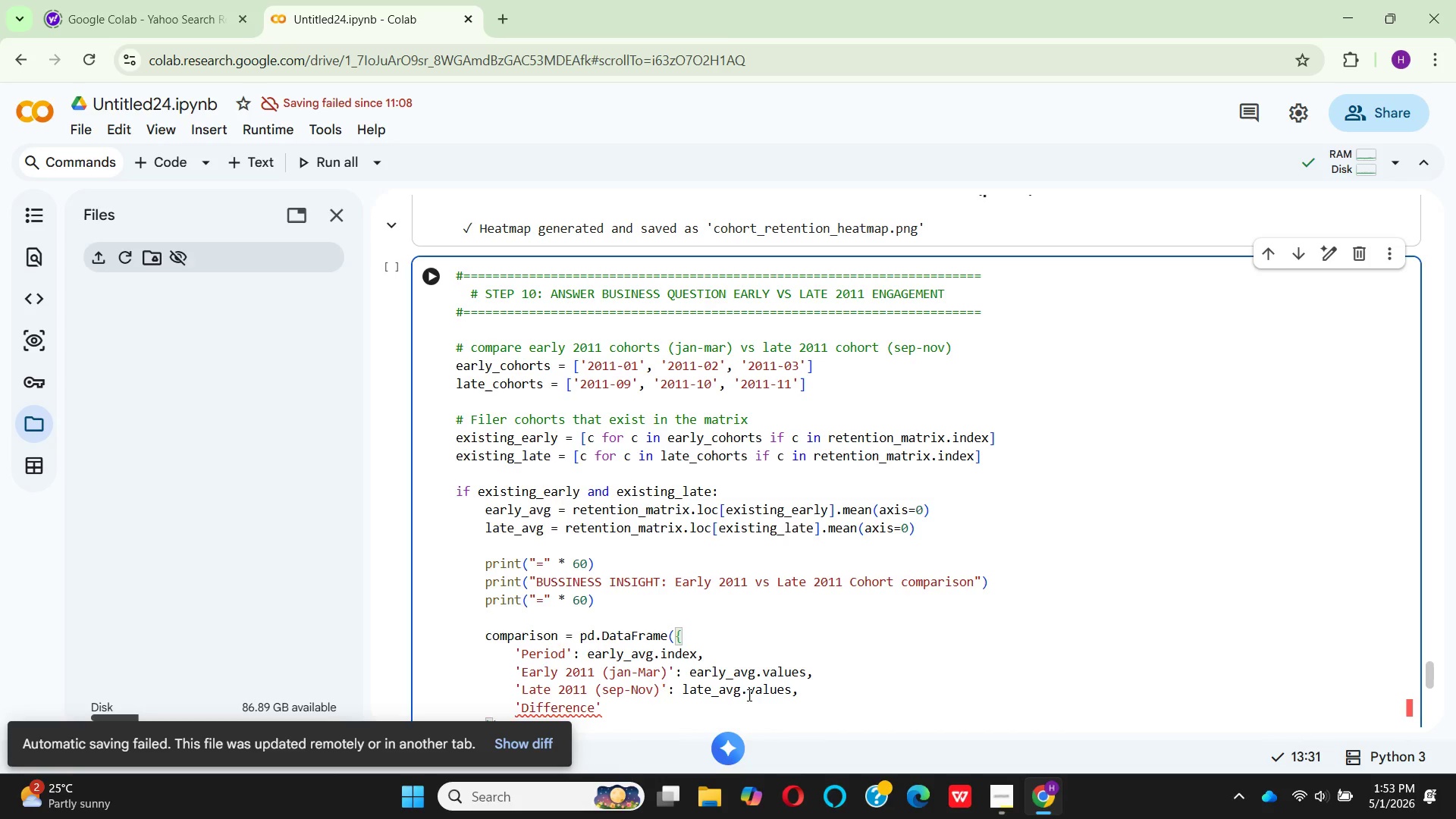 
key(ArrowRight)
 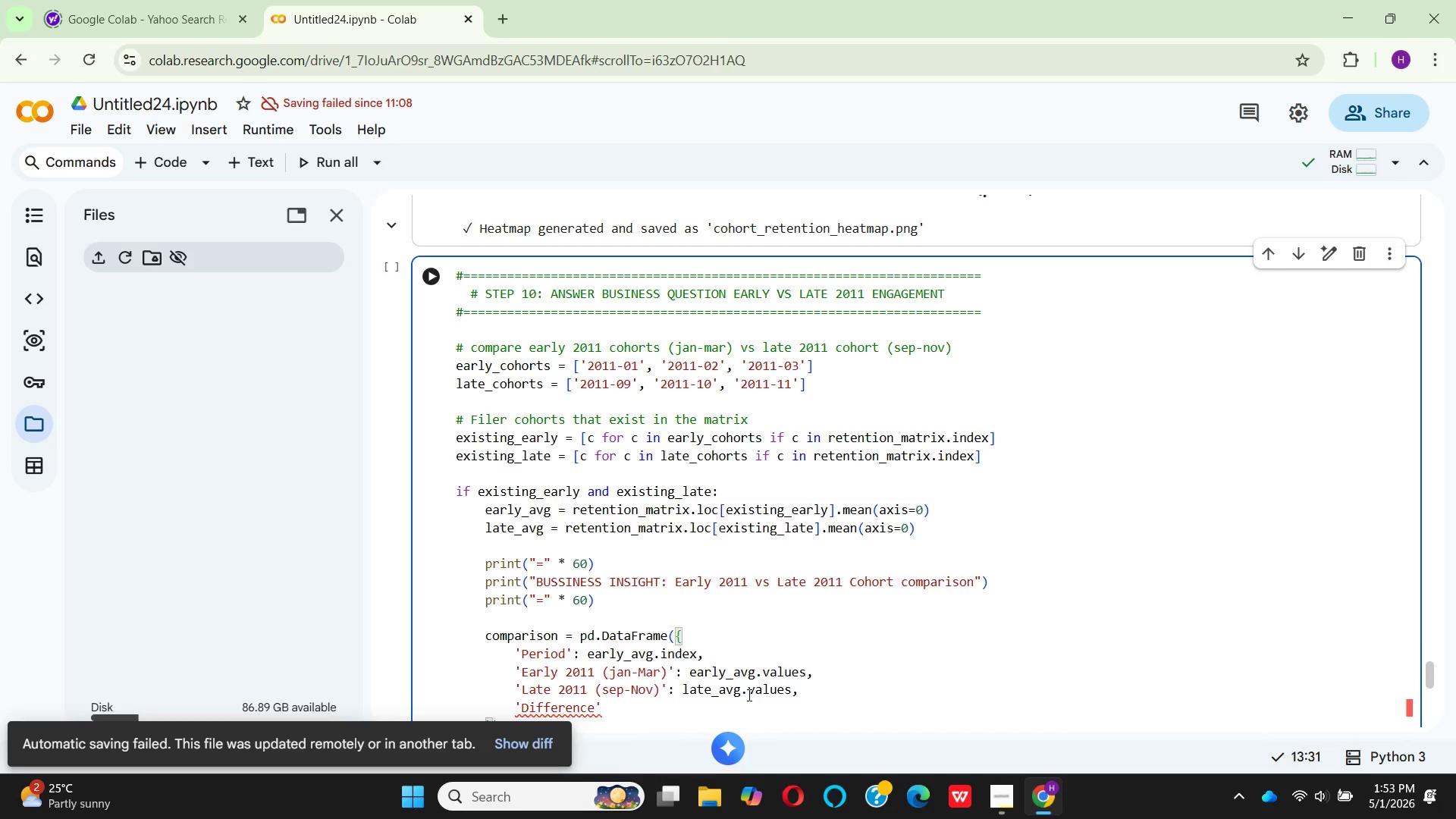 
type(: early_avg)
 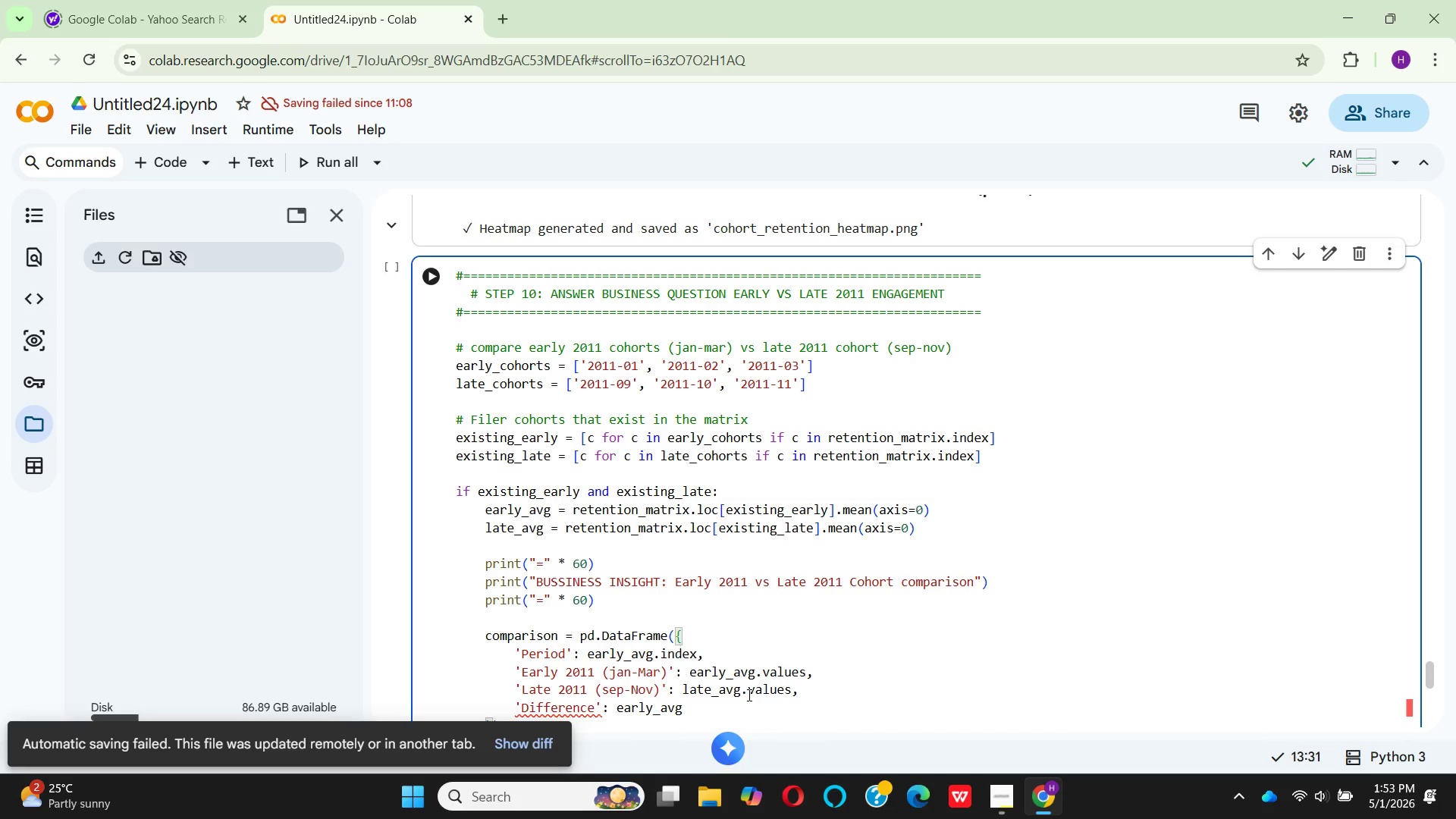 
wait(11.53)
 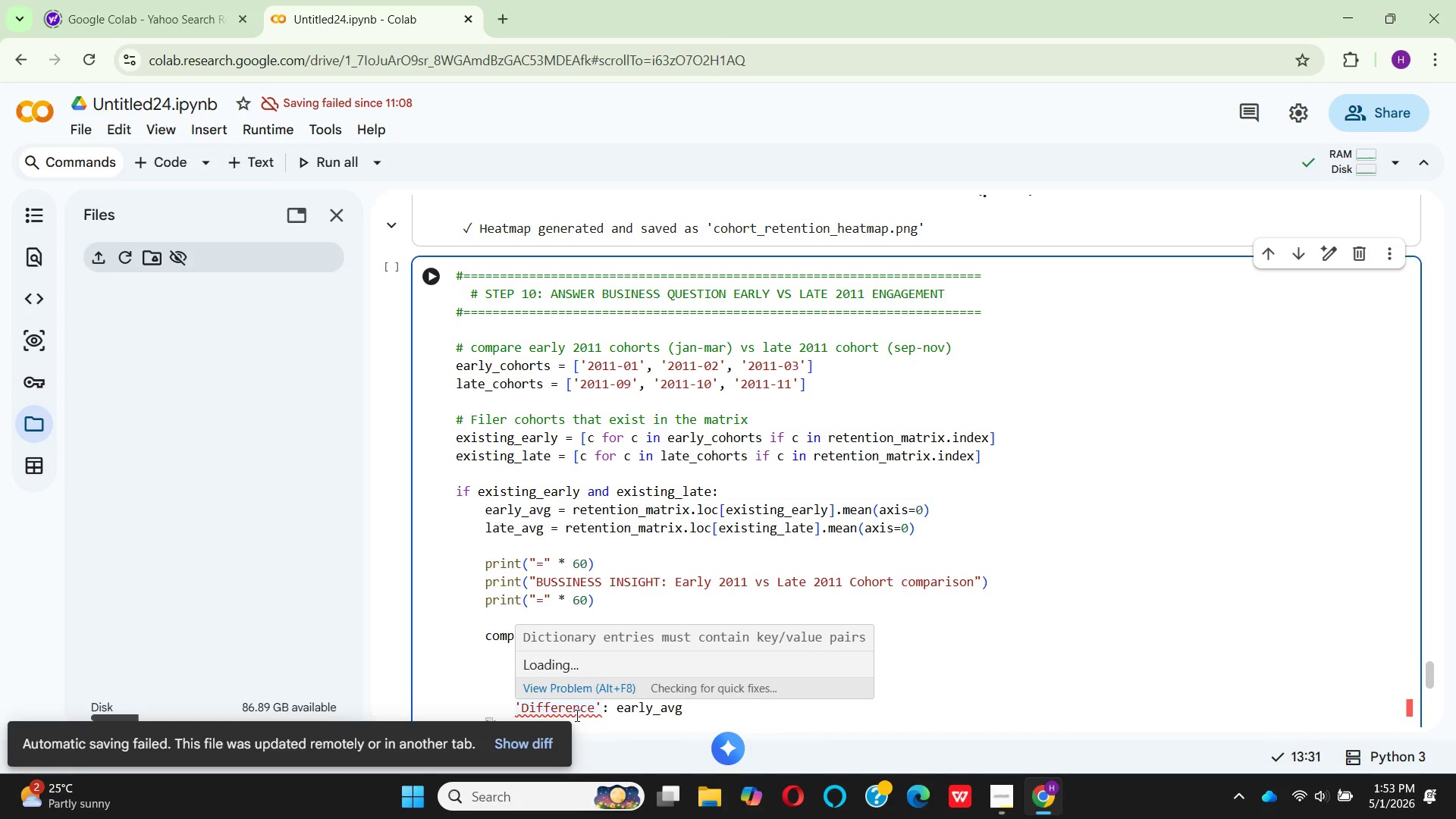 
left_click([680, 698])
 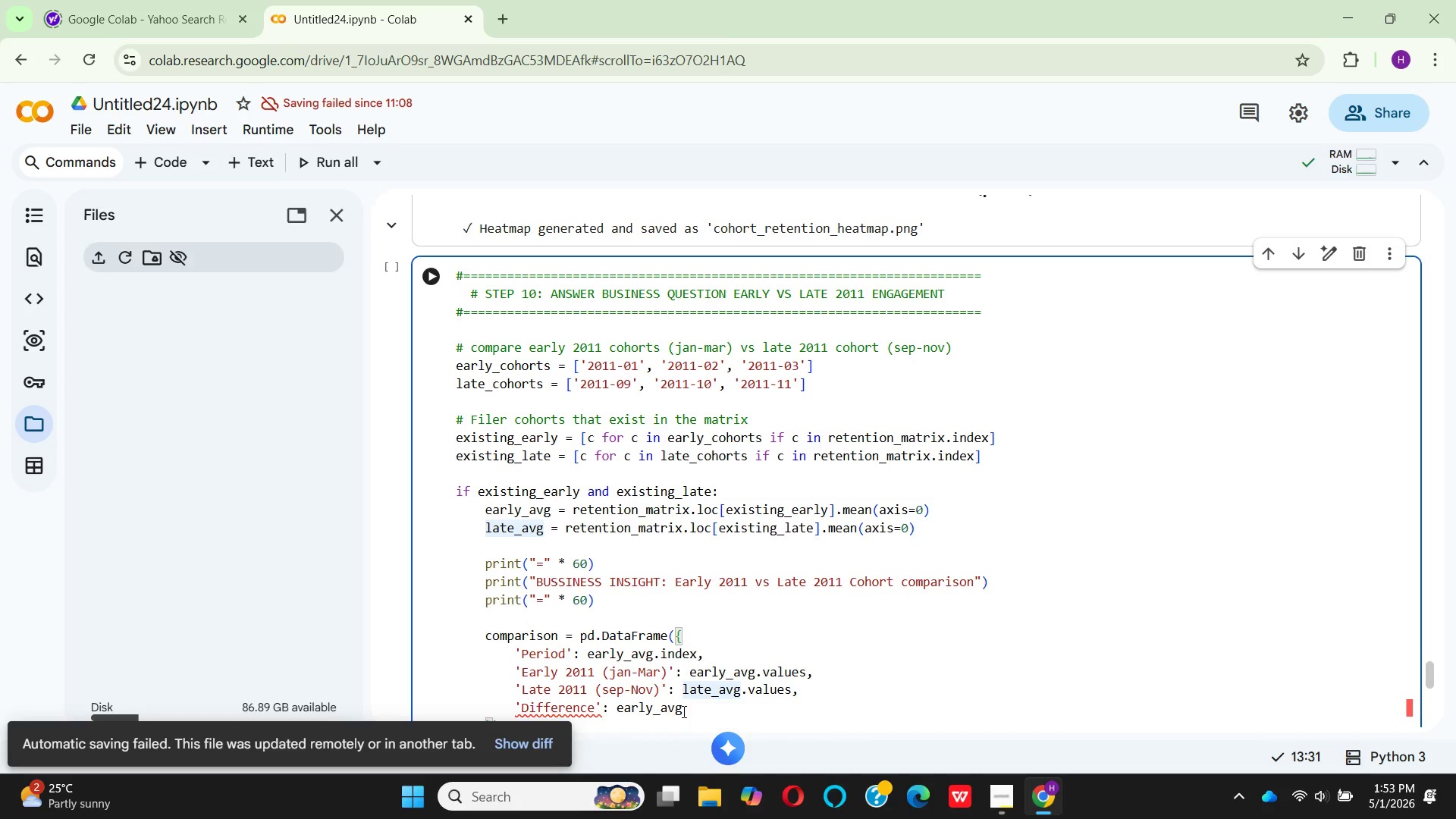 
left_click([683, 712])
 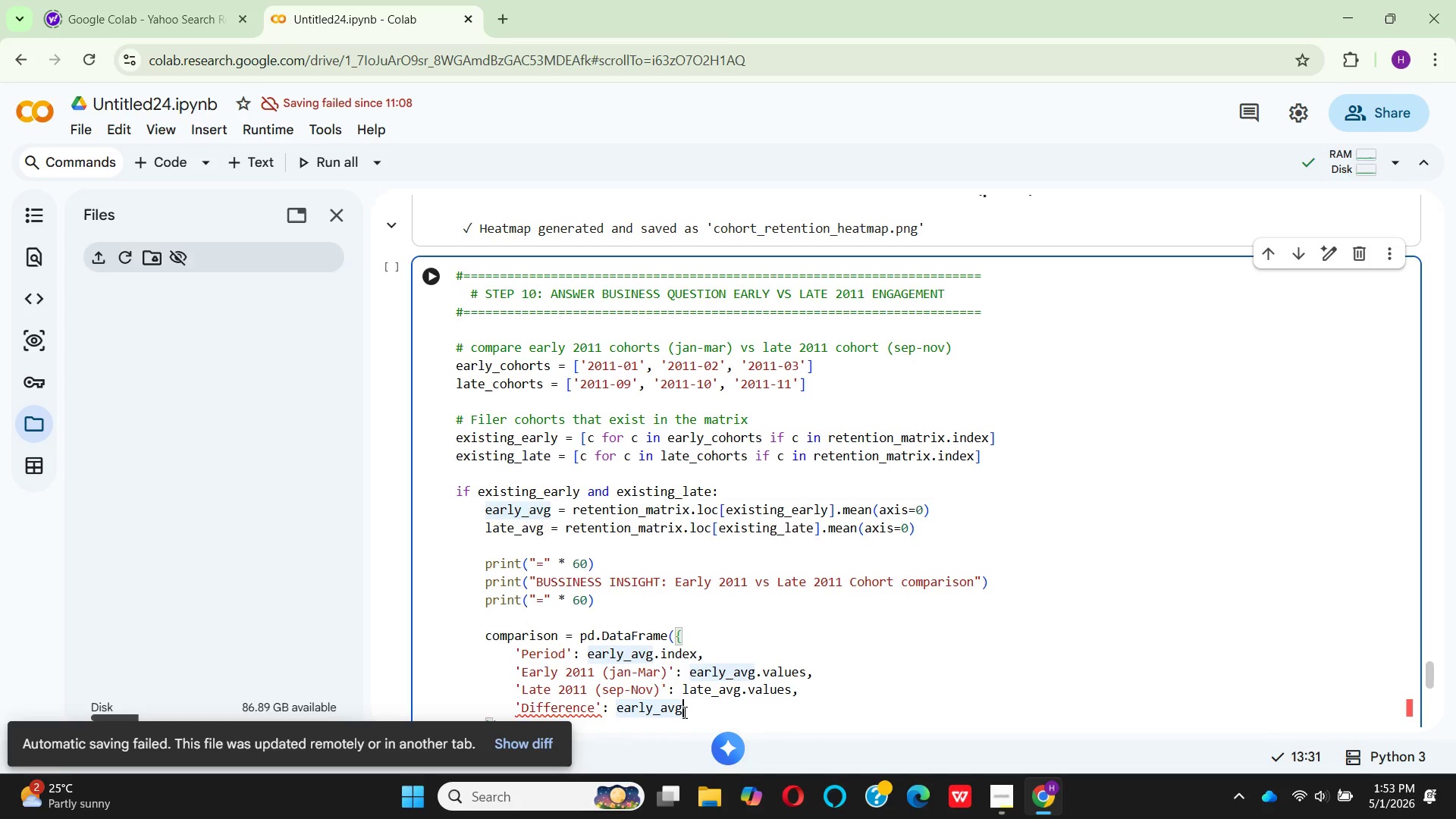 
key(Period)
 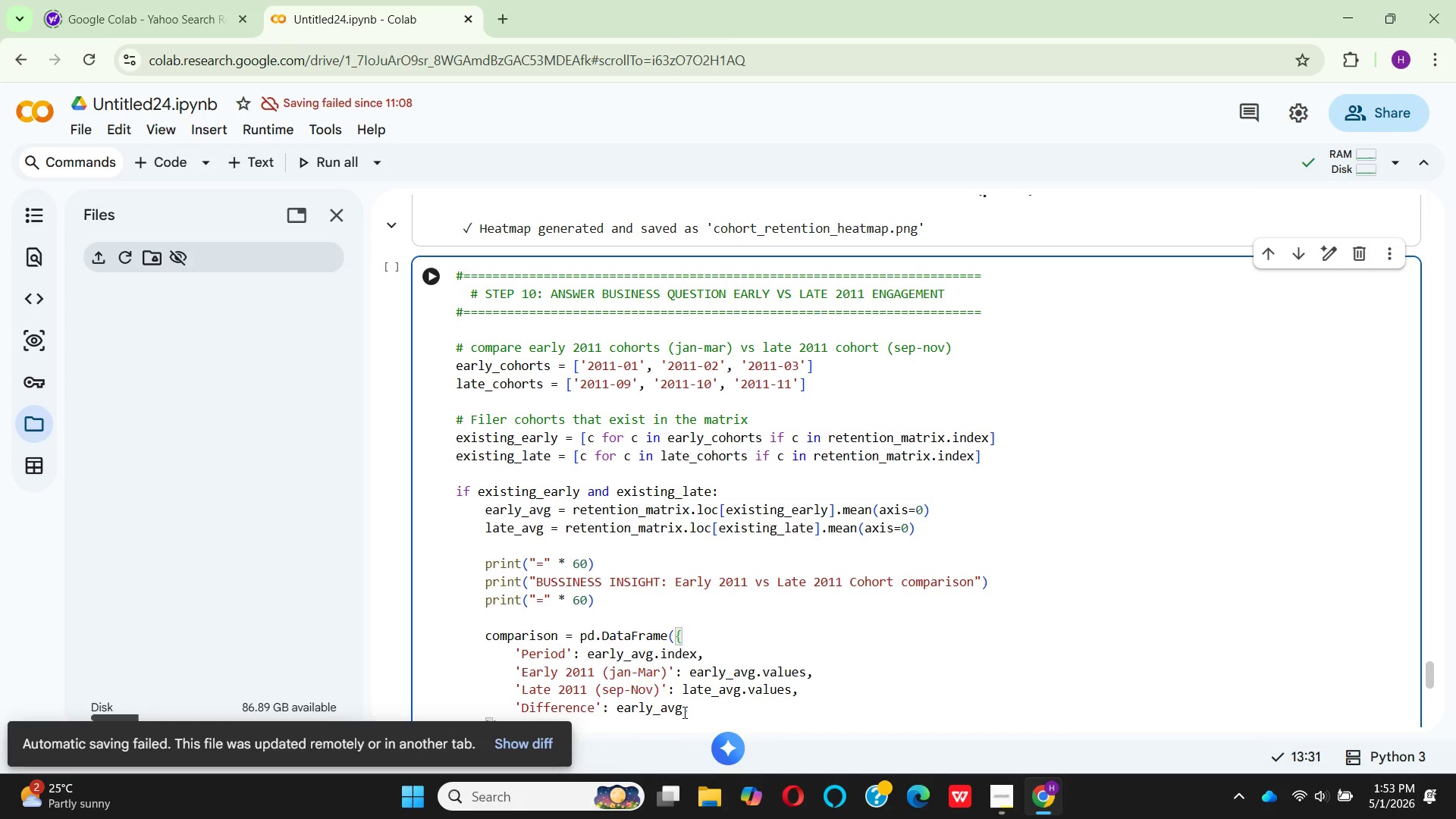 
key(V)
 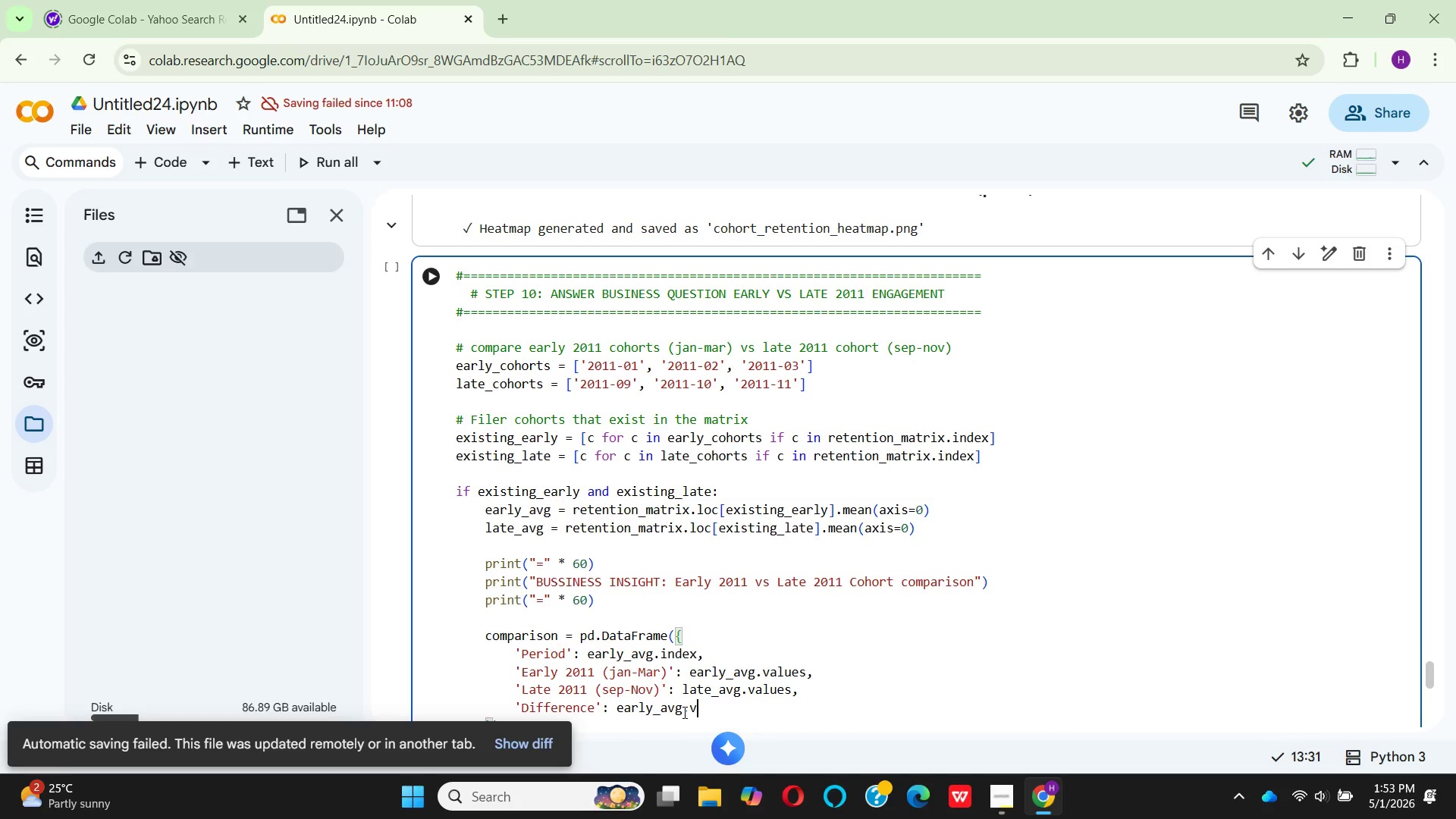 
type(alues - late_avg.vl)
key(Backspace)
type(alues)
 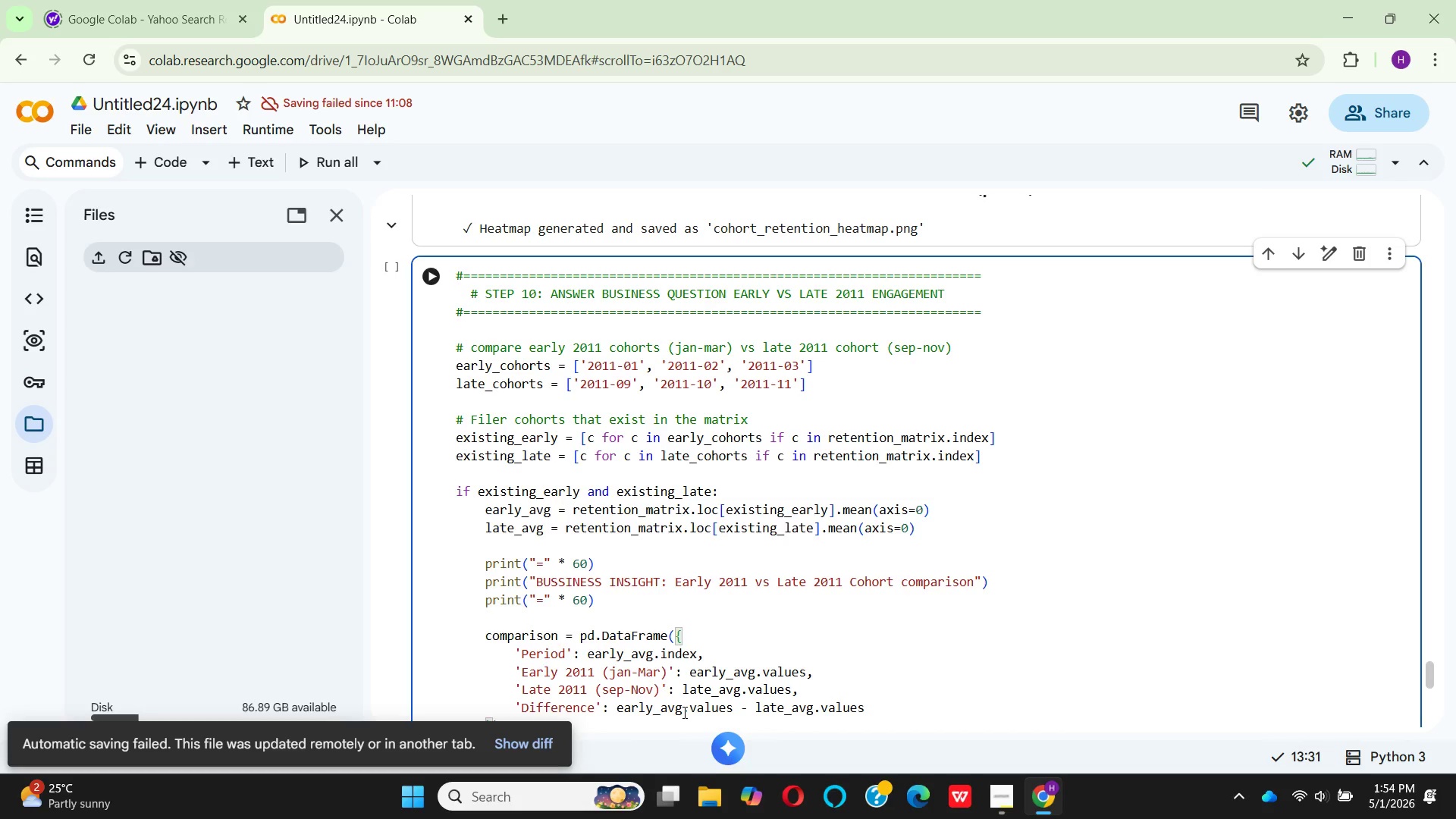 
scroll: coordinate [594, 698], scroll_direction: down, amount: 1.0
 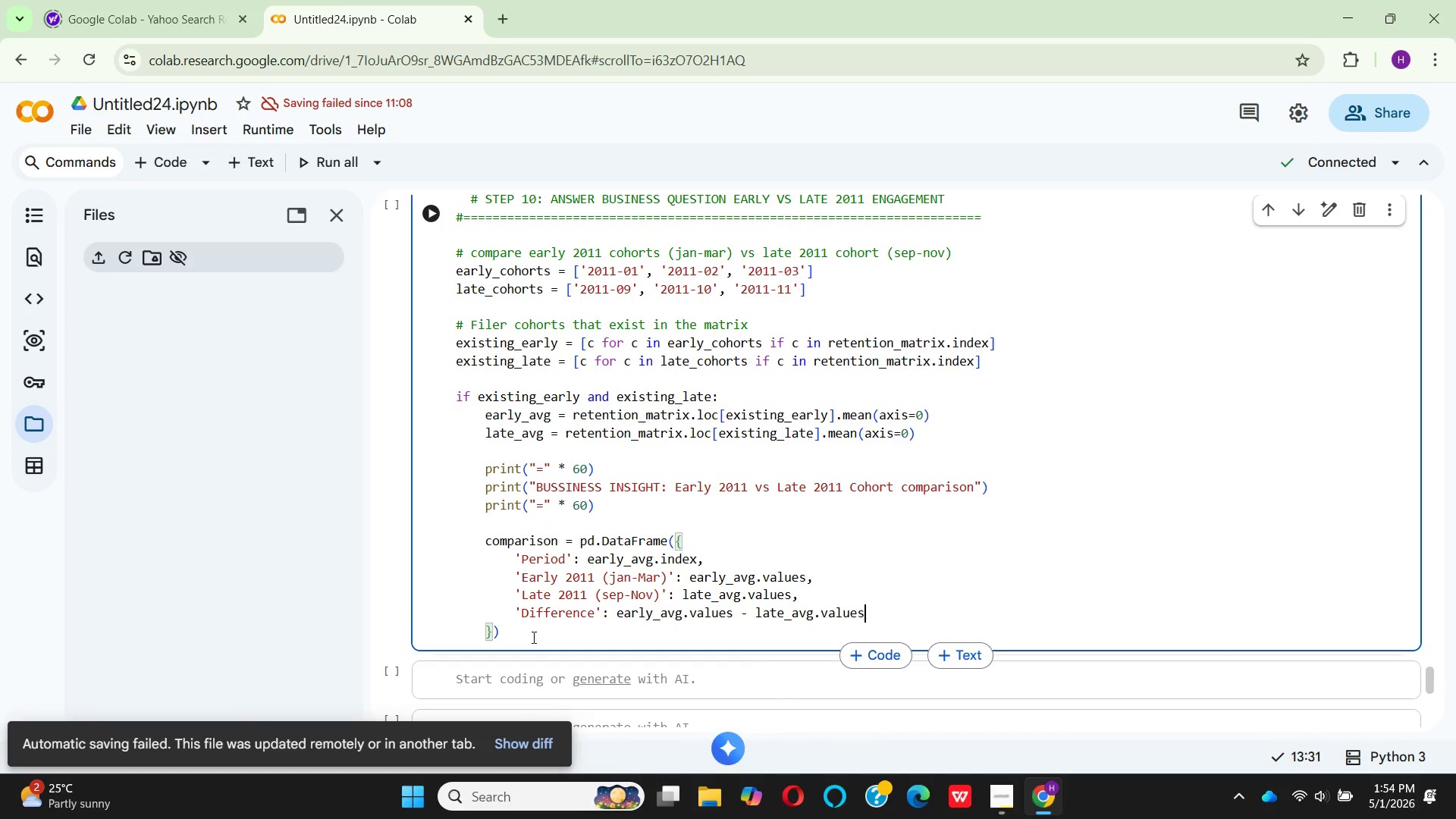 
left_click([532, 633])
 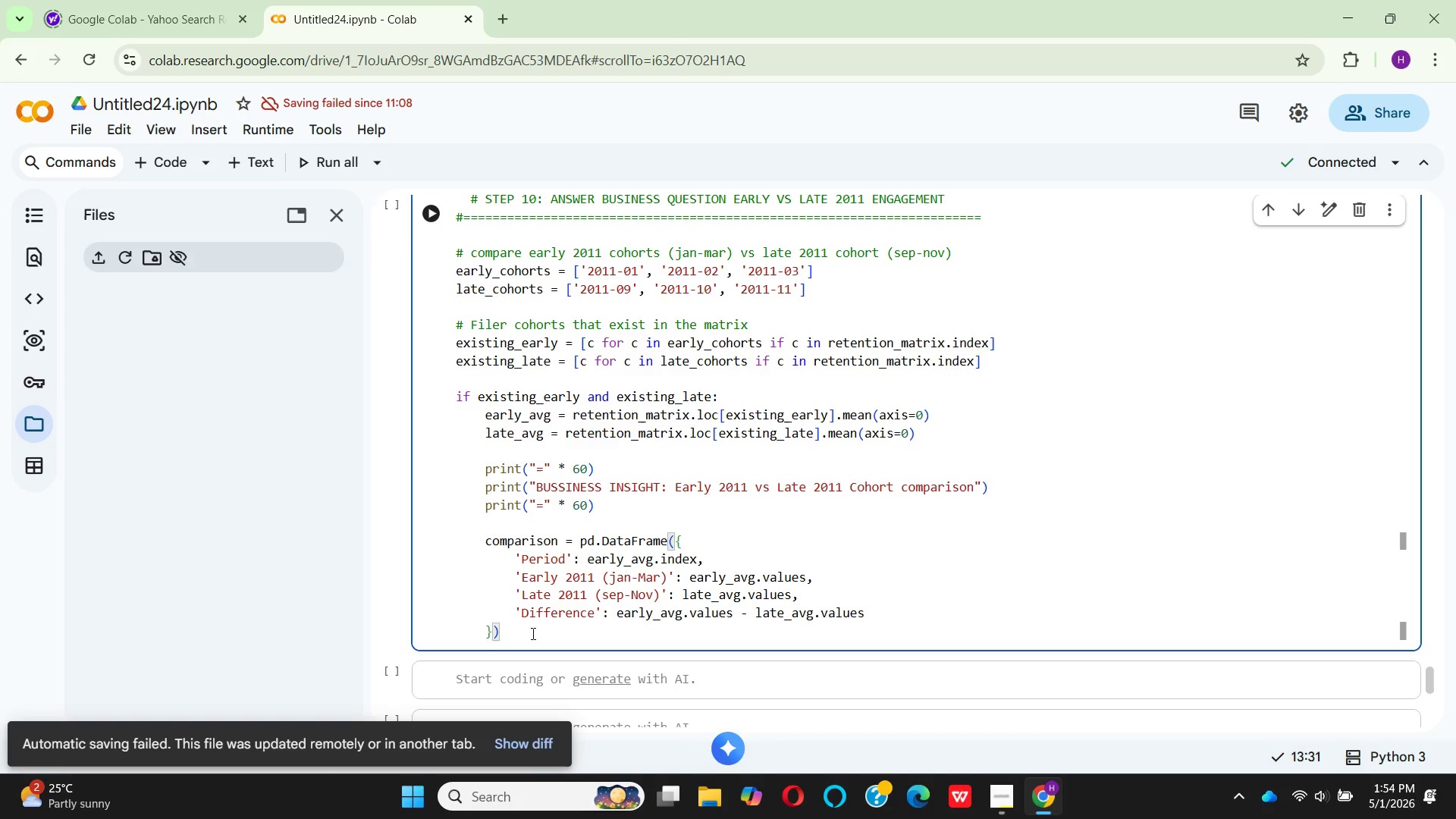 
key(Enter)
 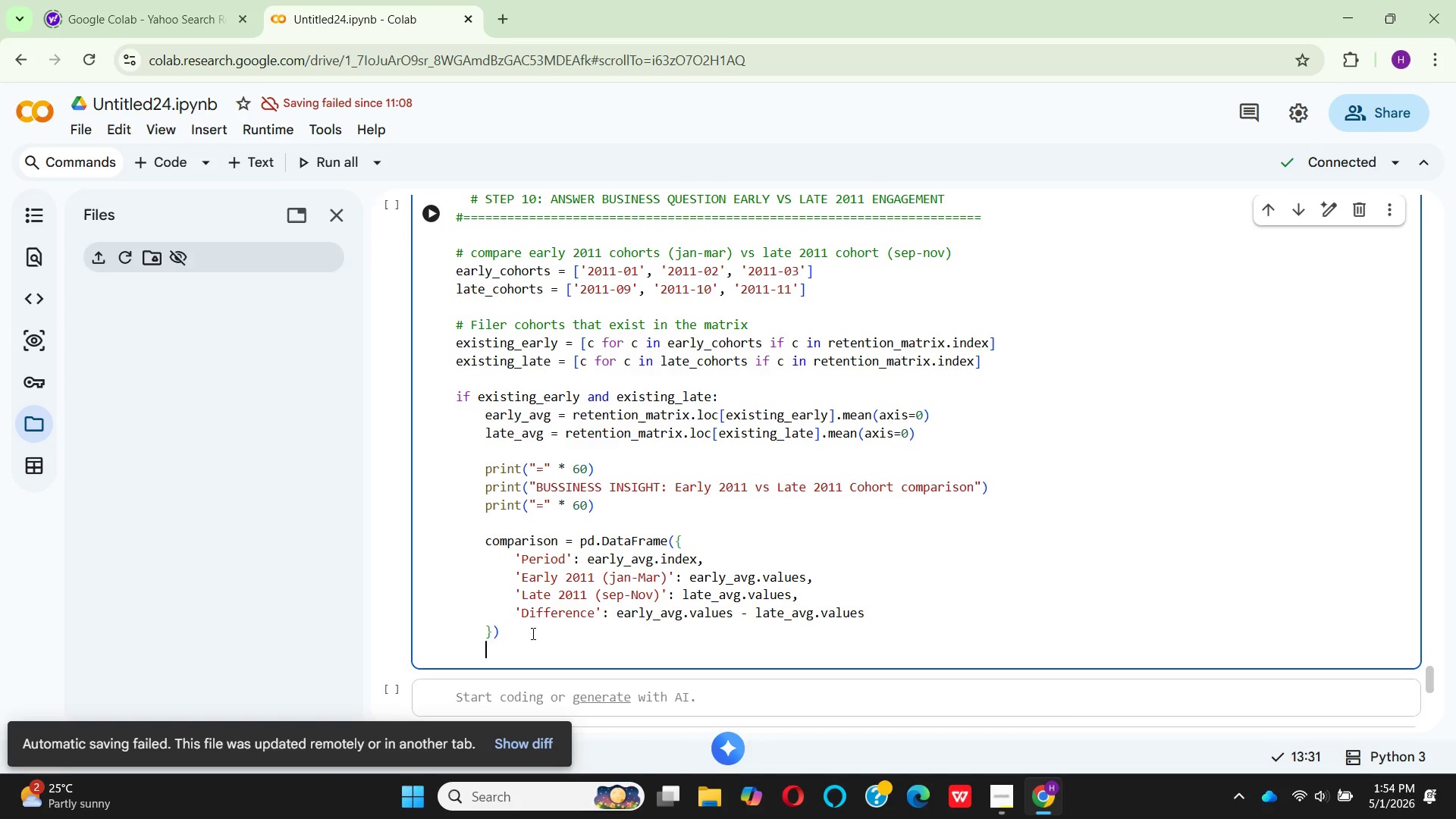 
key(Enter)
 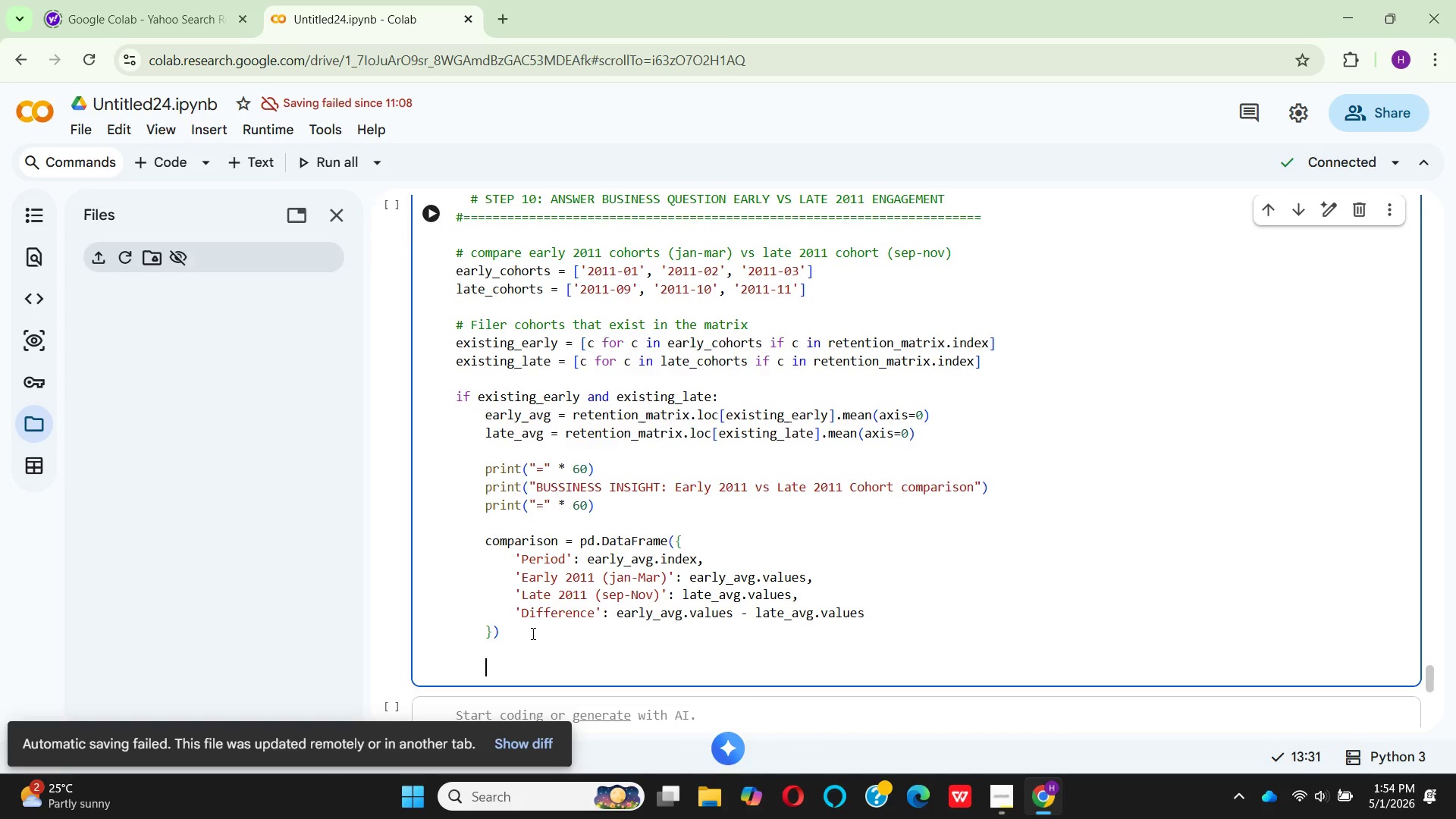 
type(for )
 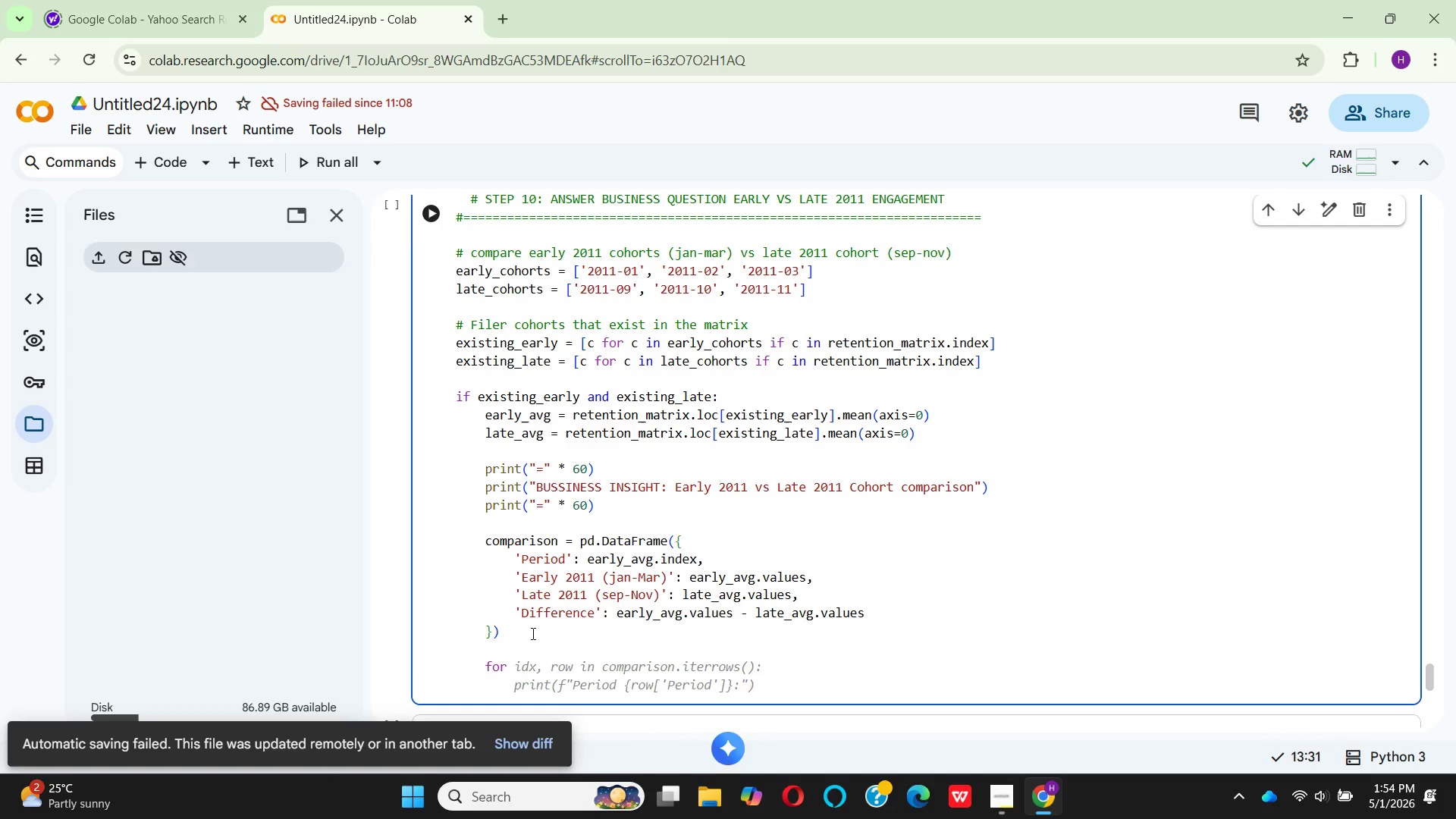 
key(Shift+Minus)
 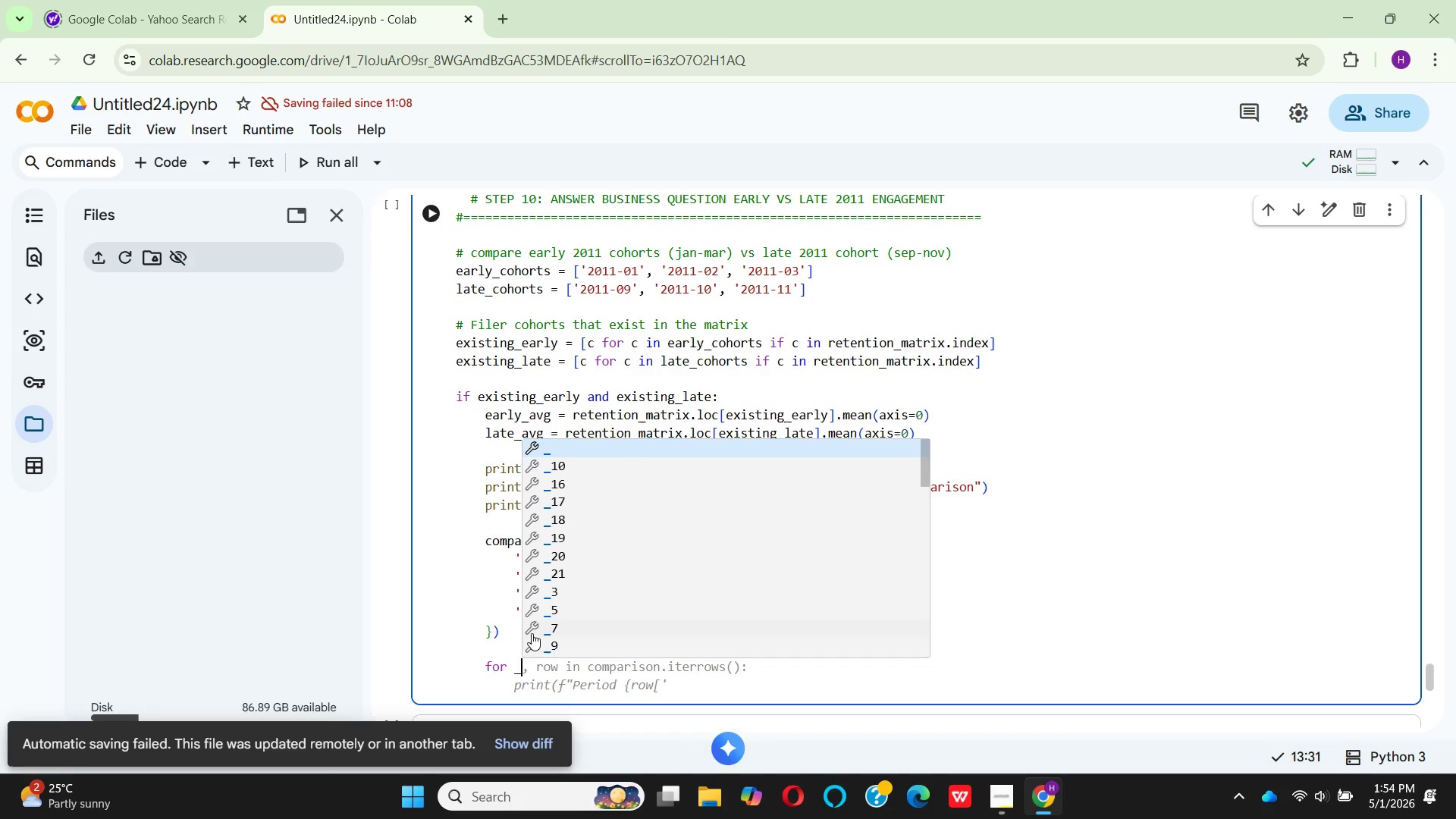 
key(Enter)
 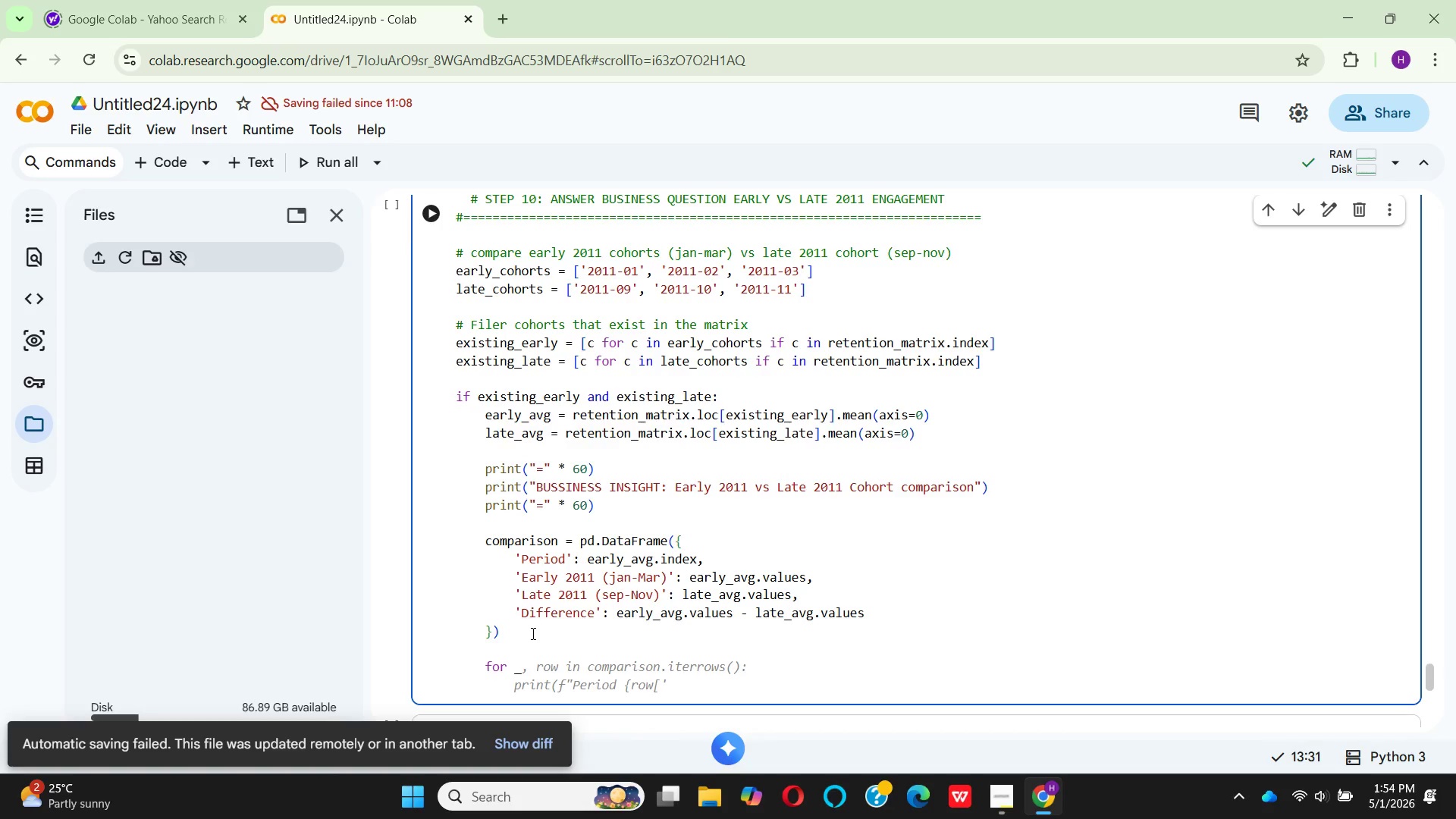 
key(Comma)
 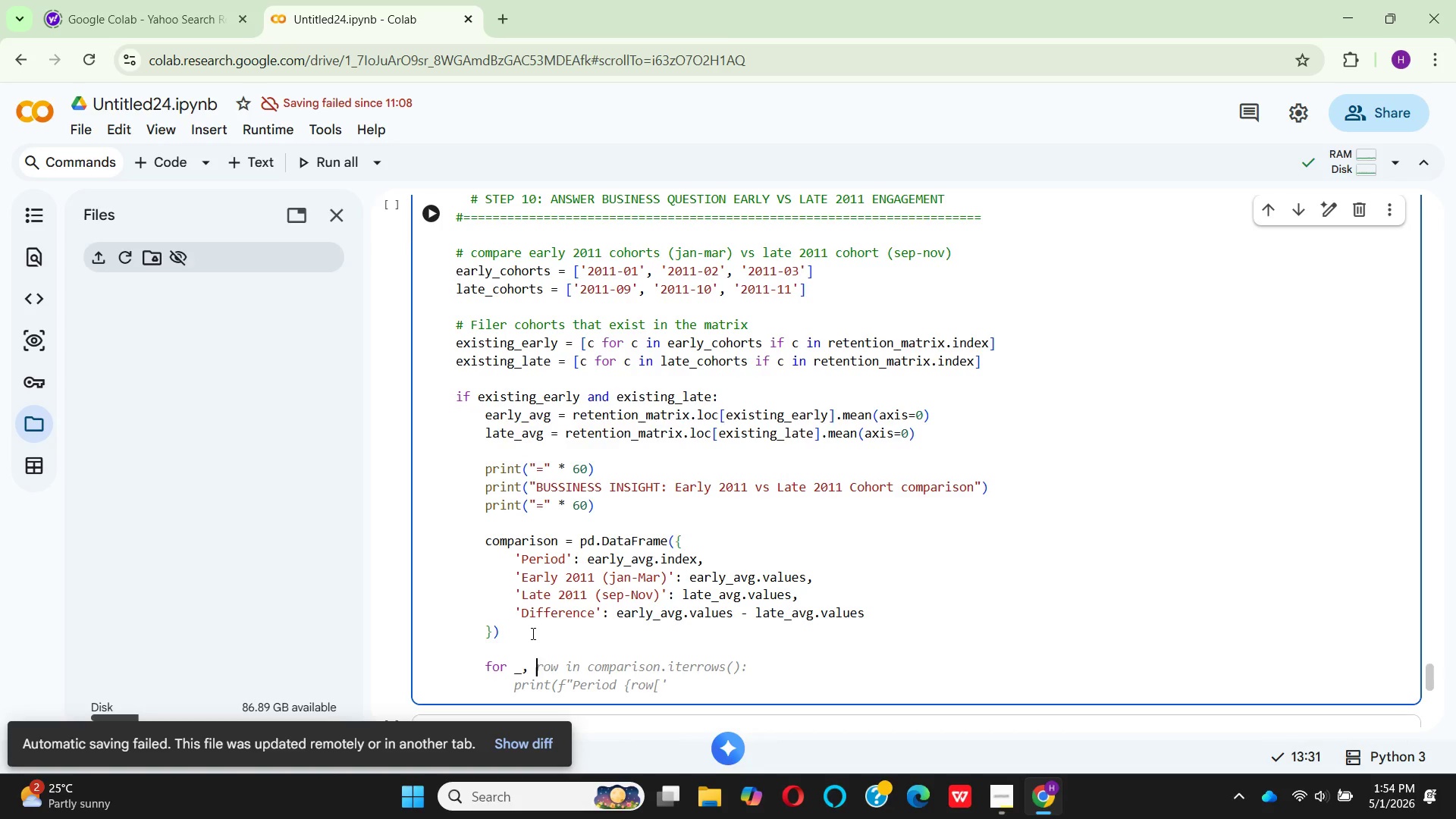 
key(Space)
 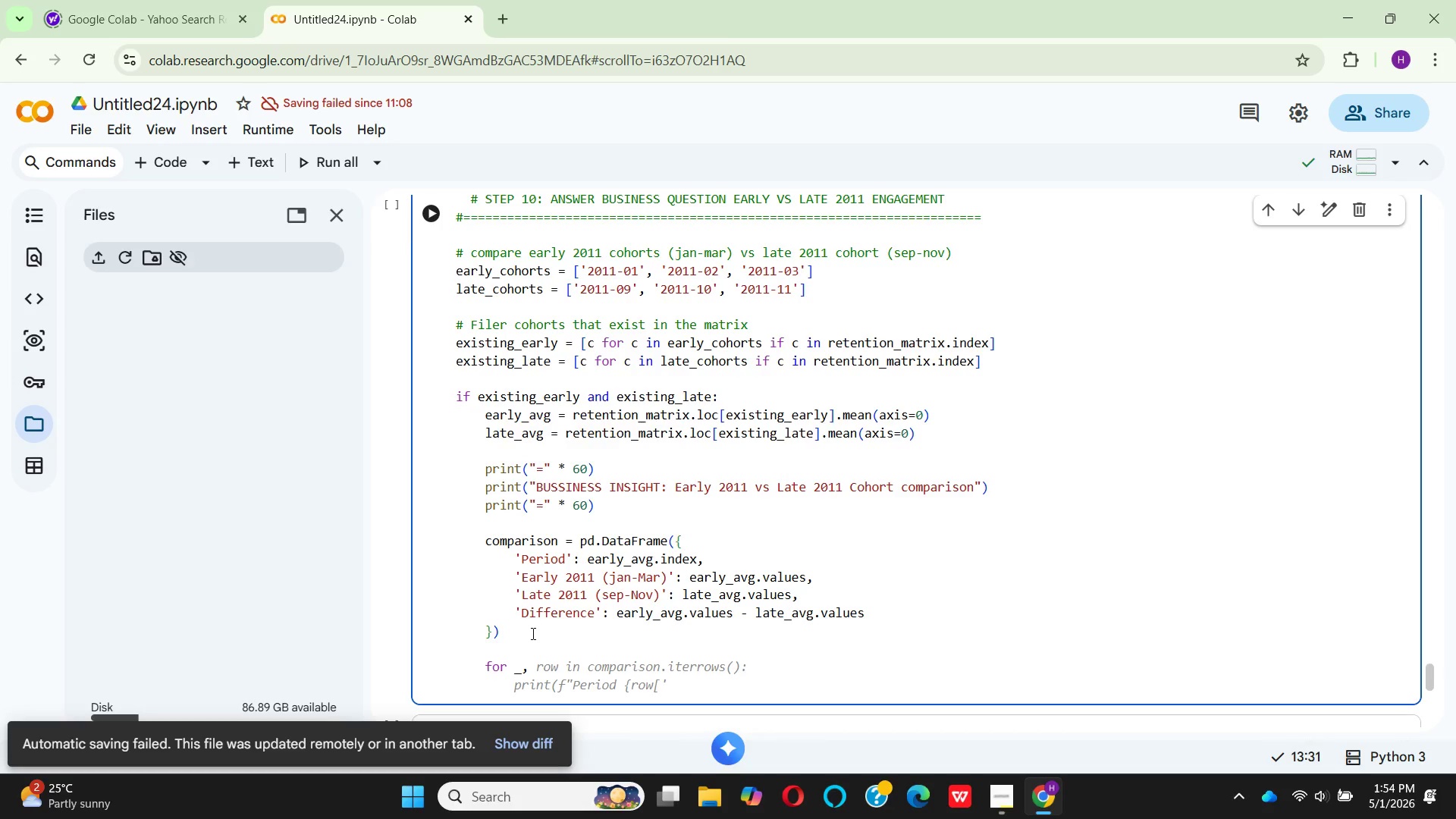 
type(row in )
 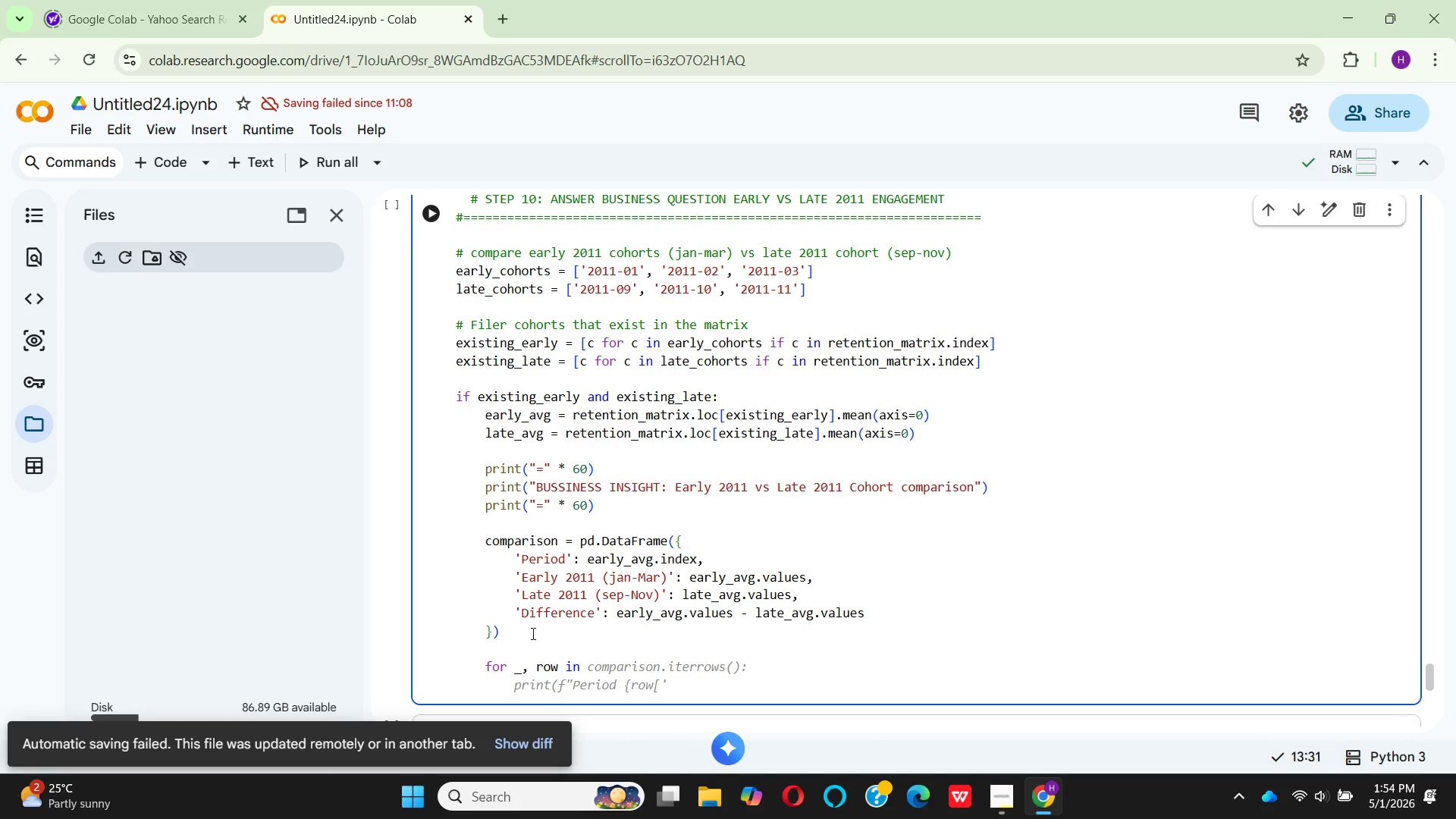 
wait(10.72)
 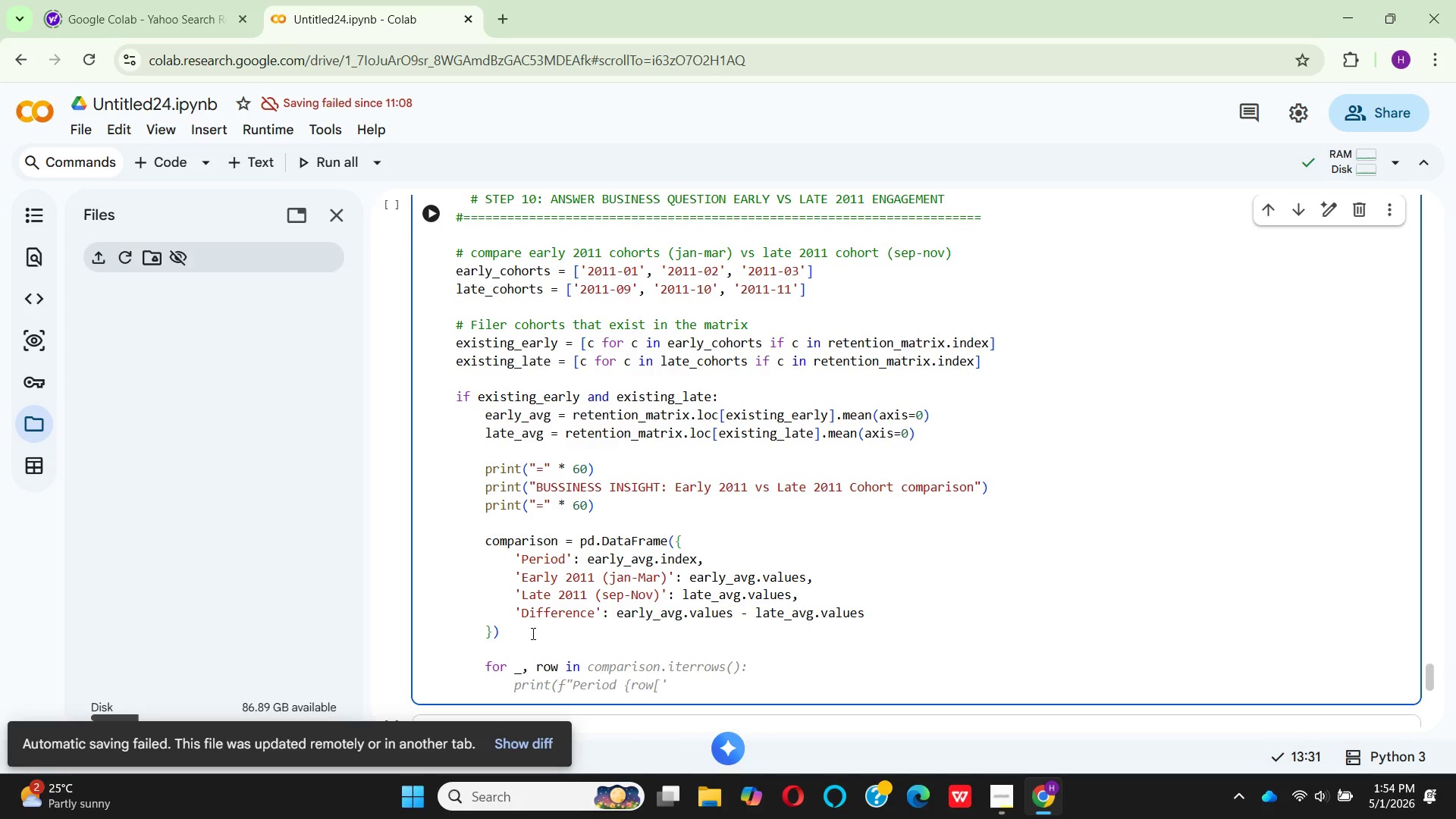 
scroll: coordinate [532, 633], scroll_direction: down, amount: 1.0
 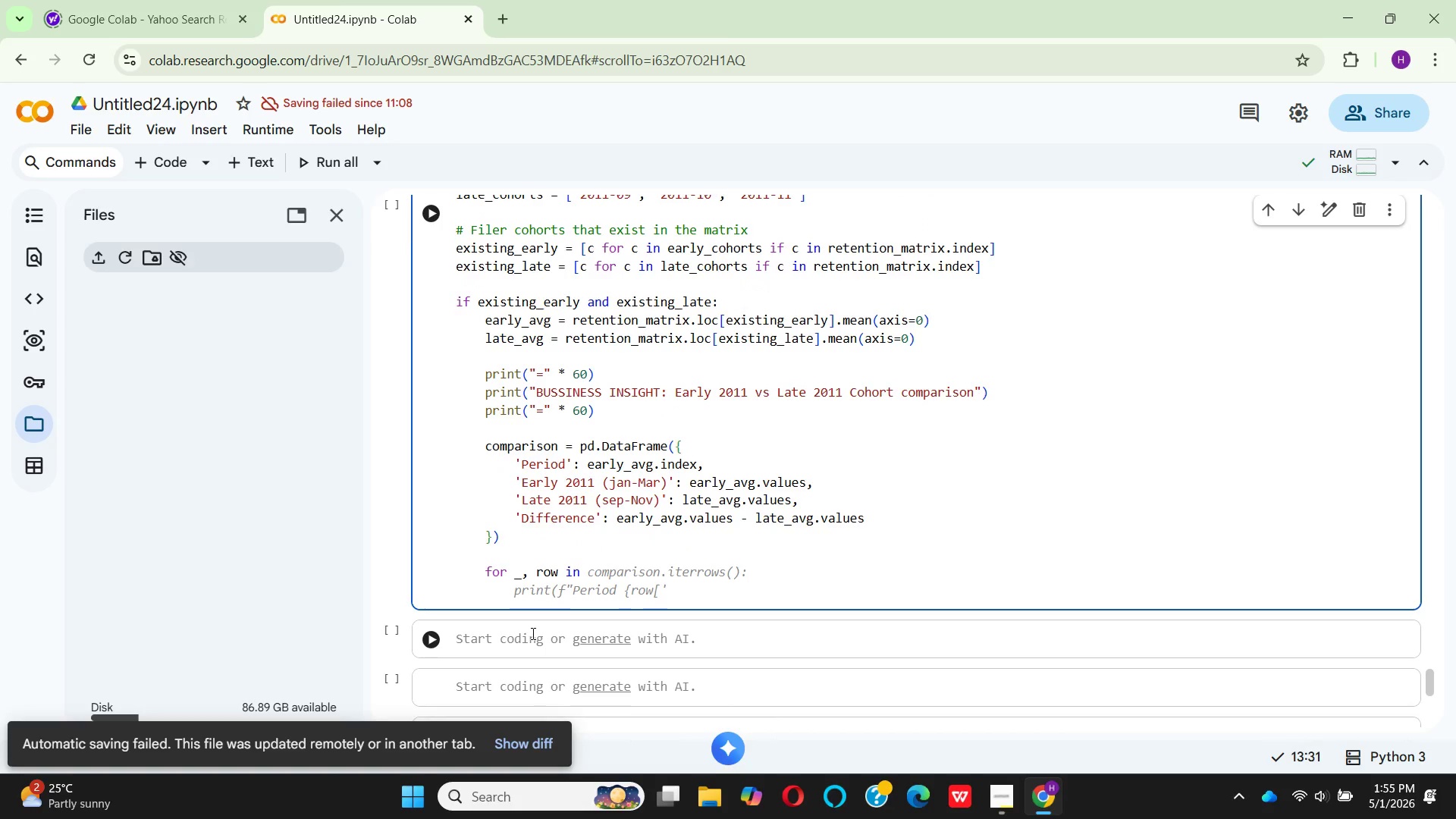 
wait(12.44)
 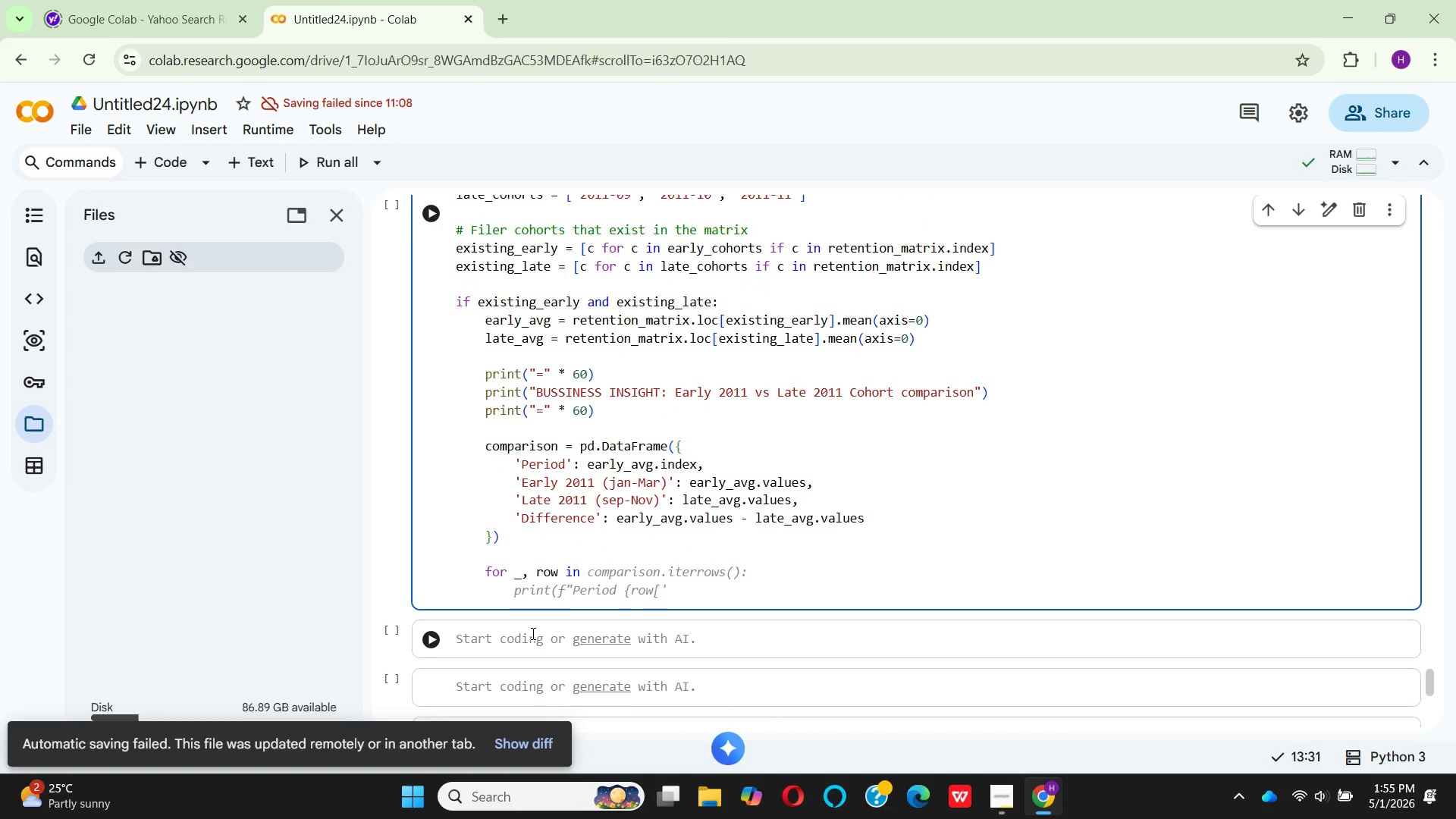 
left_click([669, 552])
 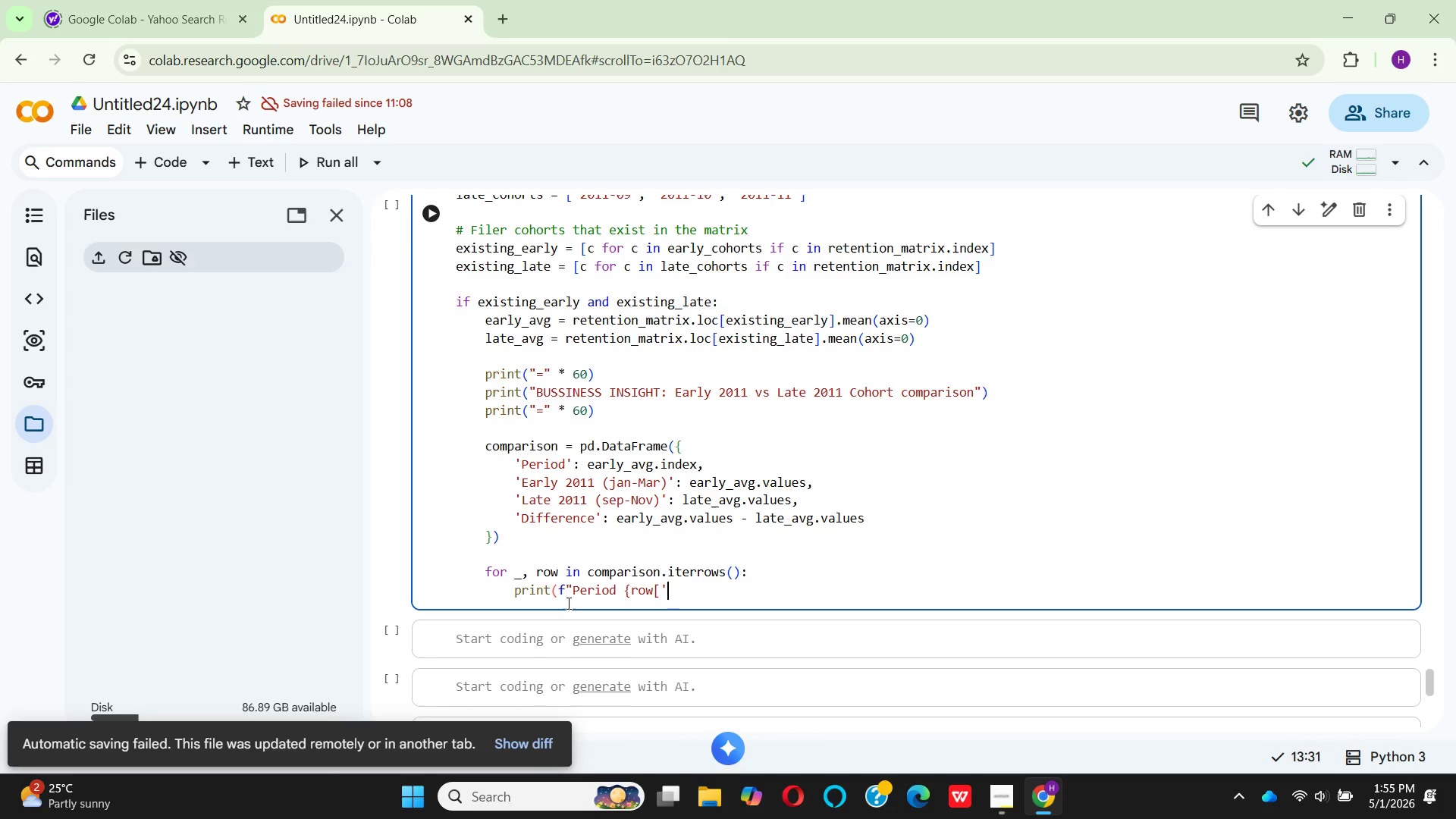 
wait(10.34)
 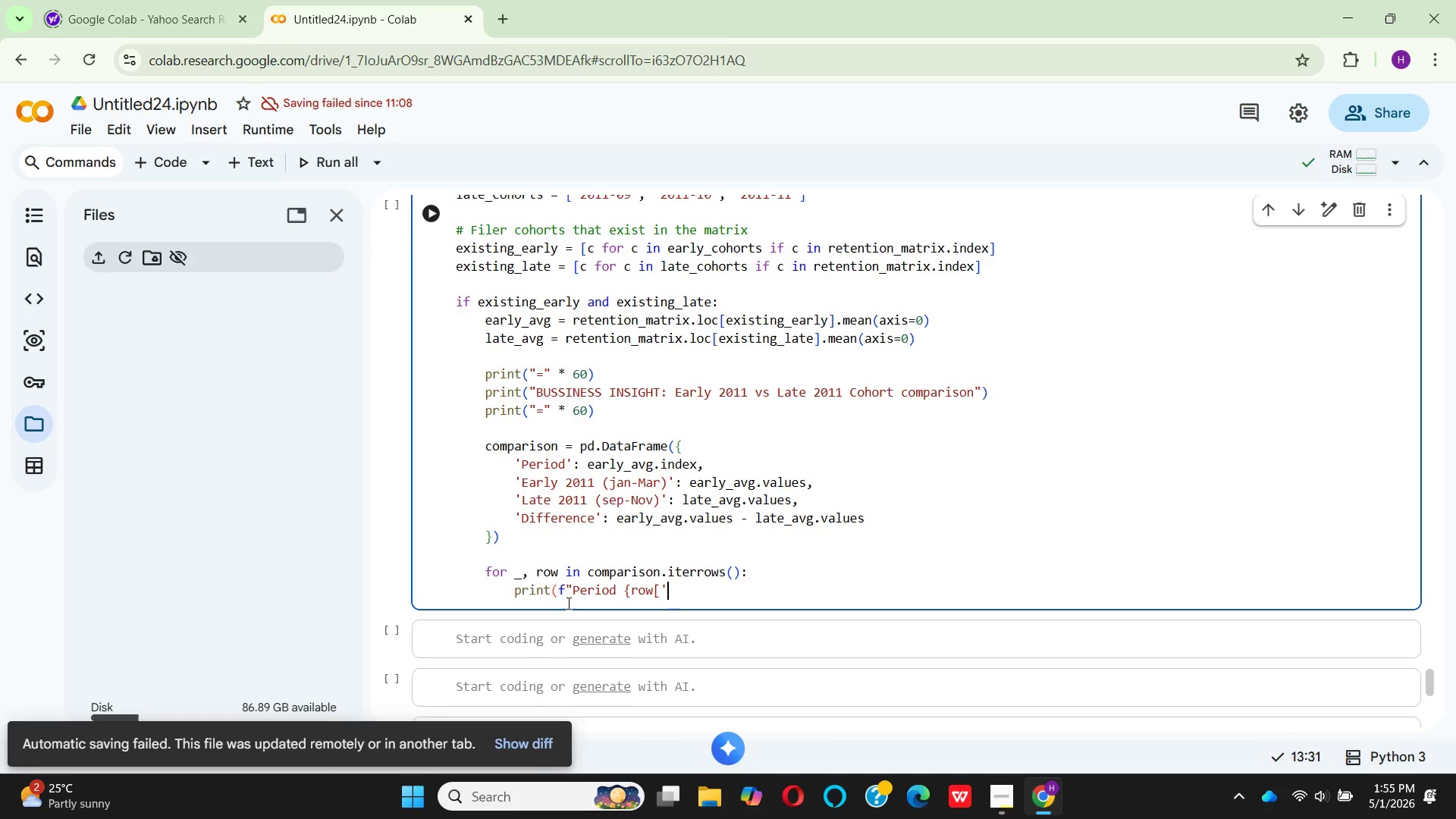 
left_click([651, 592])
 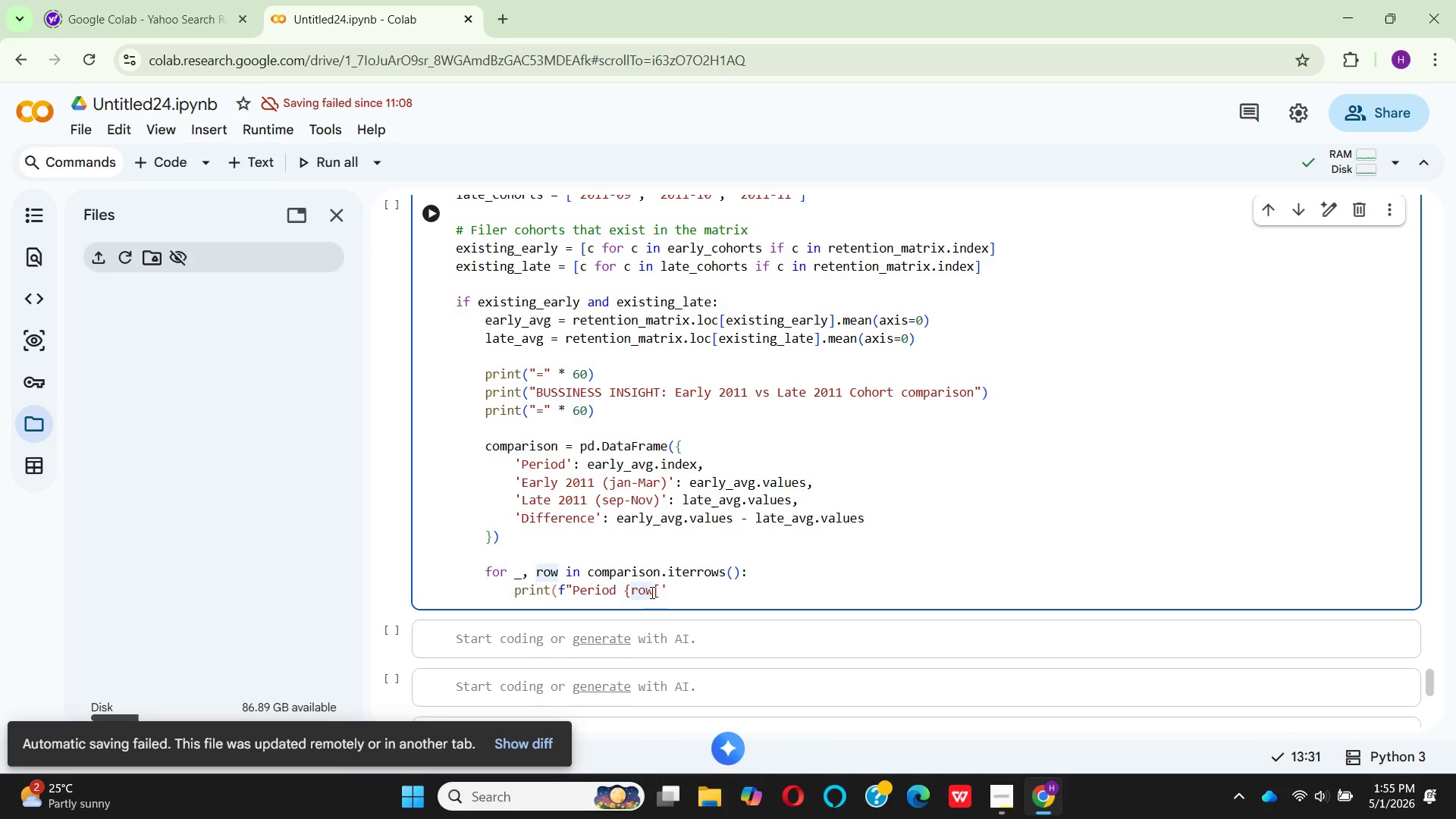 
key(Backspace)
key(Backspace)
key(Backspace)
type(nt)
 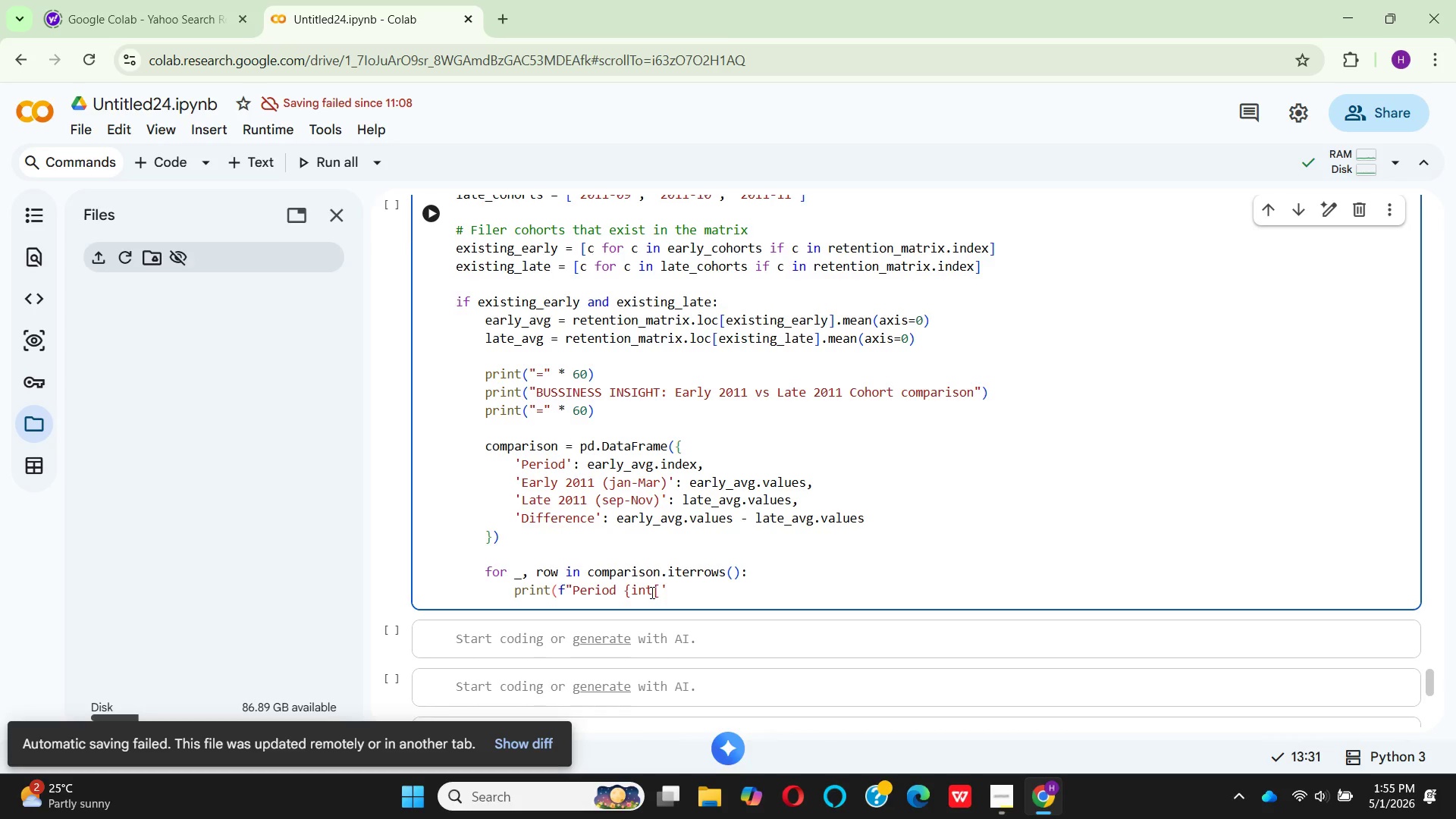 
hold_key(key=I, duration=0.41)
 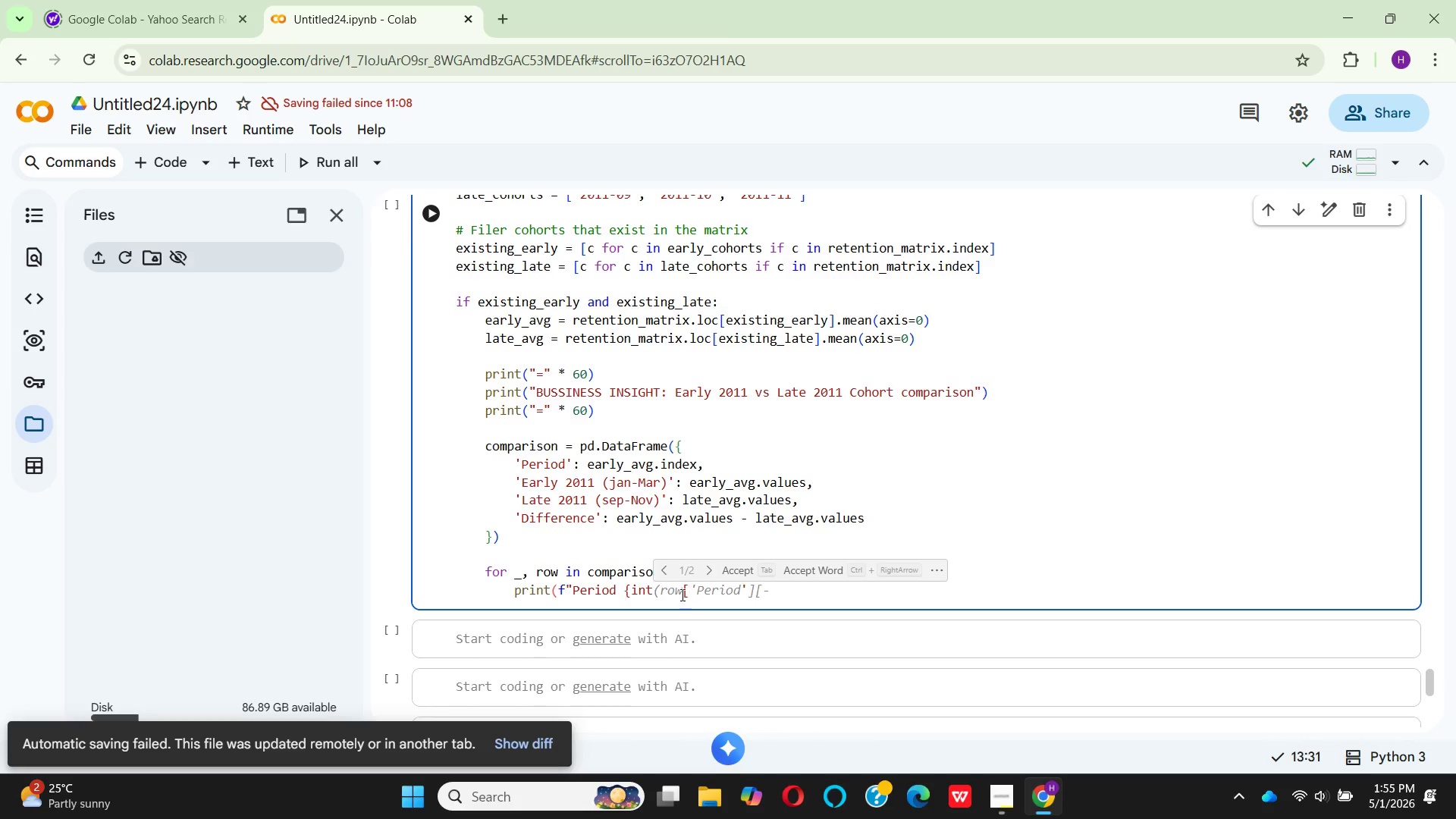 
type((row[)
key(Backspace)
 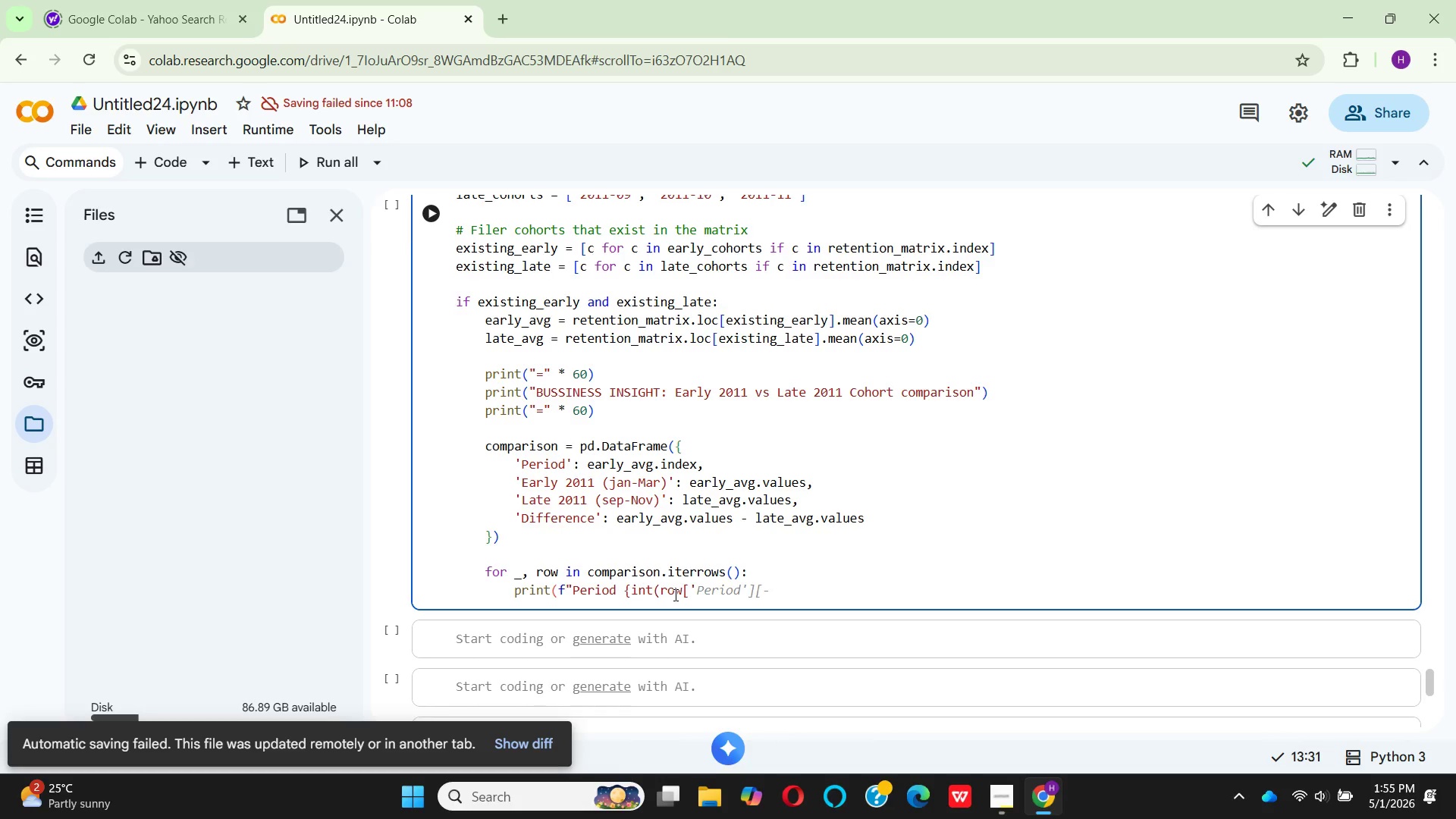 
key(ArrowRight)
 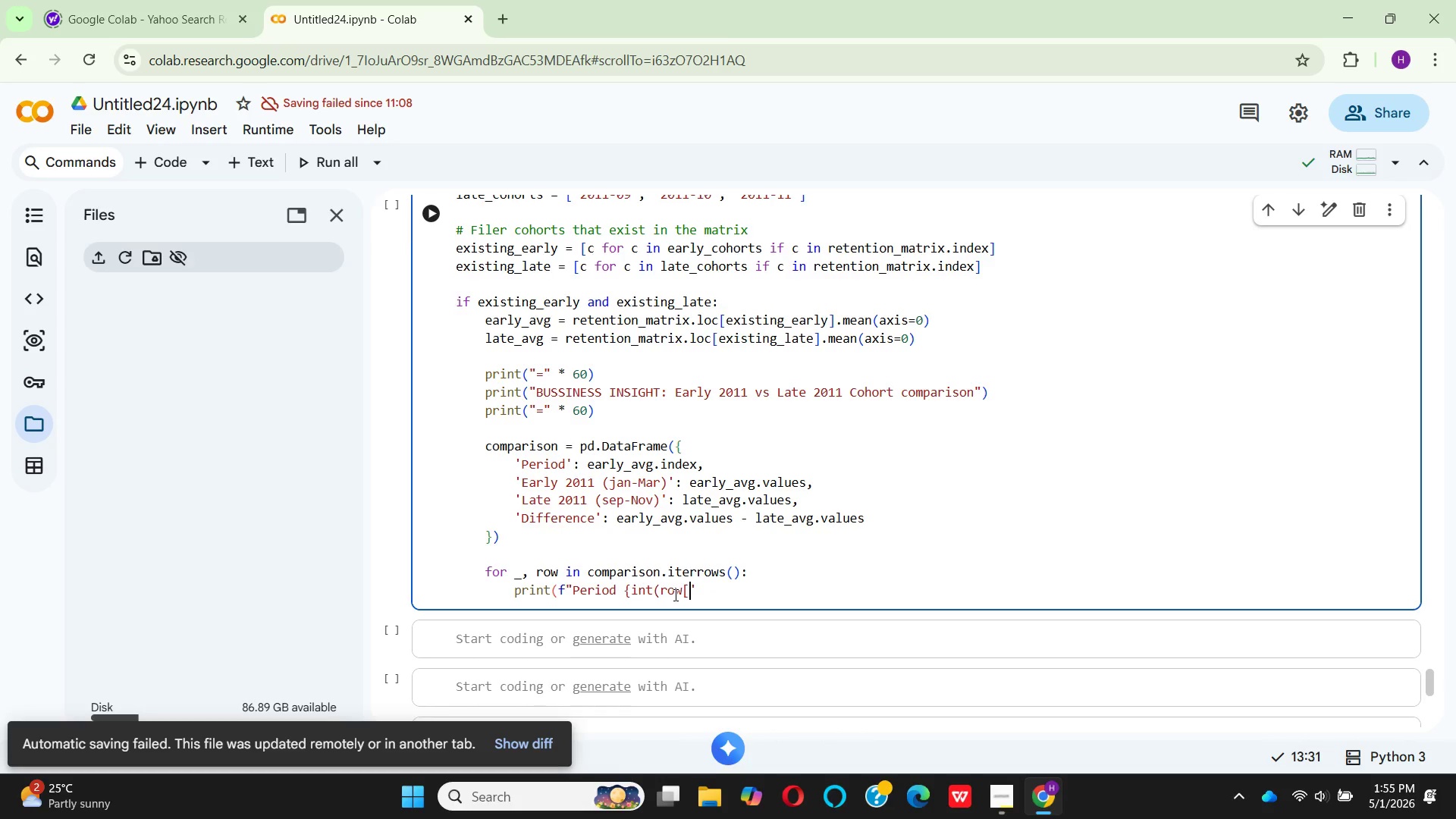 
type('Period)
 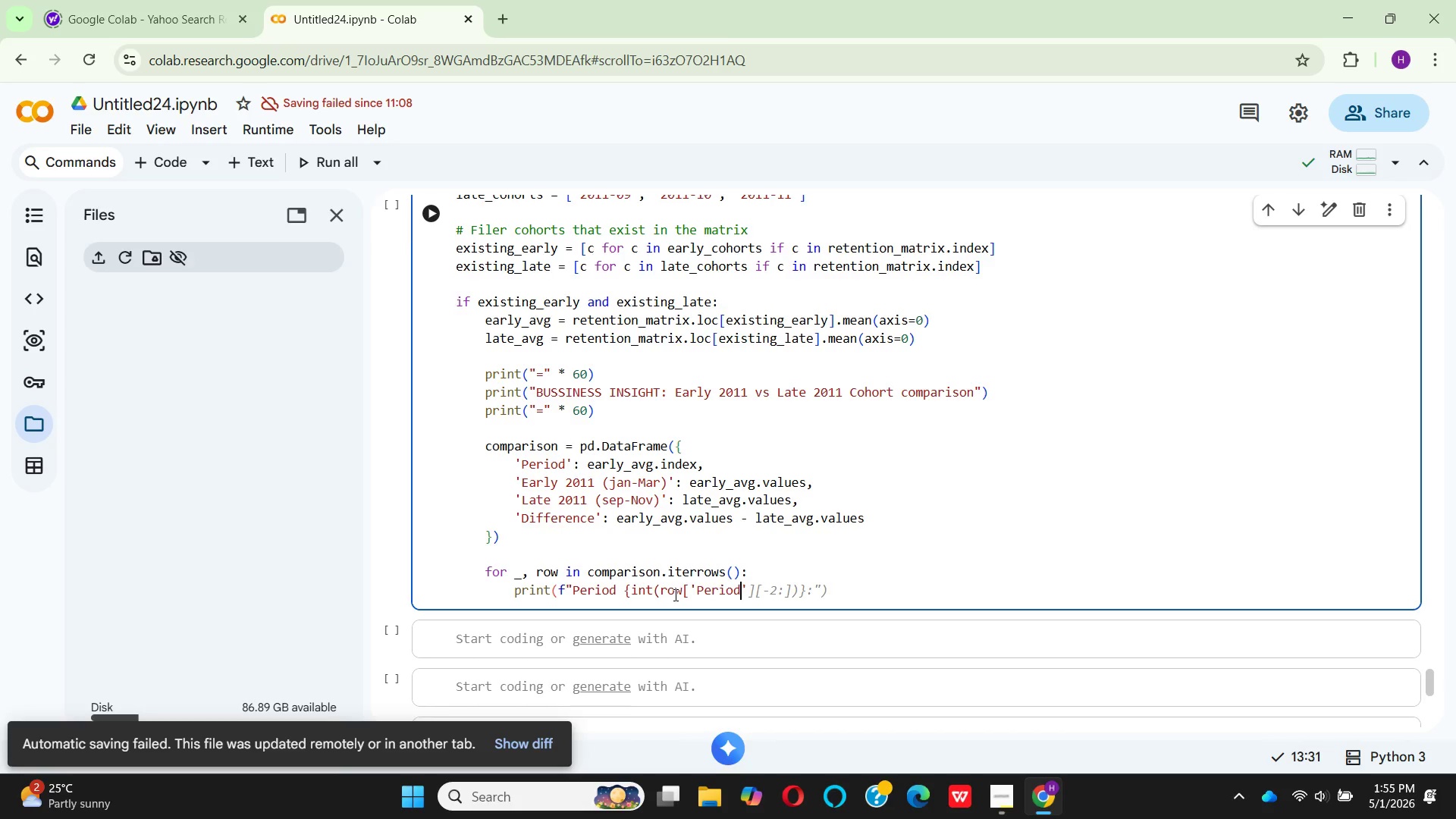 
key(ArrowRight)
 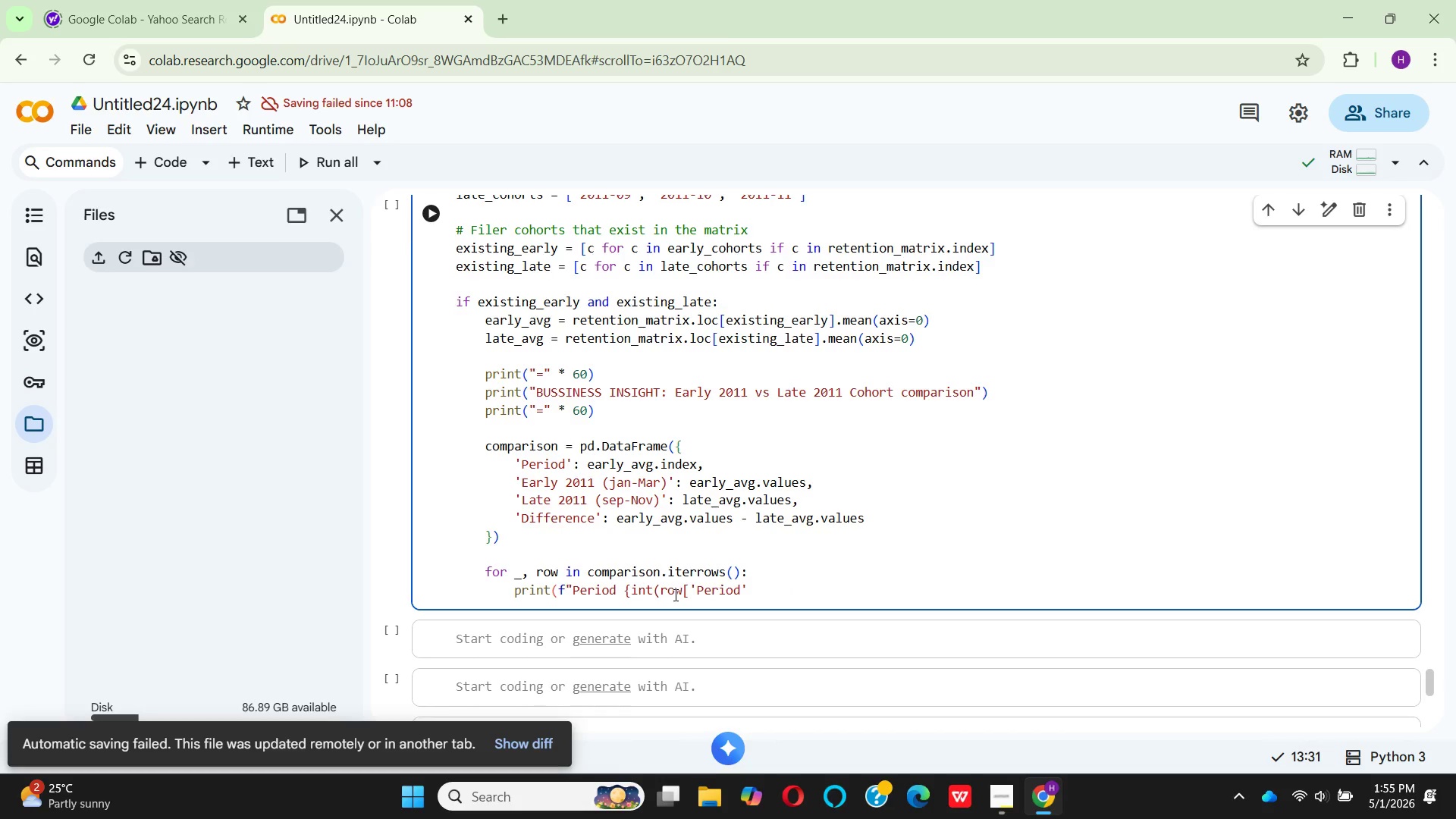 
key(Shift+BracketRight)
 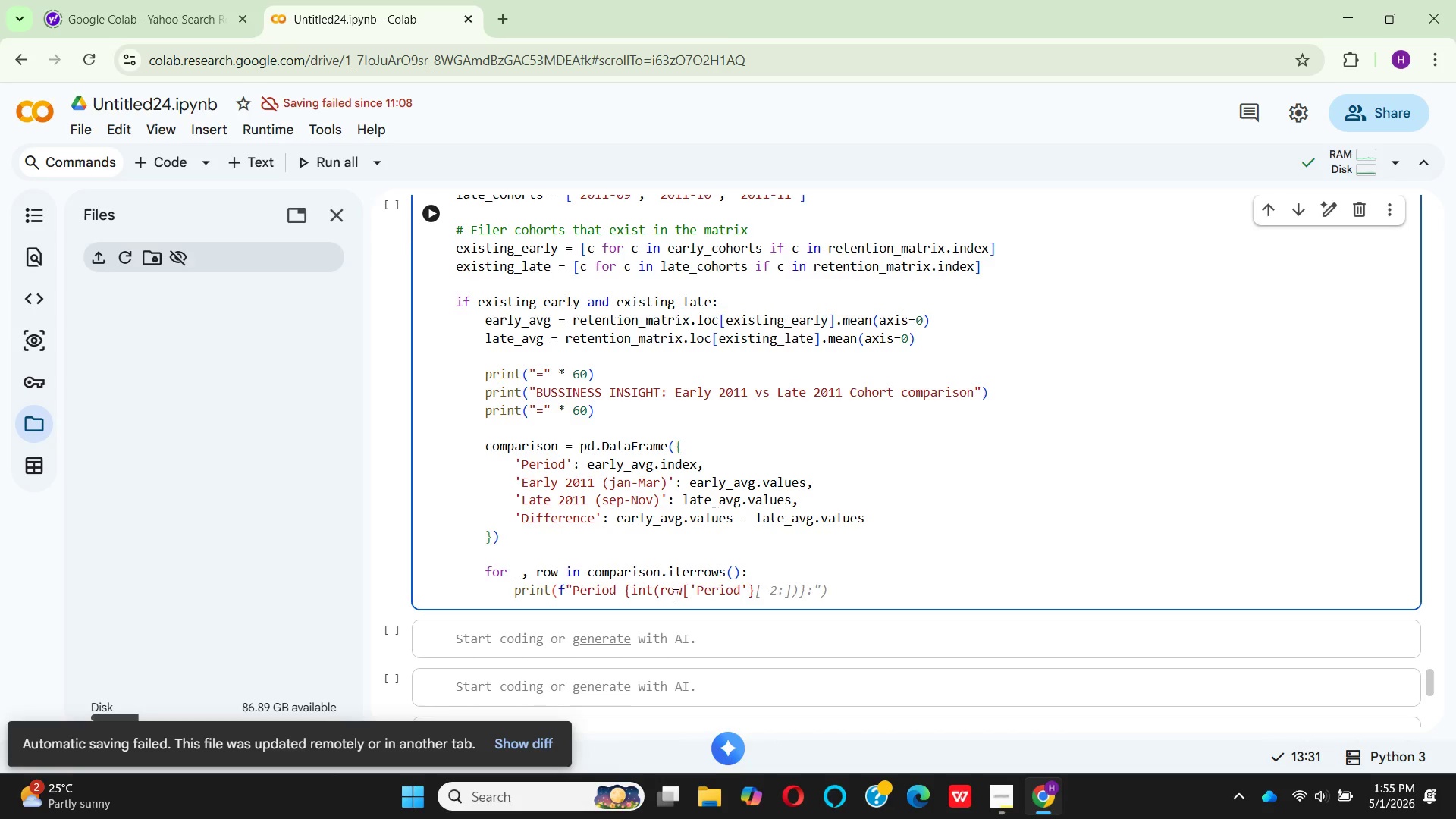 
key(Backspace)
 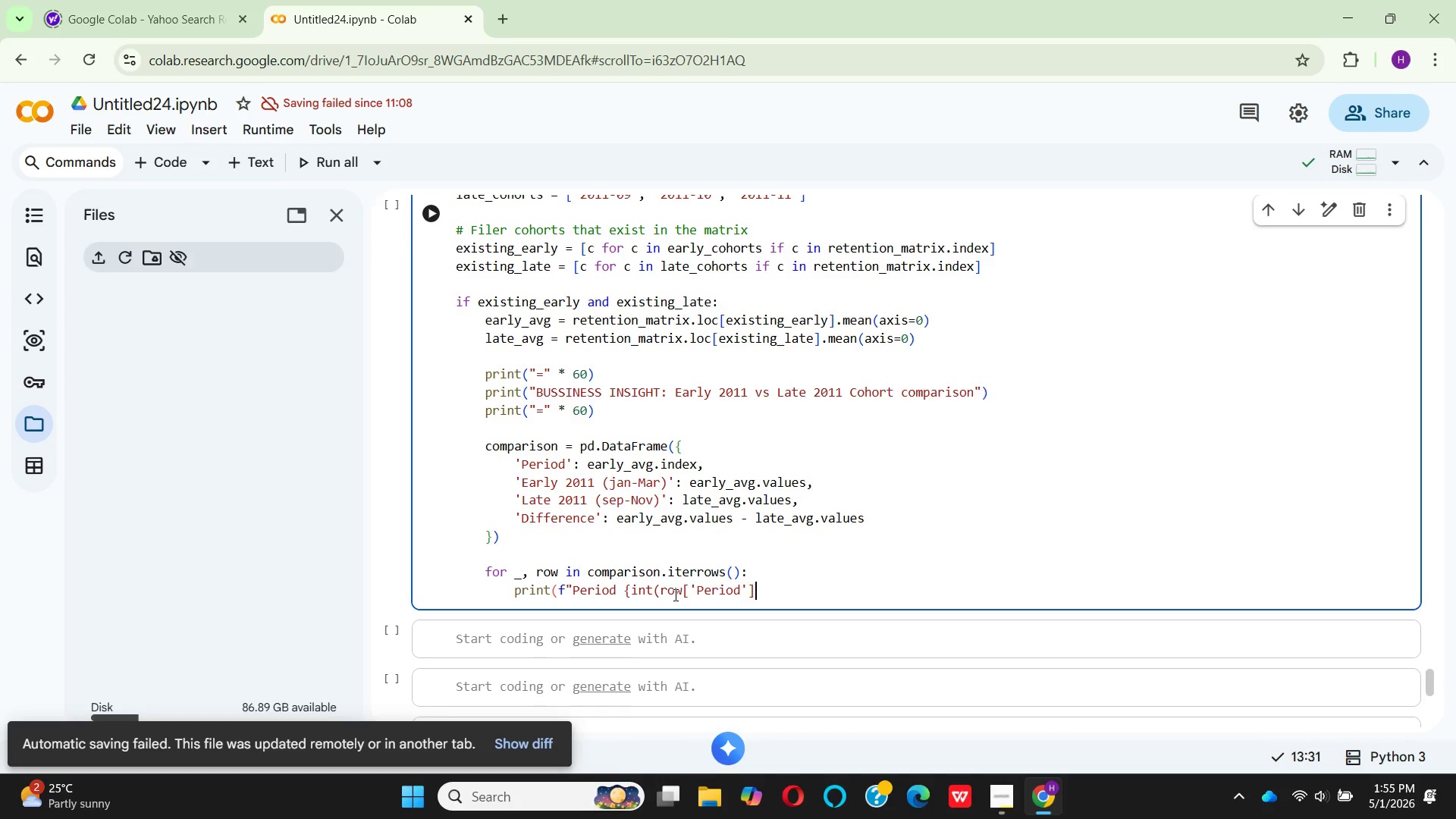 
key(BracketRight)
 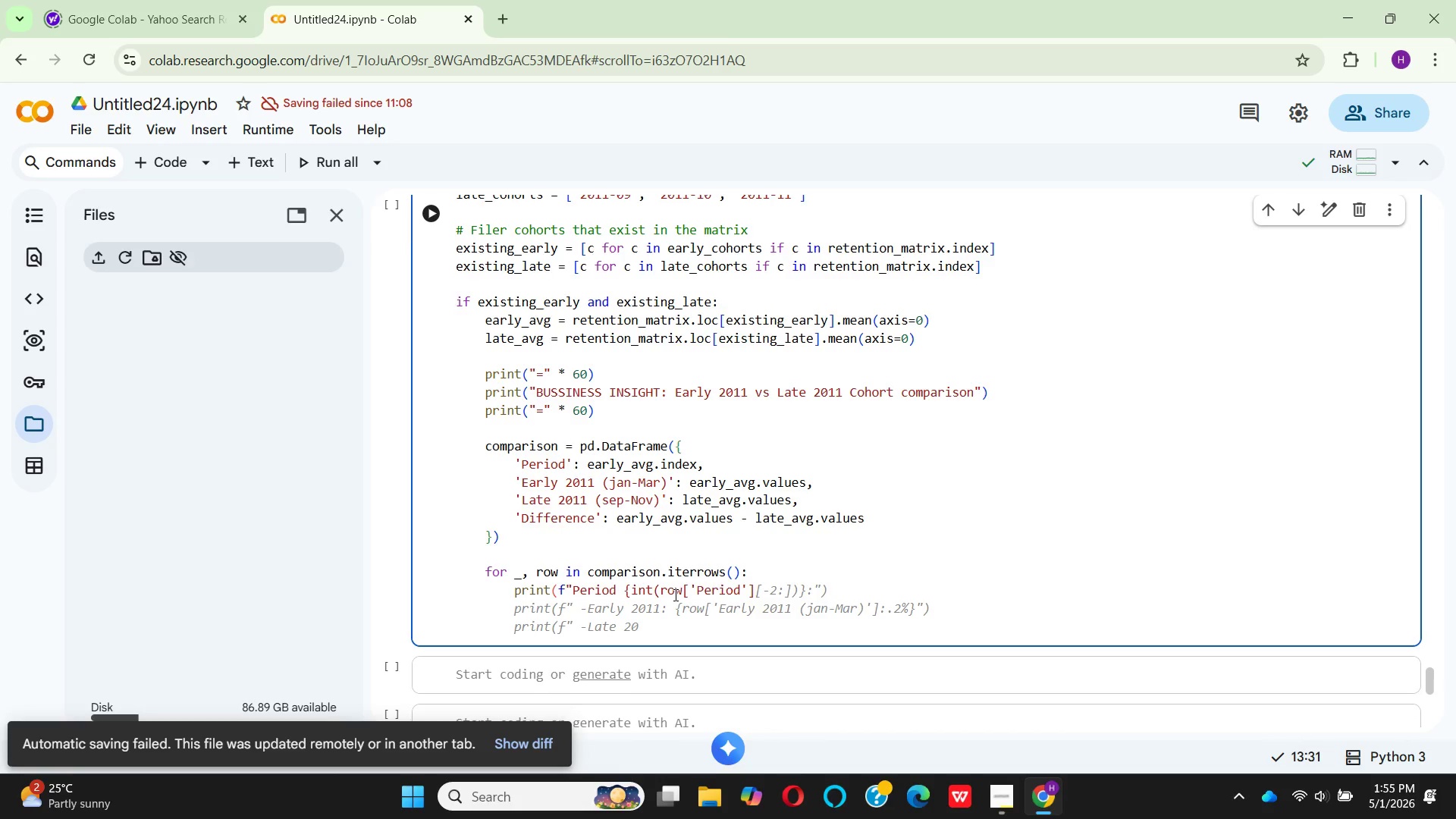 
wait(13.09)
 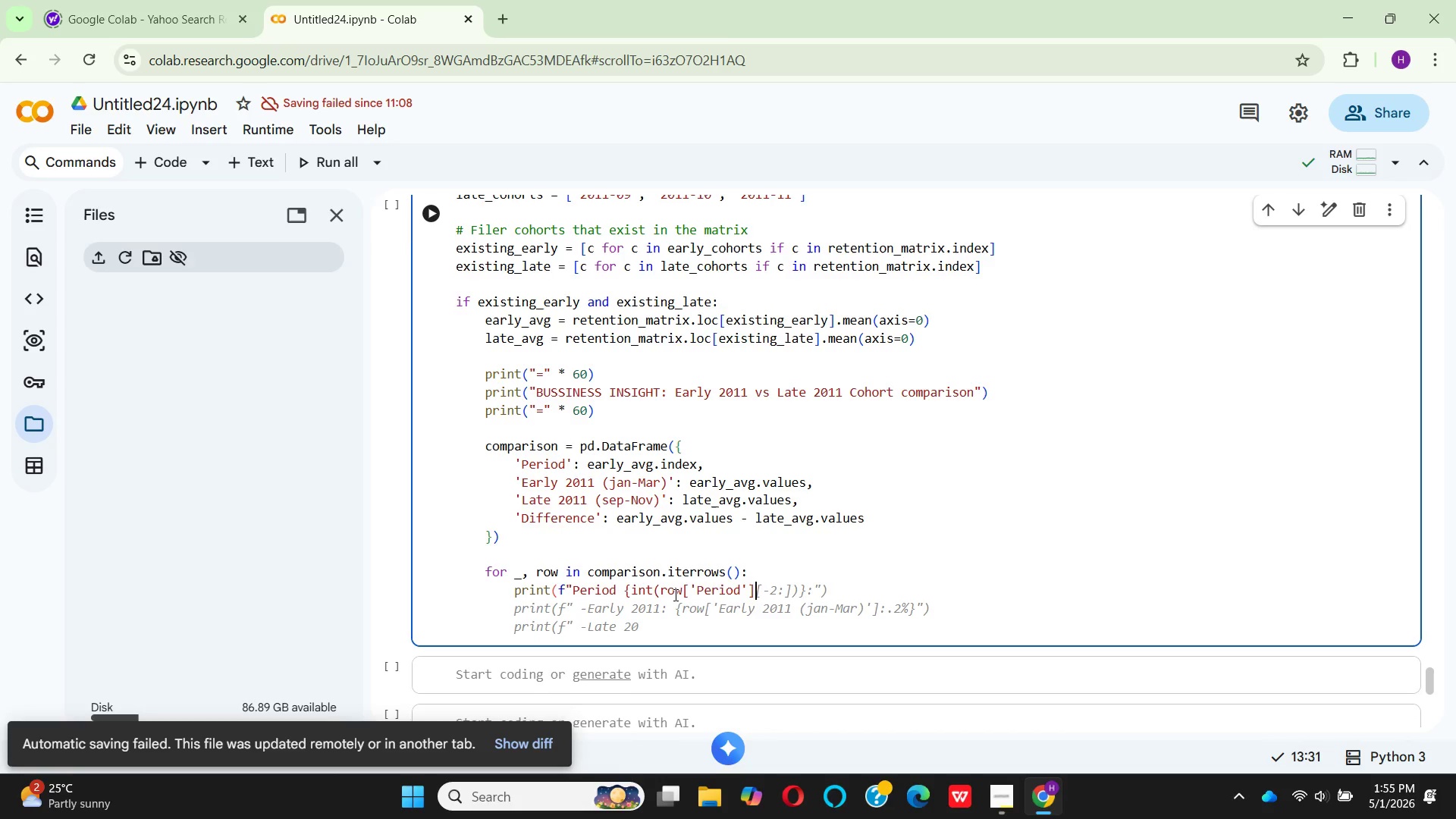 
key(Shift+0)
 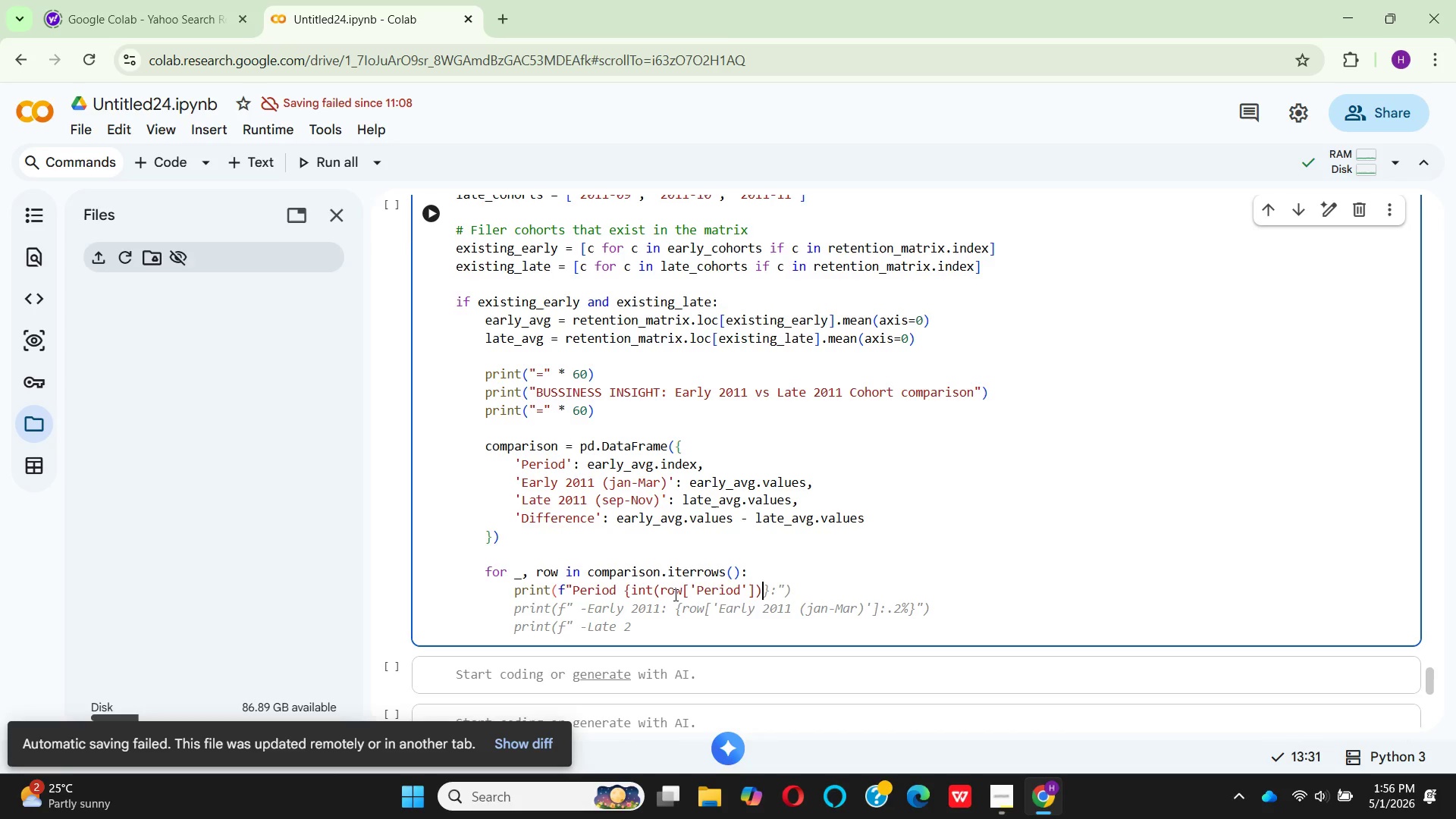 
key(Shift+BracketRight)
 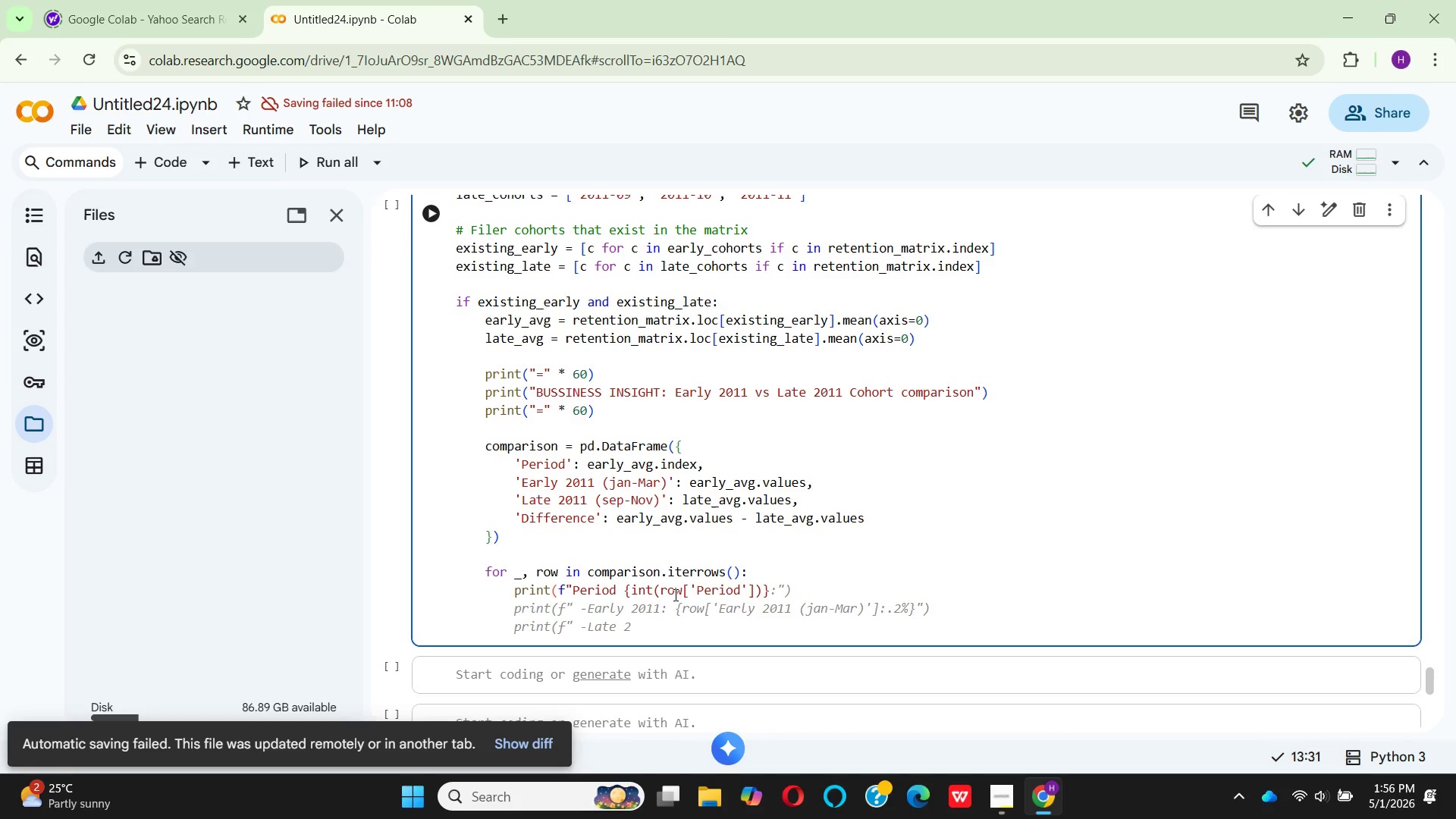 
key(Shift+Semicolon)
 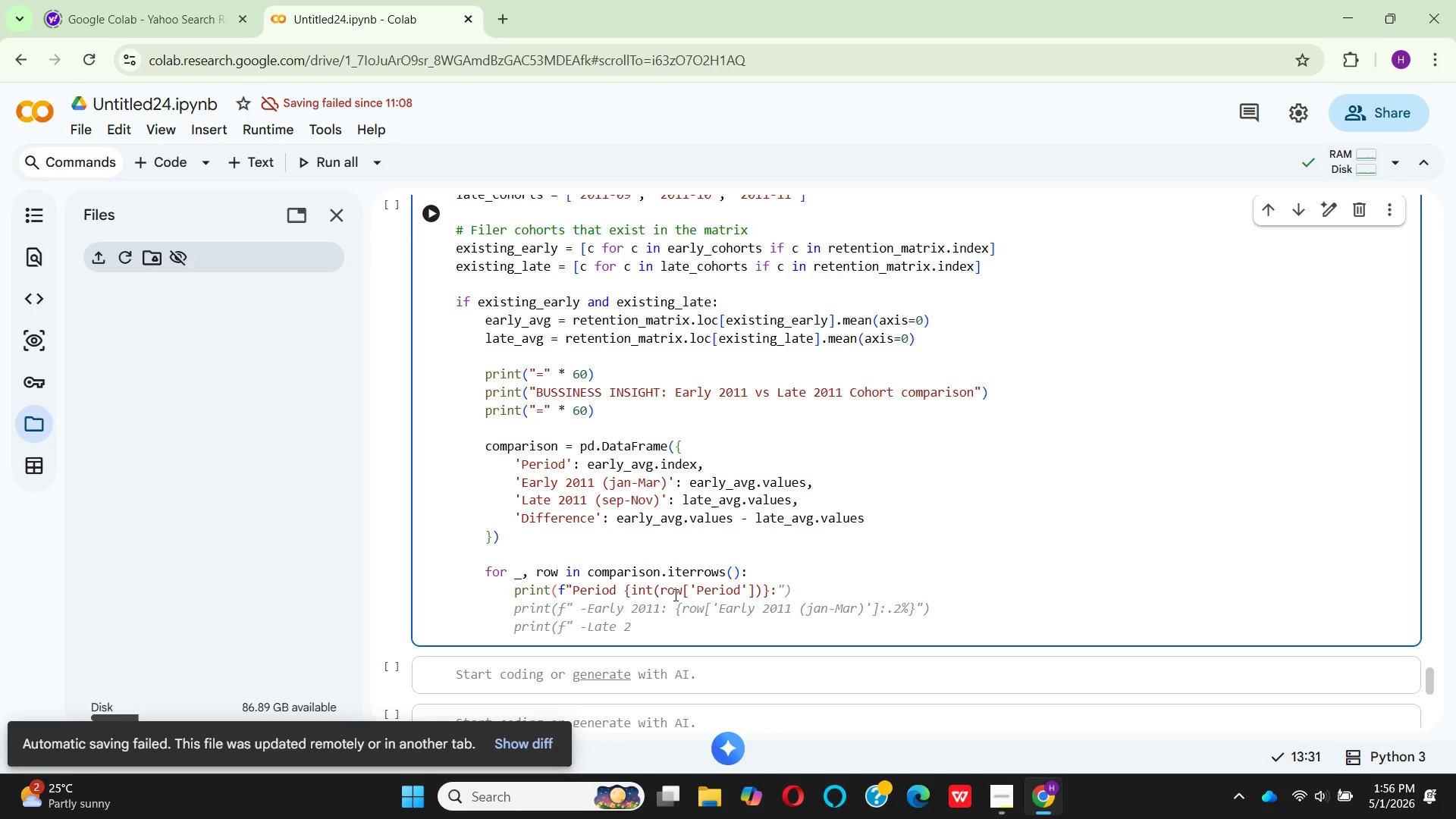 
type( early {row)
 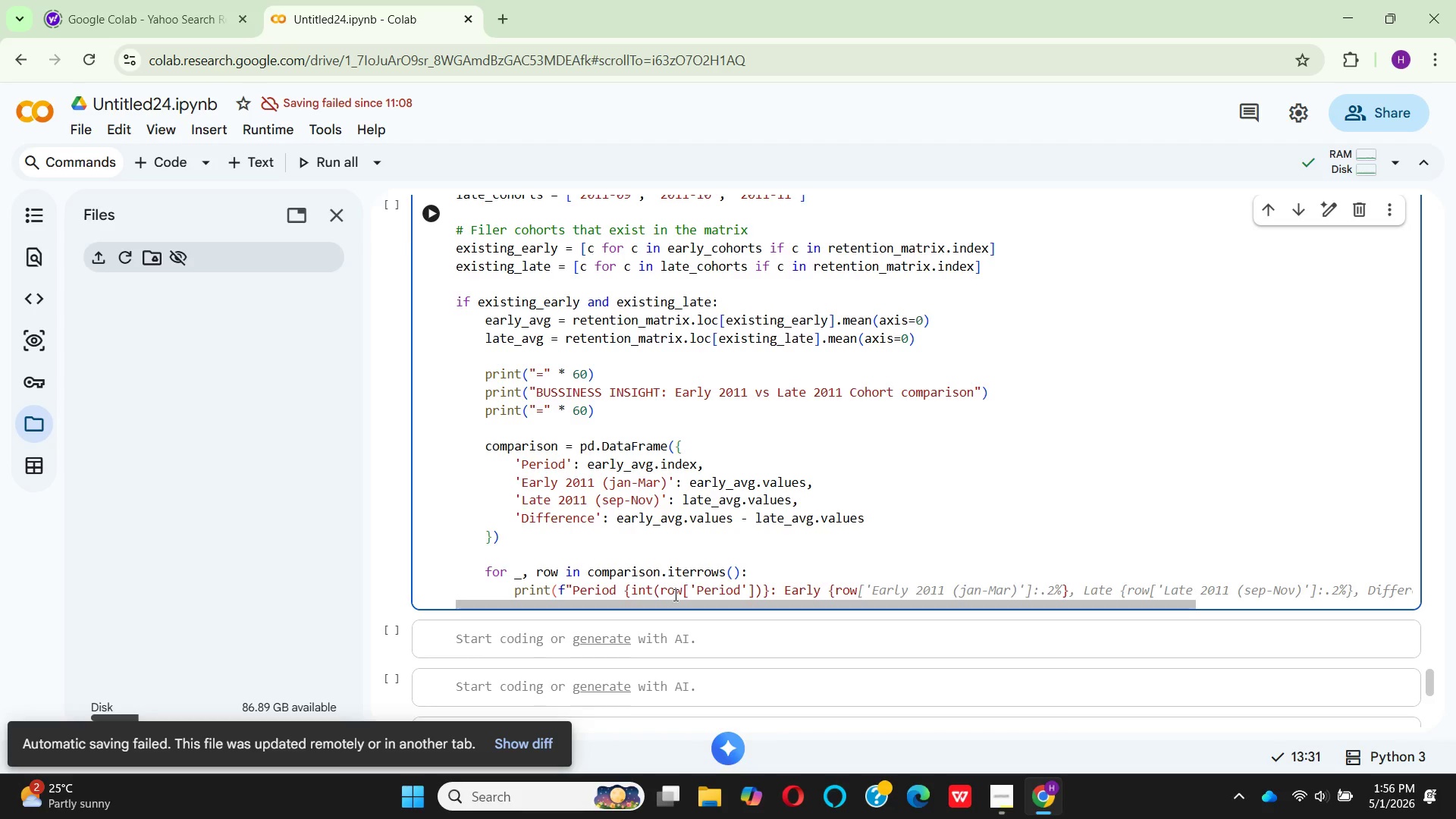 
hold_key(key=CapsLock, duration=0.34)
 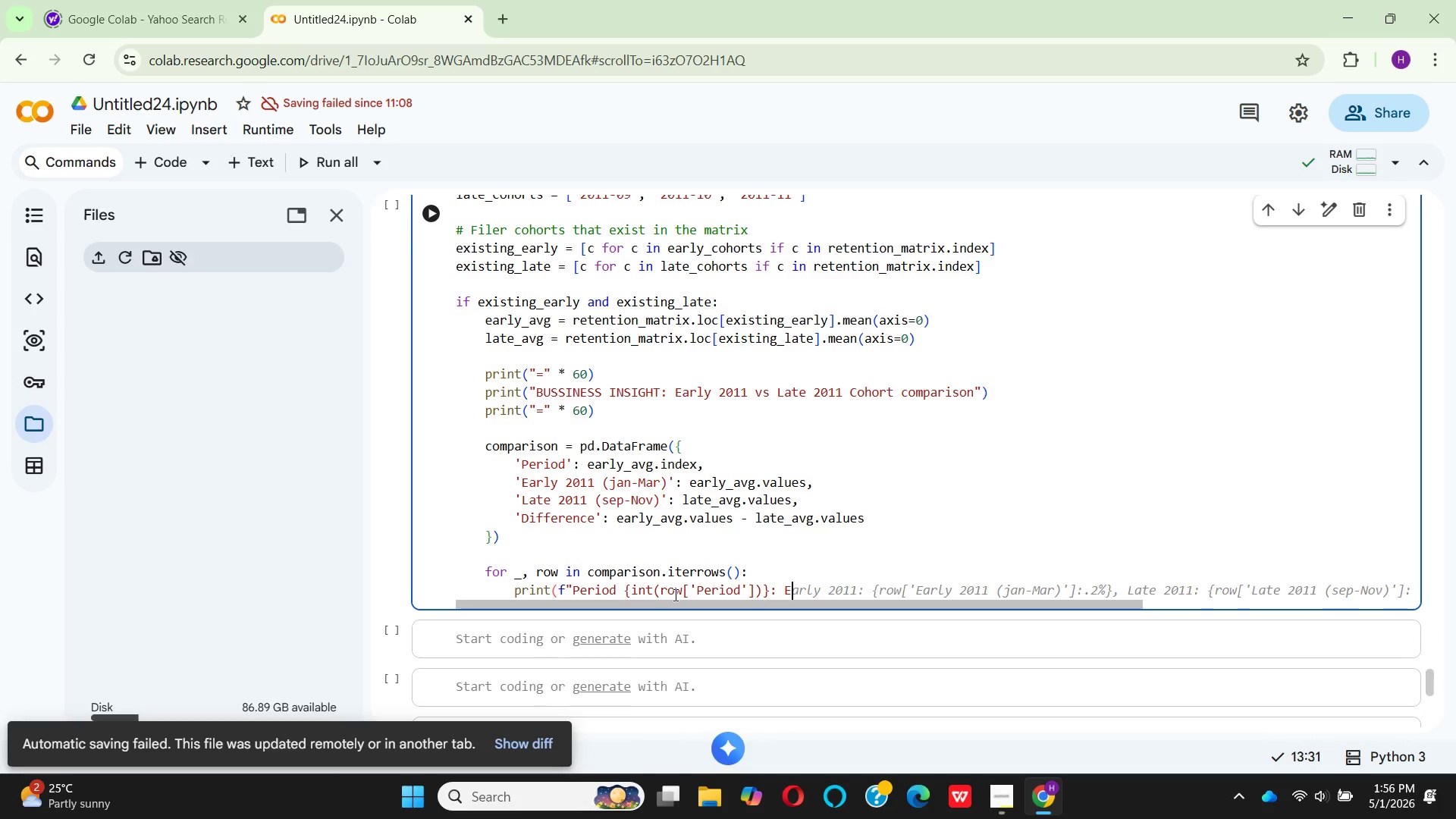 
hold_key(key=CapsLock, duration=0.31)
 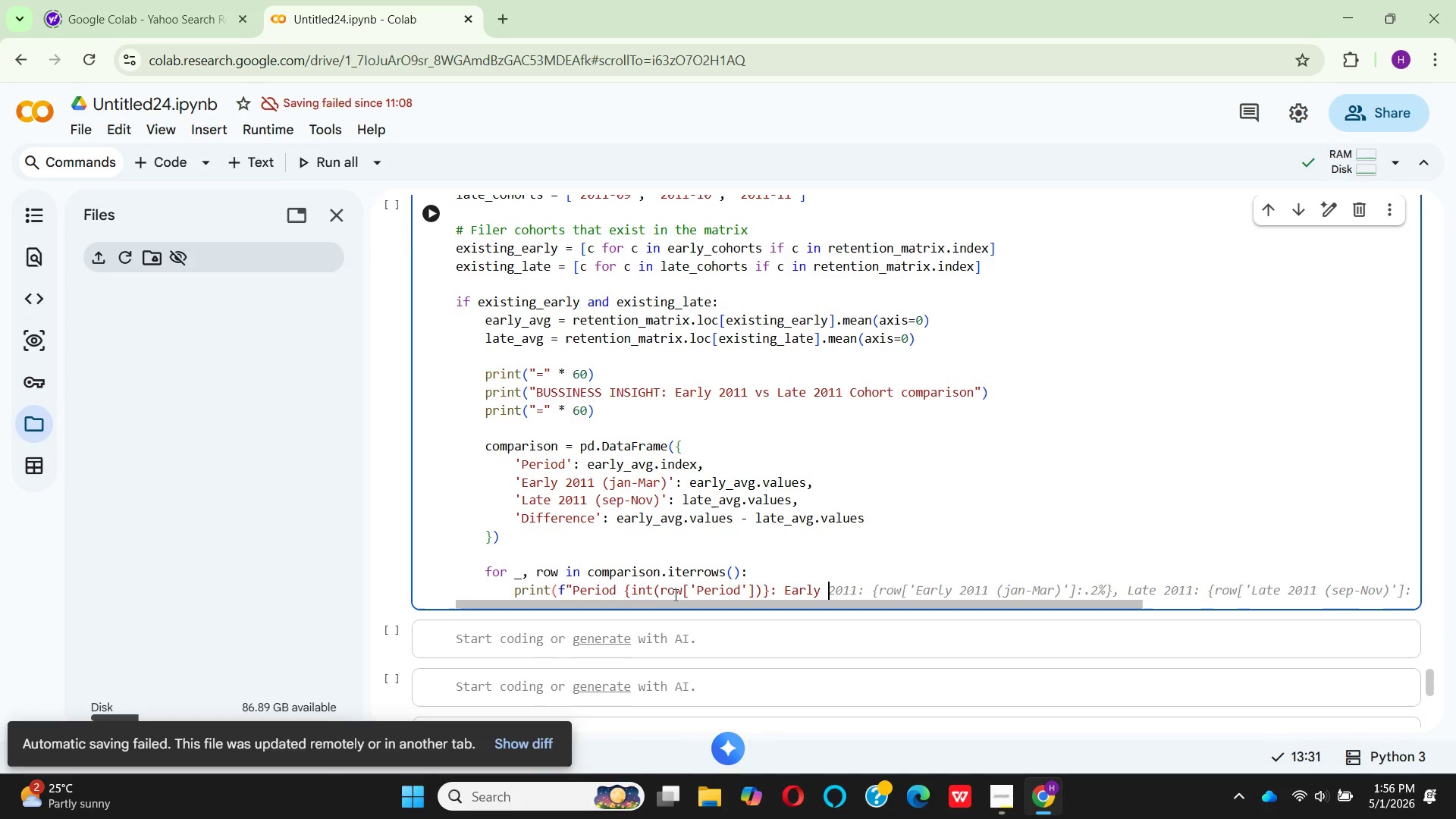 
hold_key(key=BracketLeft, duration=0.31)
 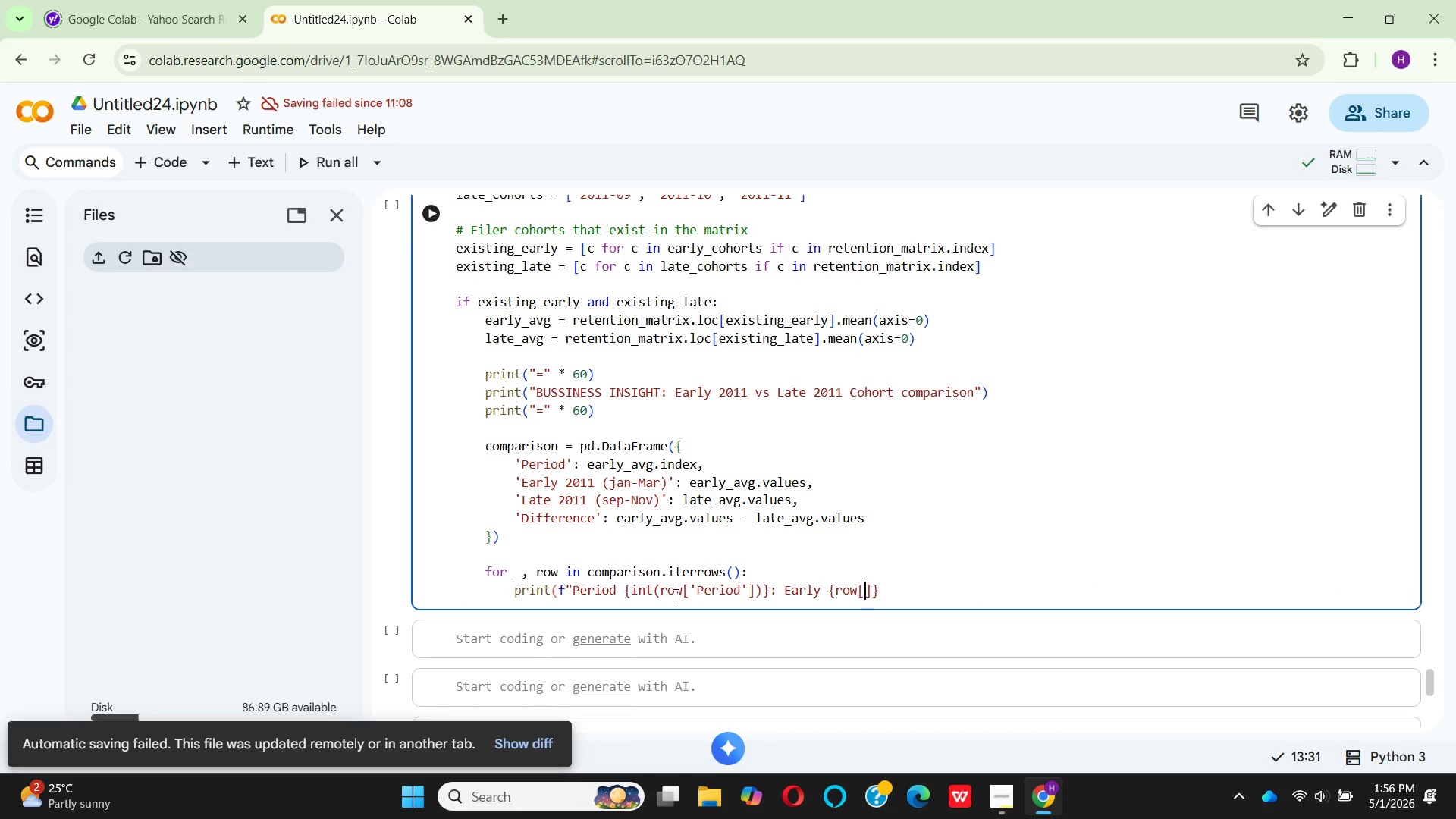 
key(Quote)
 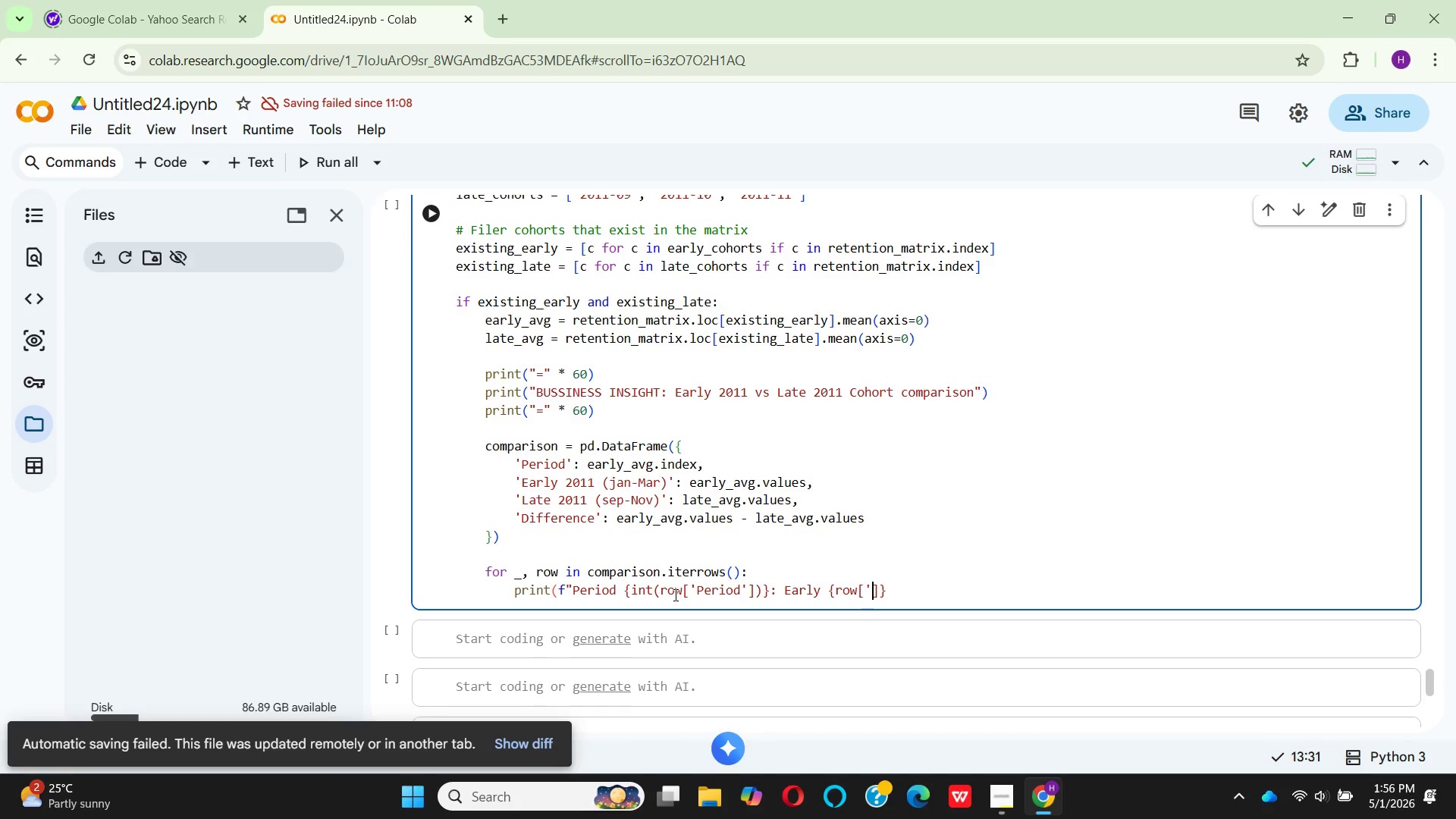 
key(Quote)
 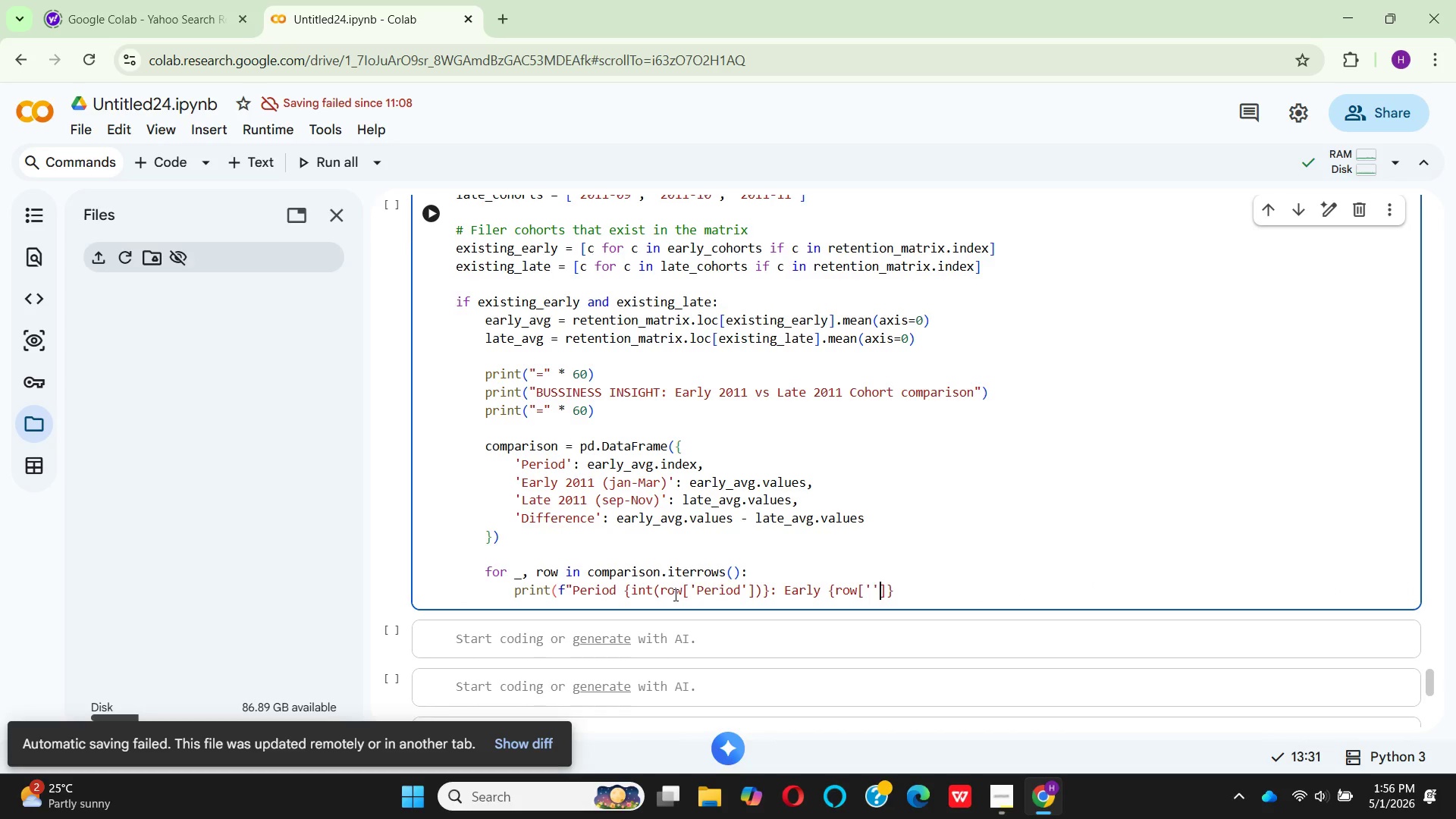 
key(ArrowLeft)
 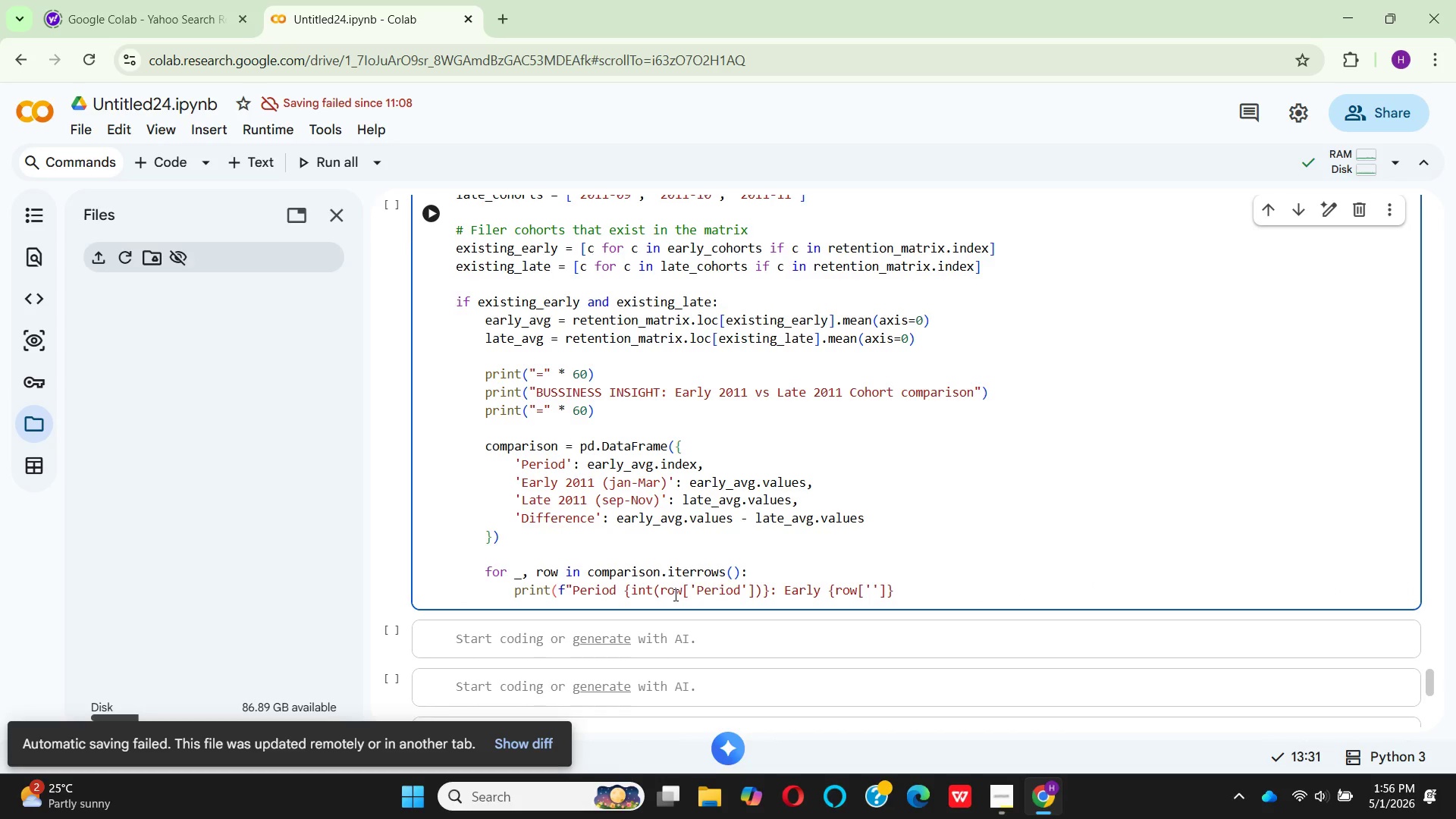 
hold_key(key=CapsLock, duration=0.39)
 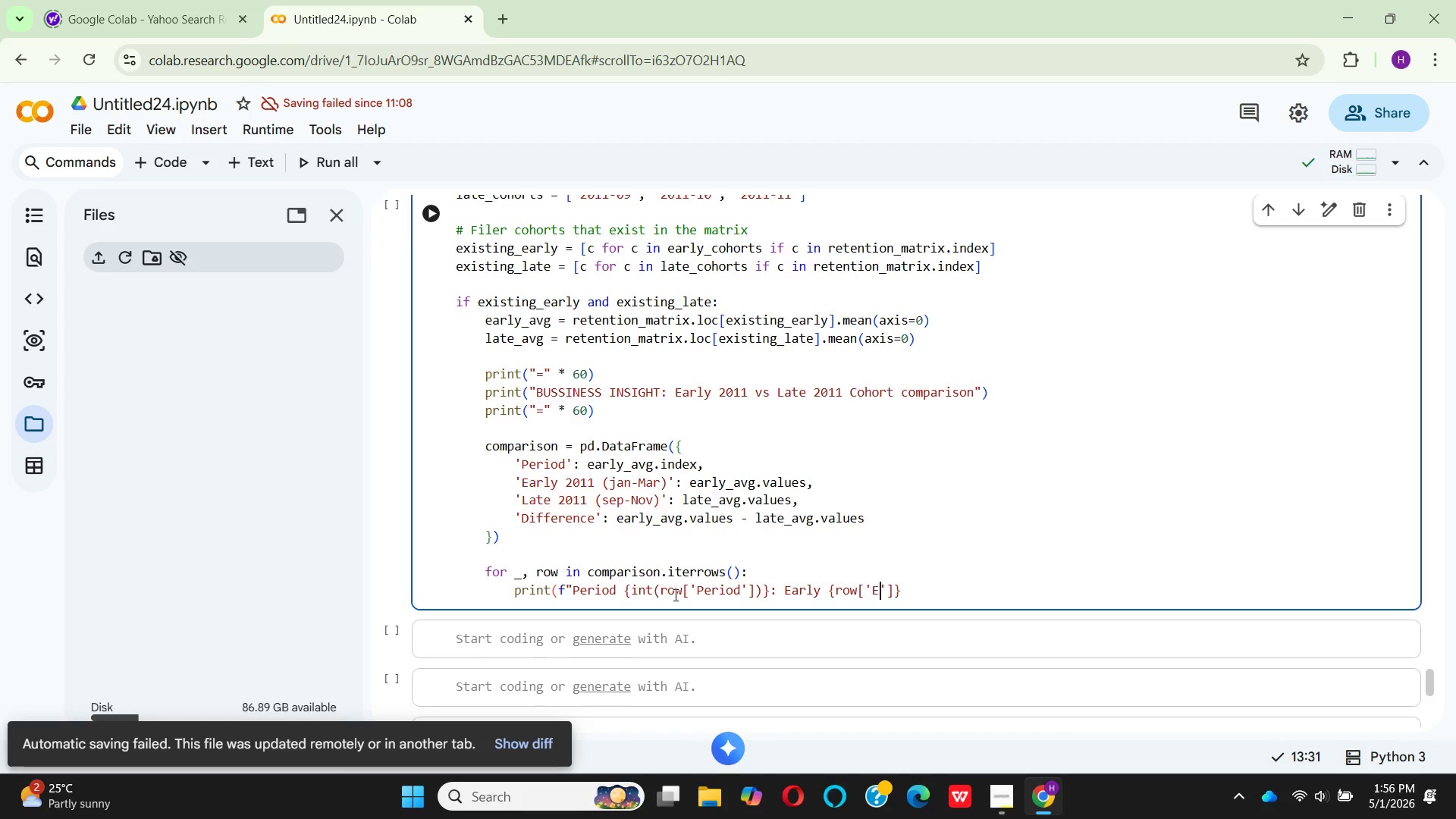 
type(Early 2011 (jan=)
key(Backspace)
type(-mar)
 